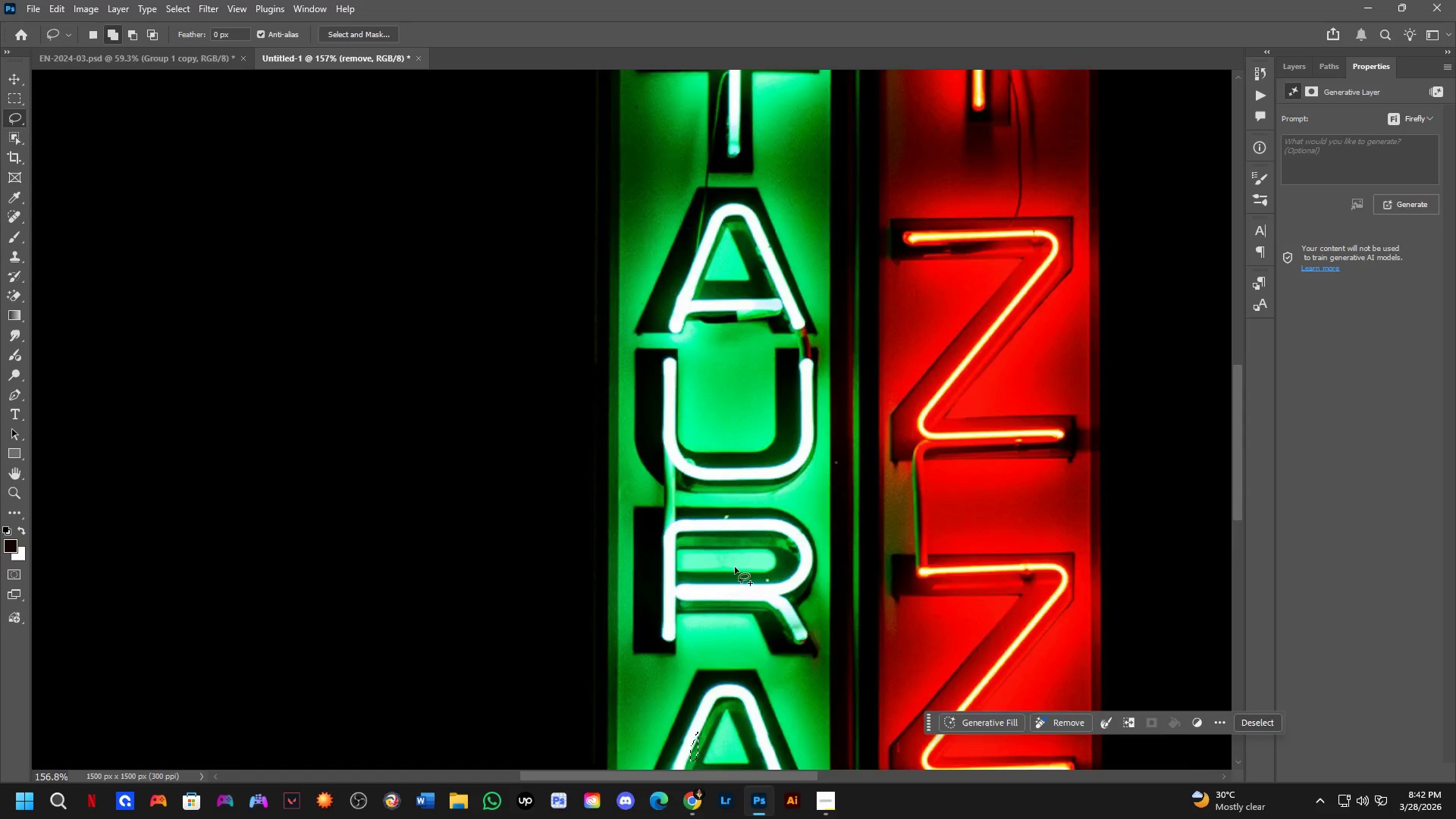 
scroll: coordinate [735, 567], scroll_direction: up, amount: 1.0
 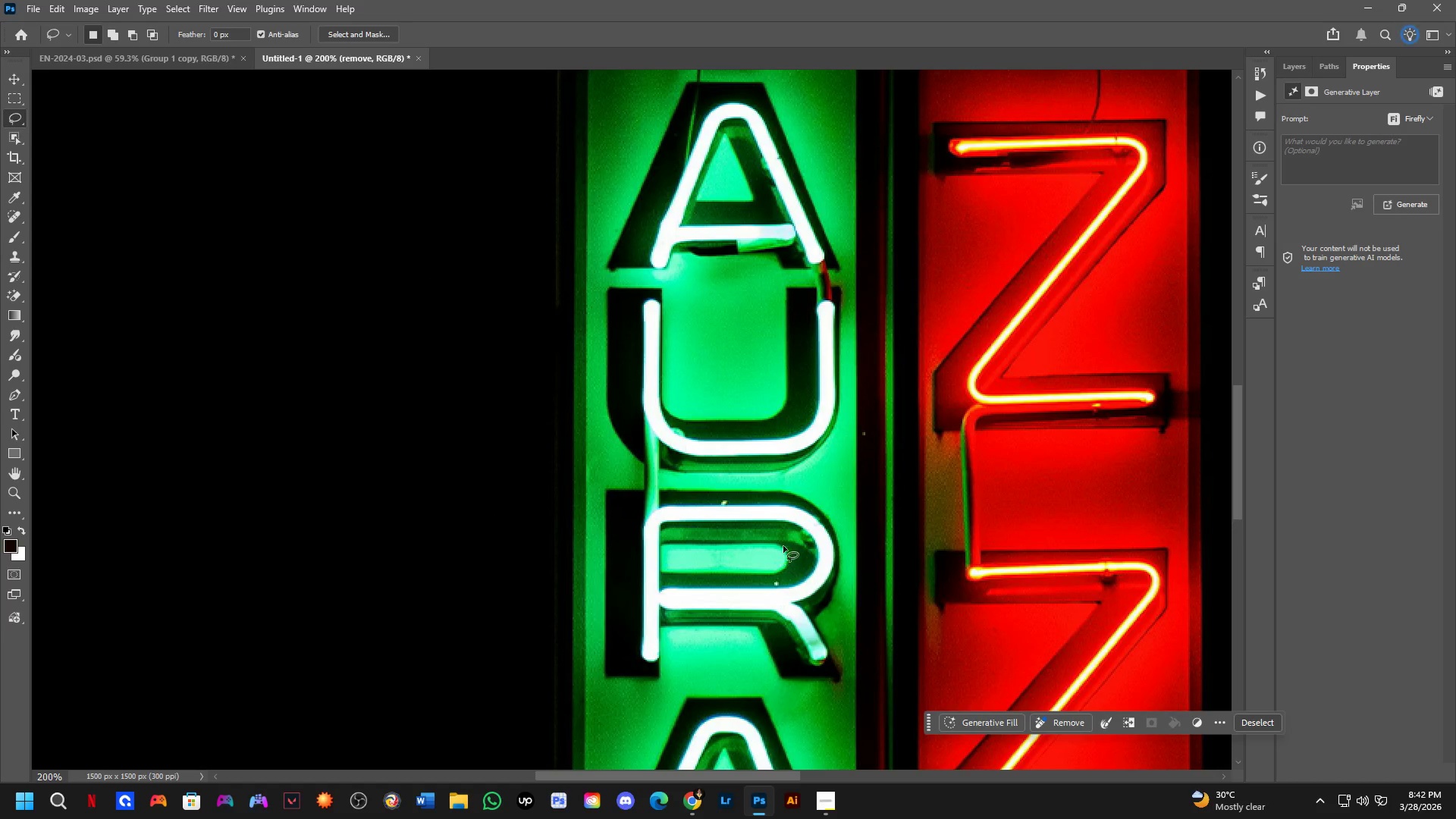 
hold_key(key=ShiftLeft, duration=0.33)
left_click_drag(start_coordinate=[788, 525], to_coordinate=[810, 519])
 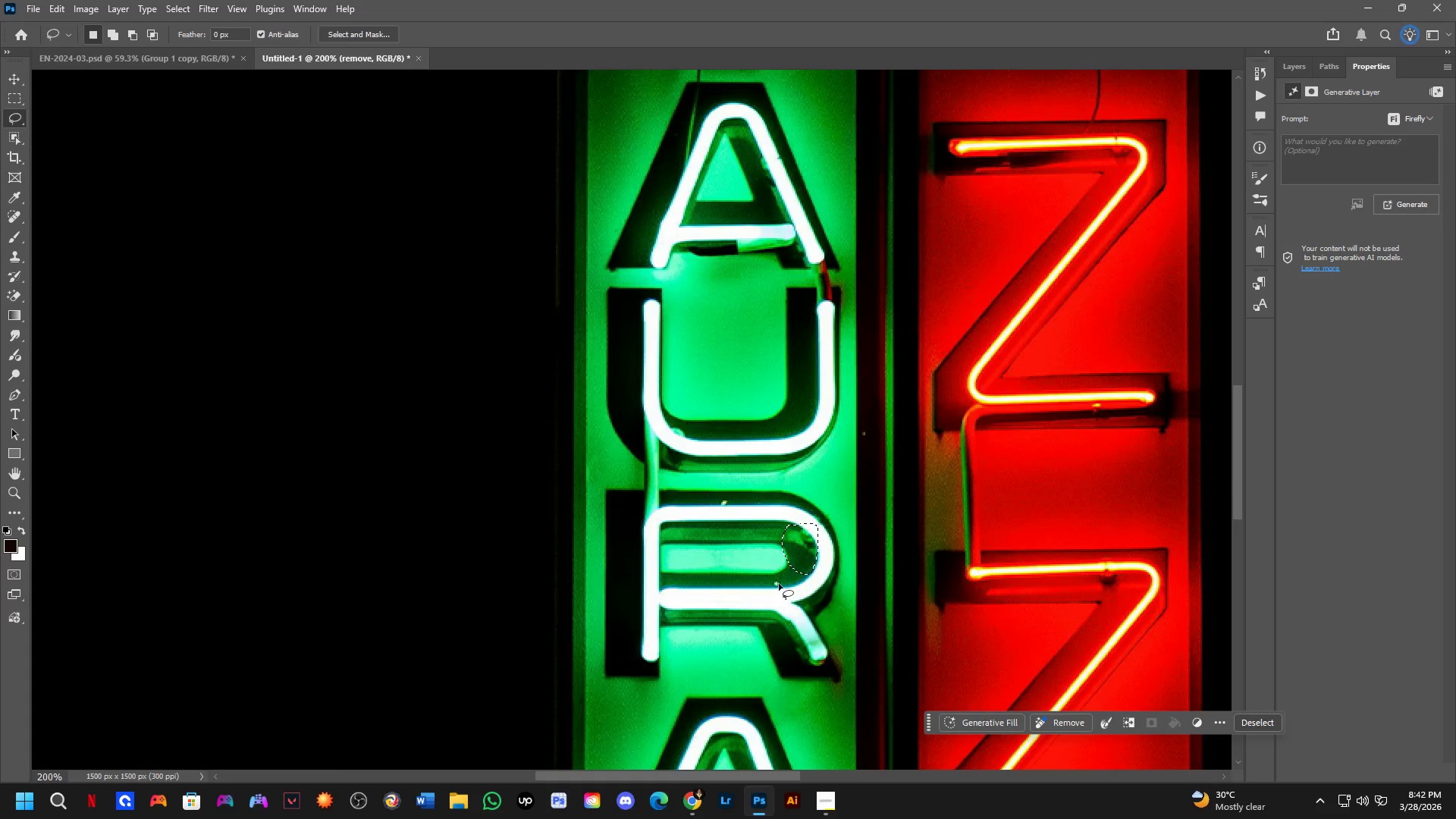 
hold_key(key=ShiftLeft, duration=0.45)
left_click_drag(start_coordinate=[780, 576], to_coordinate=[785, 573])
 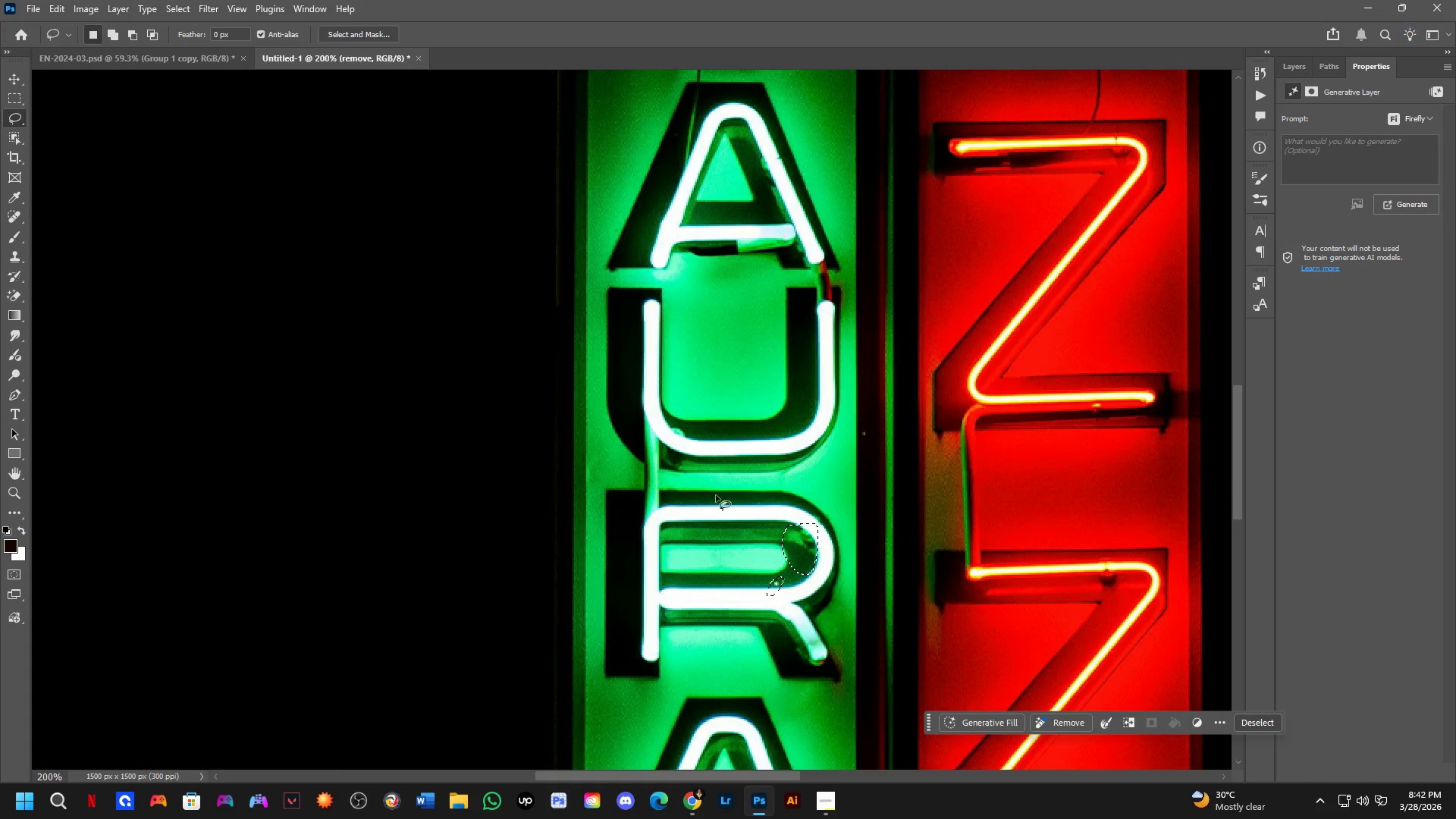 
hold_key(key=ShiftLeft, duration=0.33)
left_click_drag(start_coordinate=[719, 495], to_coordinate=[741, 487])
 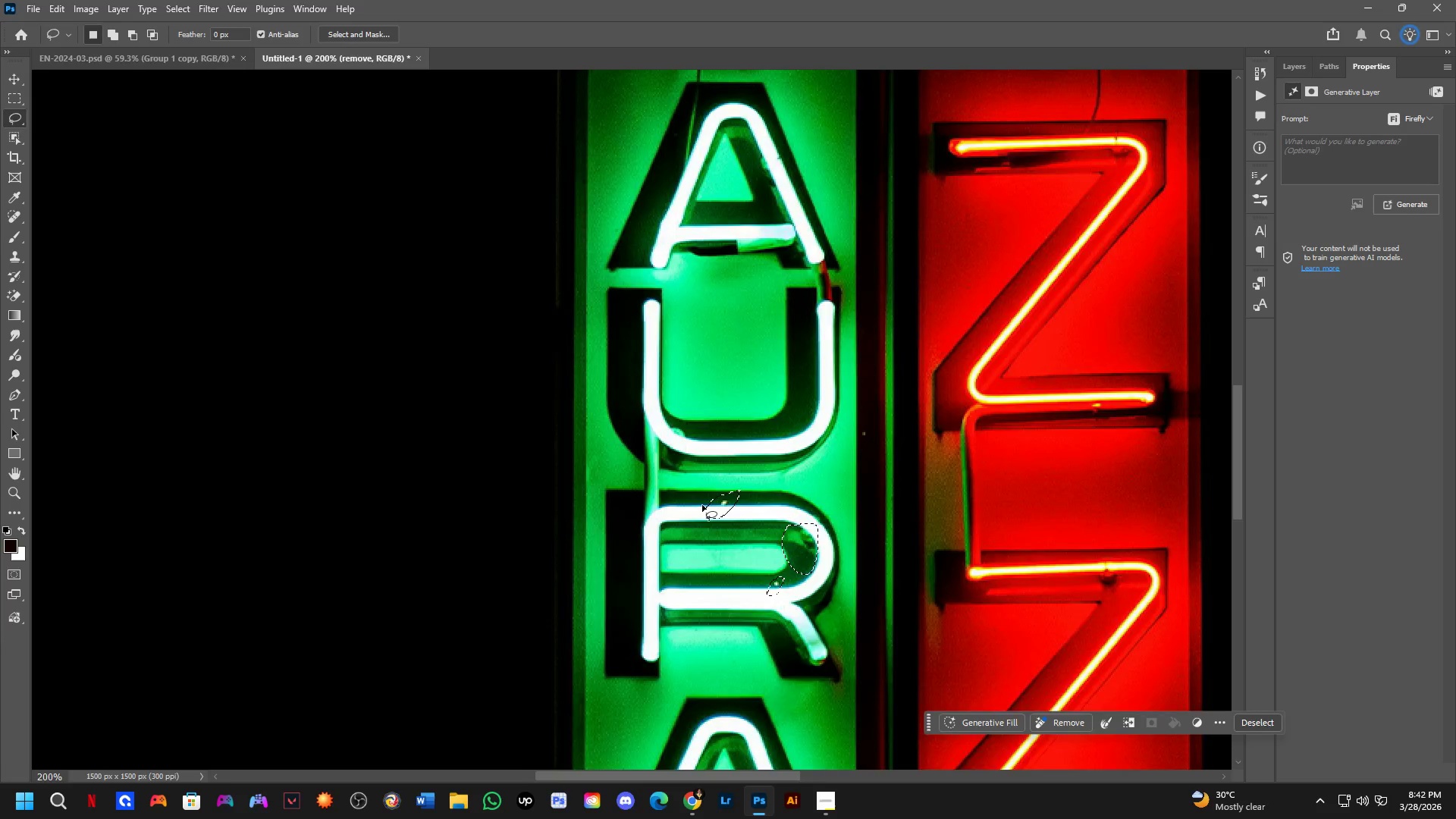 
hold_key(key=Space, duration=0.48)
 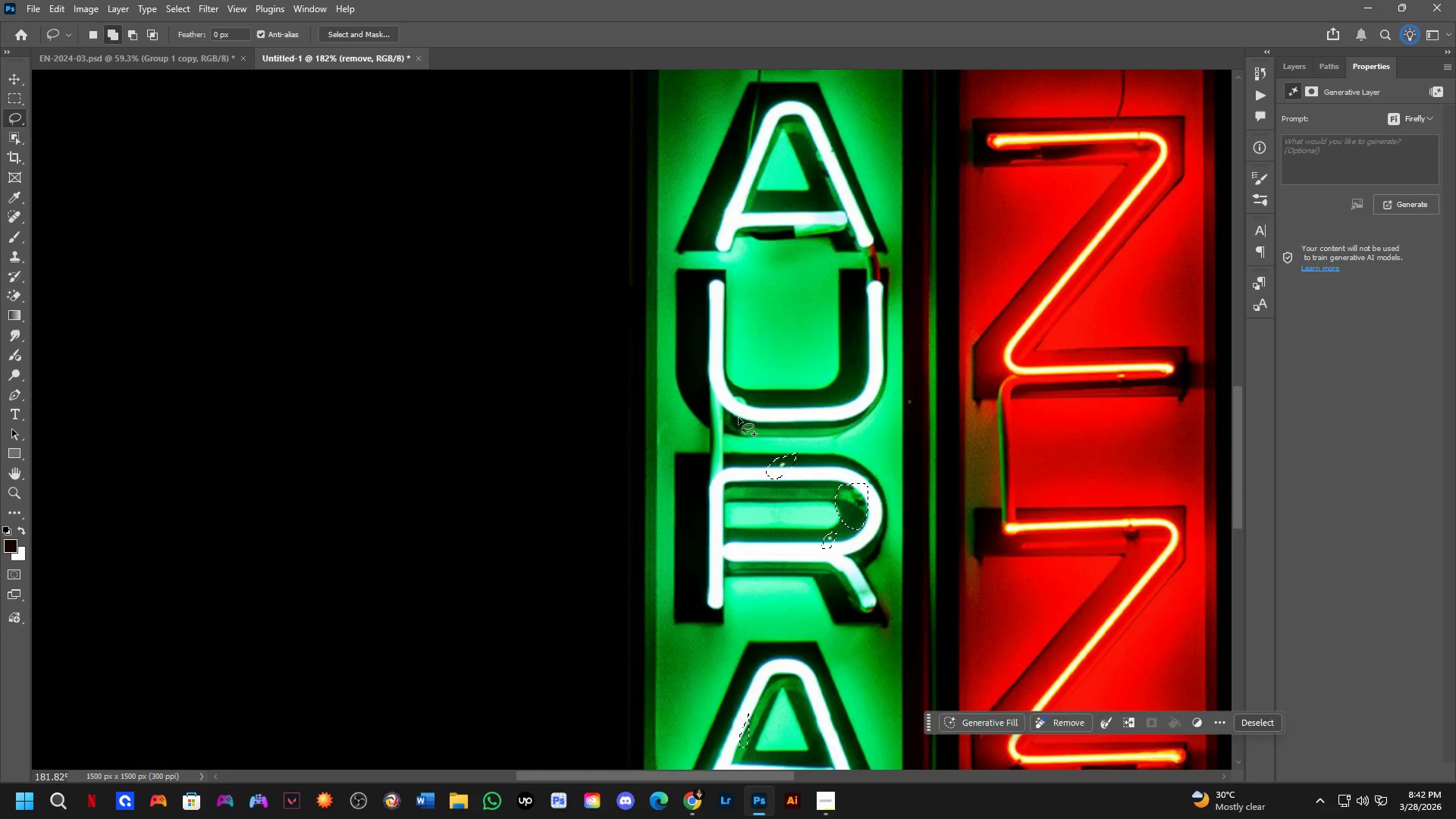 
left_click_drag(start_coordinate=[700, 518], to_coordinate=[755, 468])
 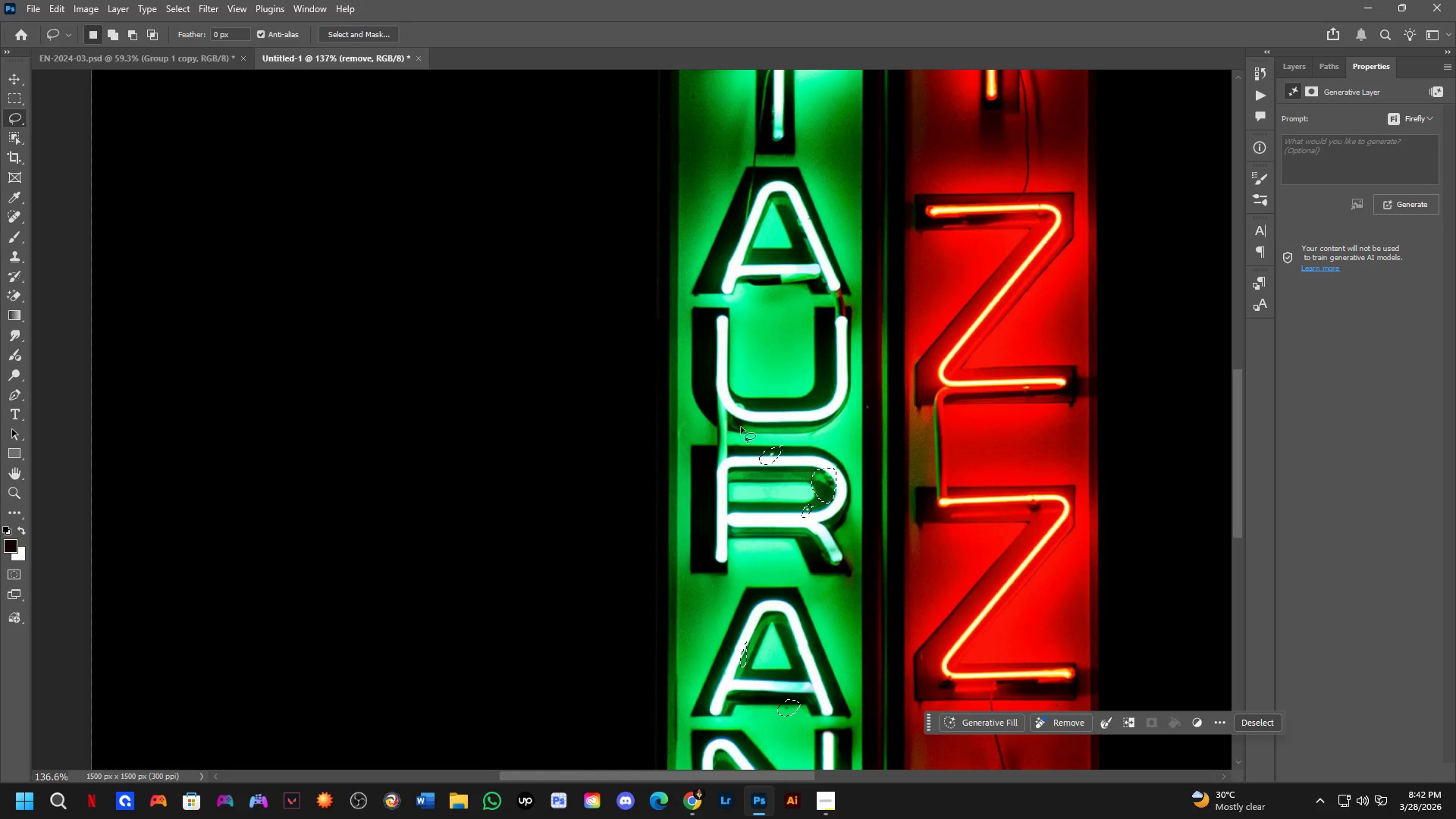 
scroll: coordinate [702, 510], scroll_direction: down, amount: 4.0
 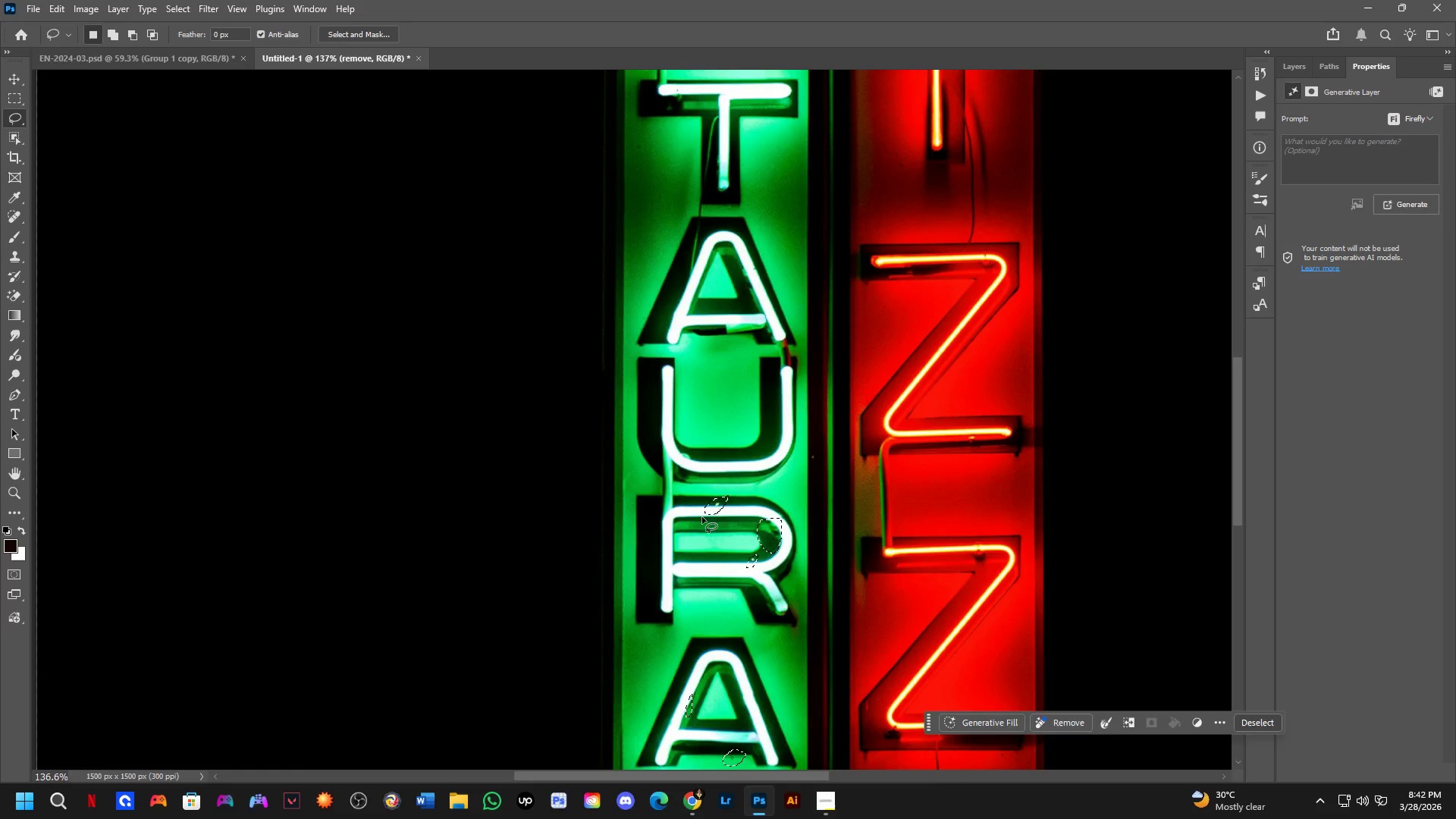 
key(Shift+ShiftLeft)
 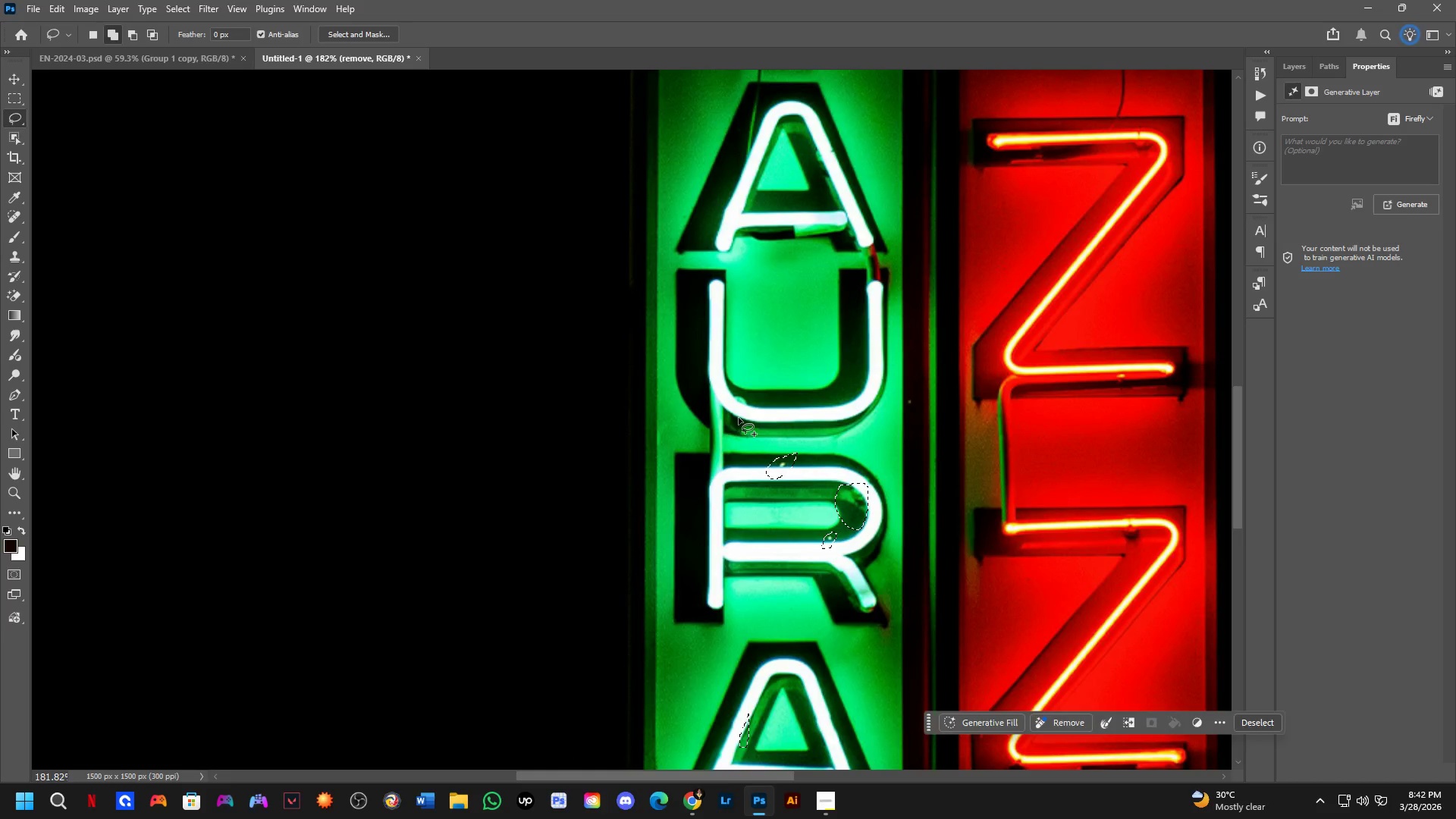 
left_click_drag(start_coordinate=[739, 416], to_coordinate=[753, 413])
 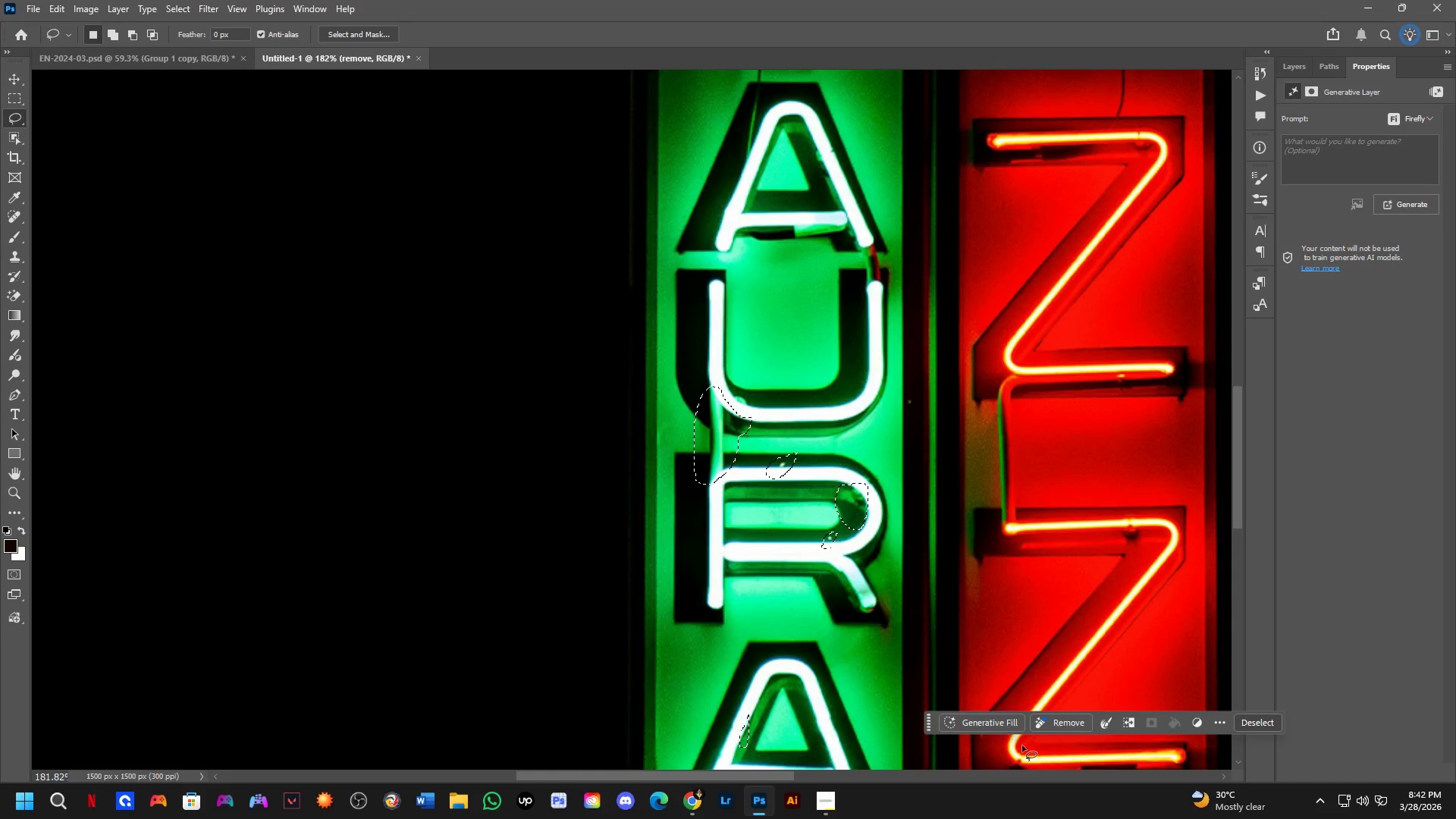 
scroll: coordinate [739, 420], scroll_direction: up, amount: 3.0
 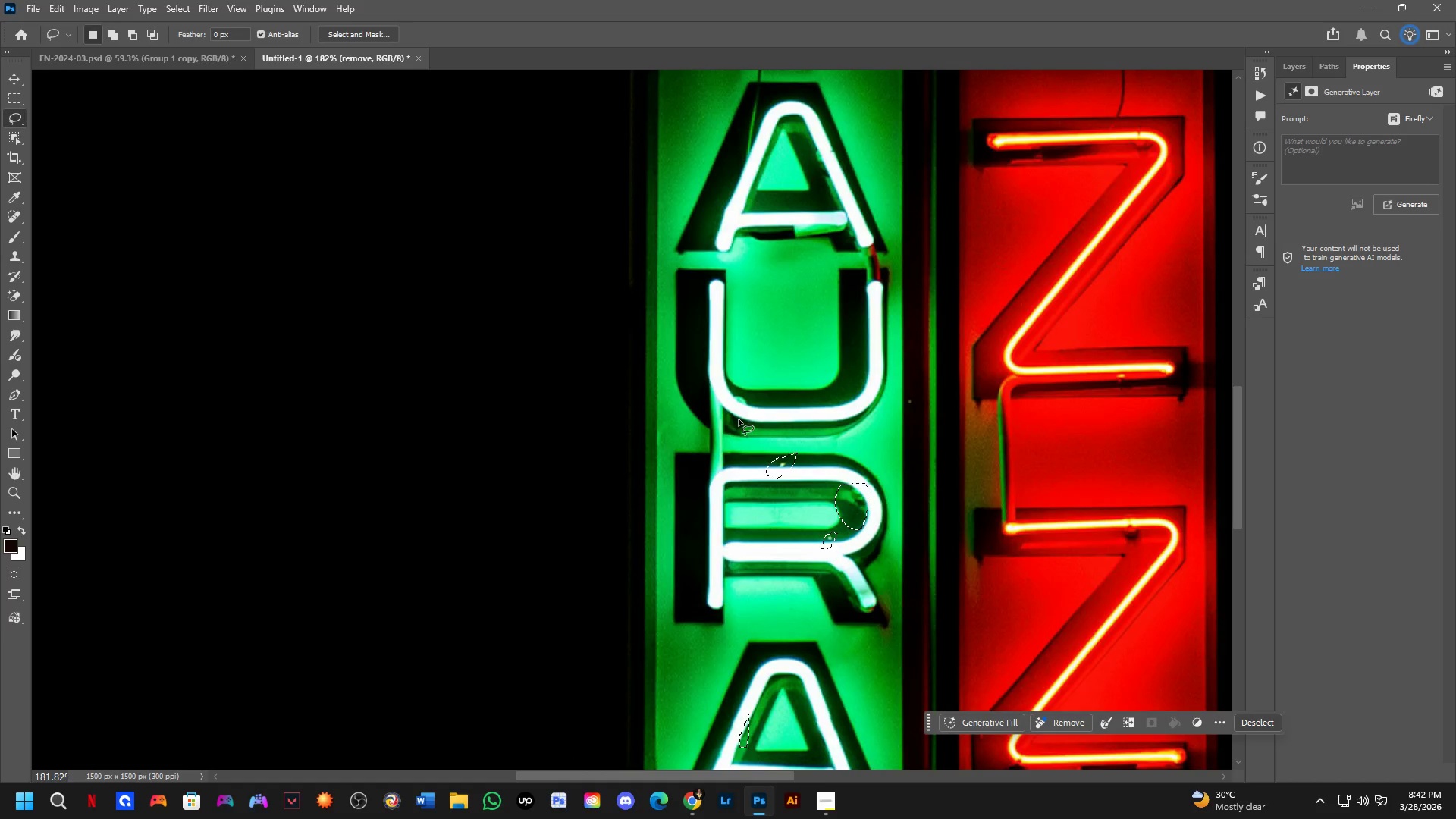 
left_click([996, 726])
 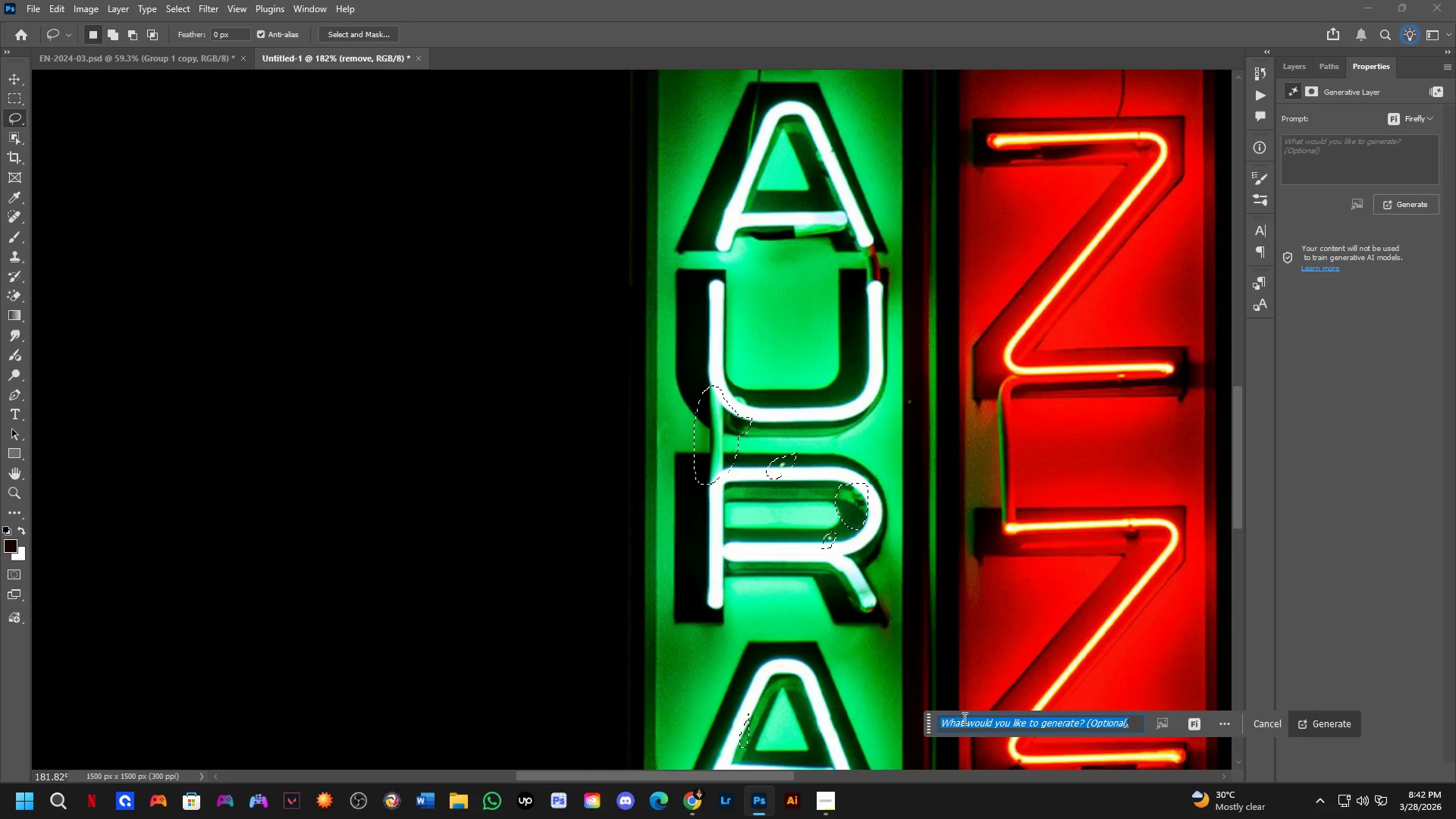 
type(remove)
 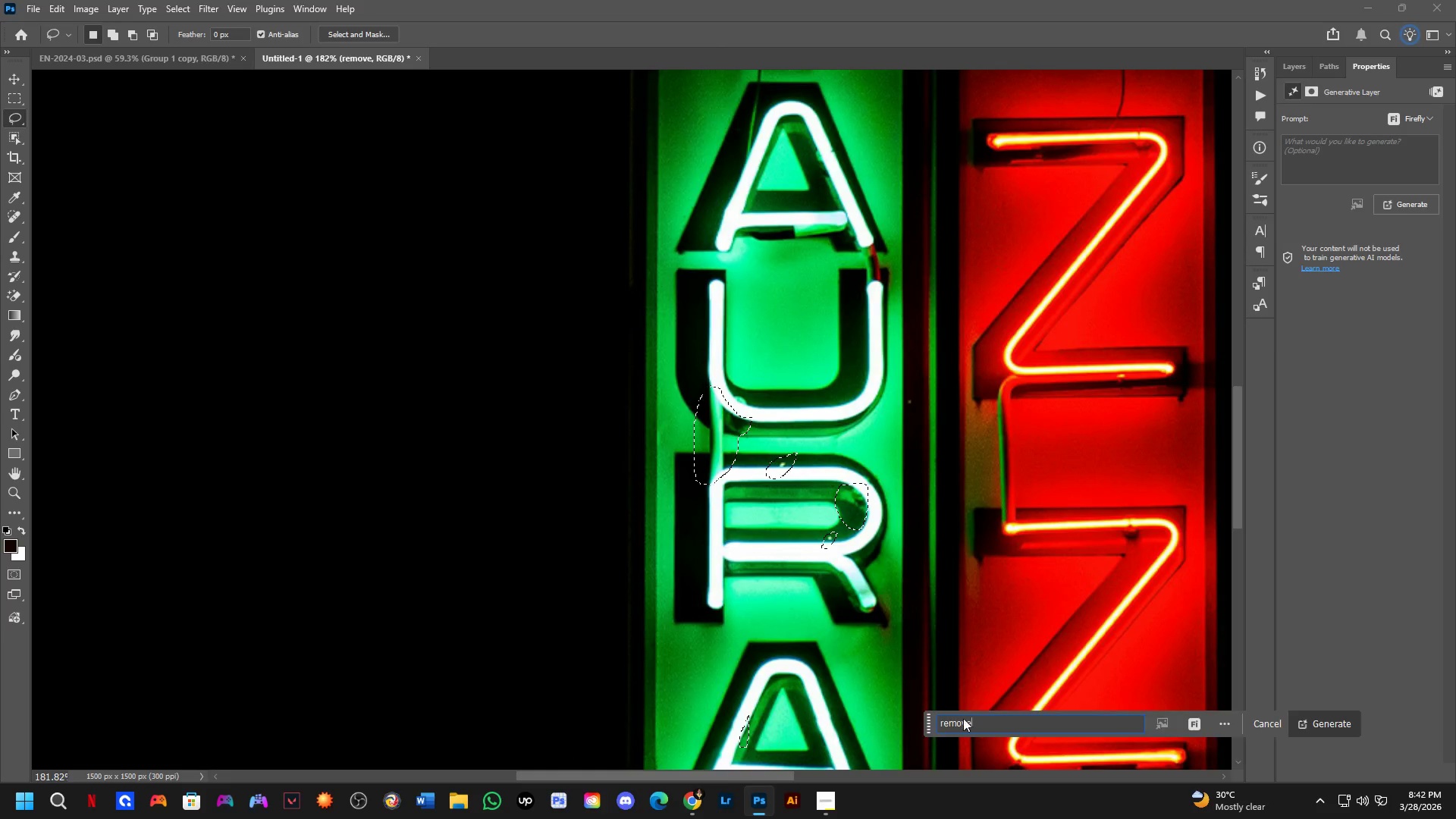 
key(Enter)
 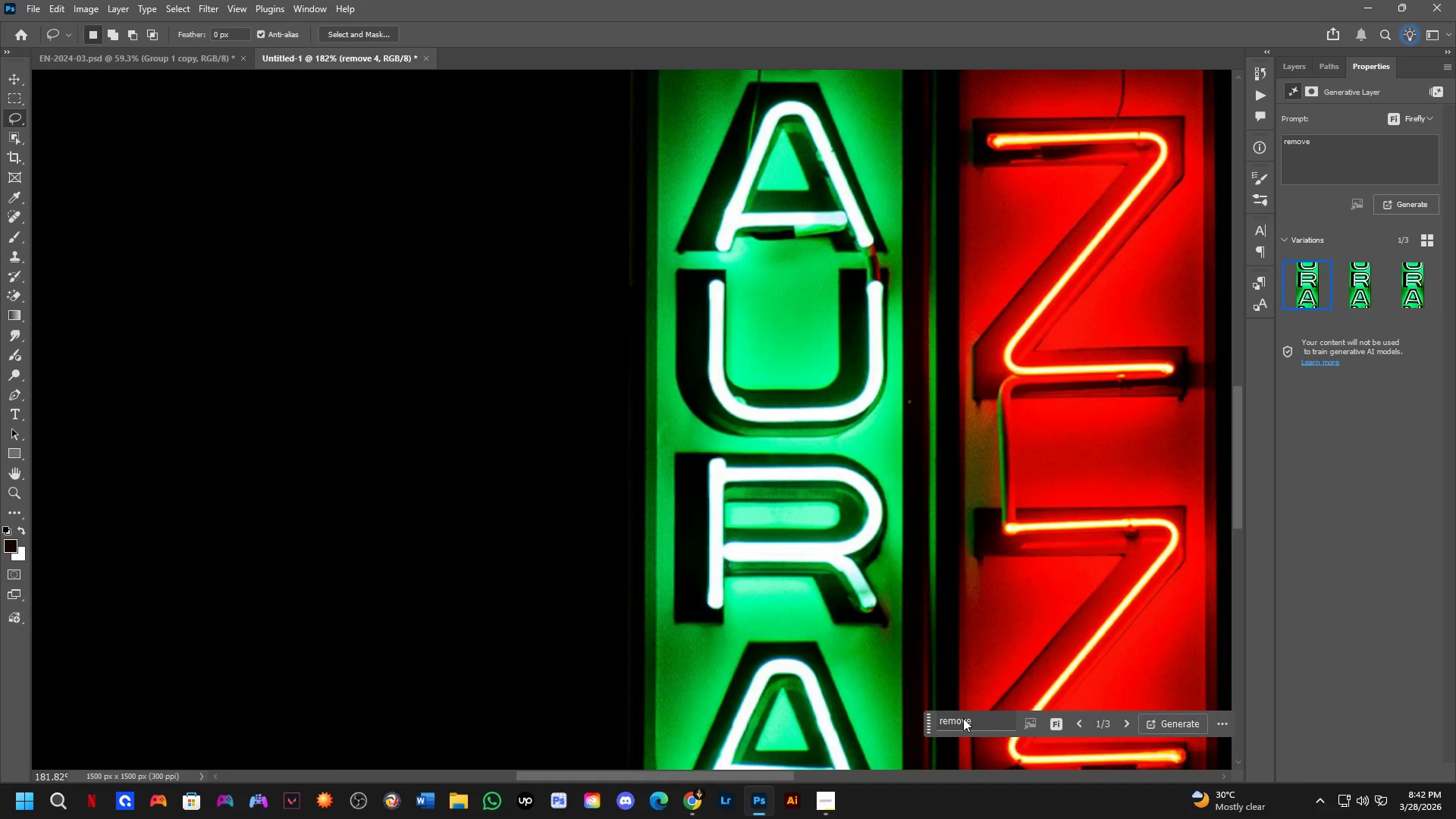 
wait(32.84)
 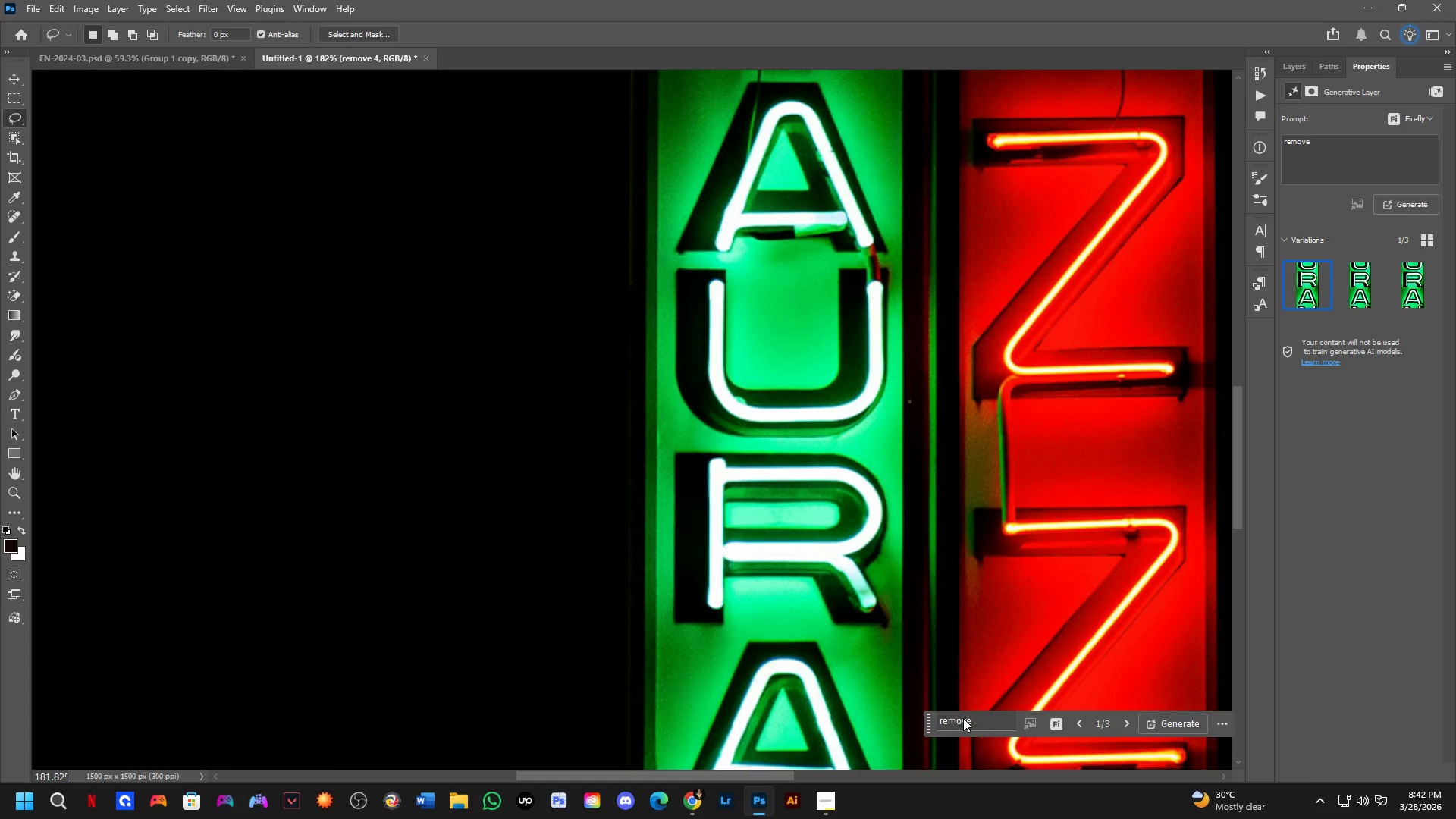 
key(Control+Z)
 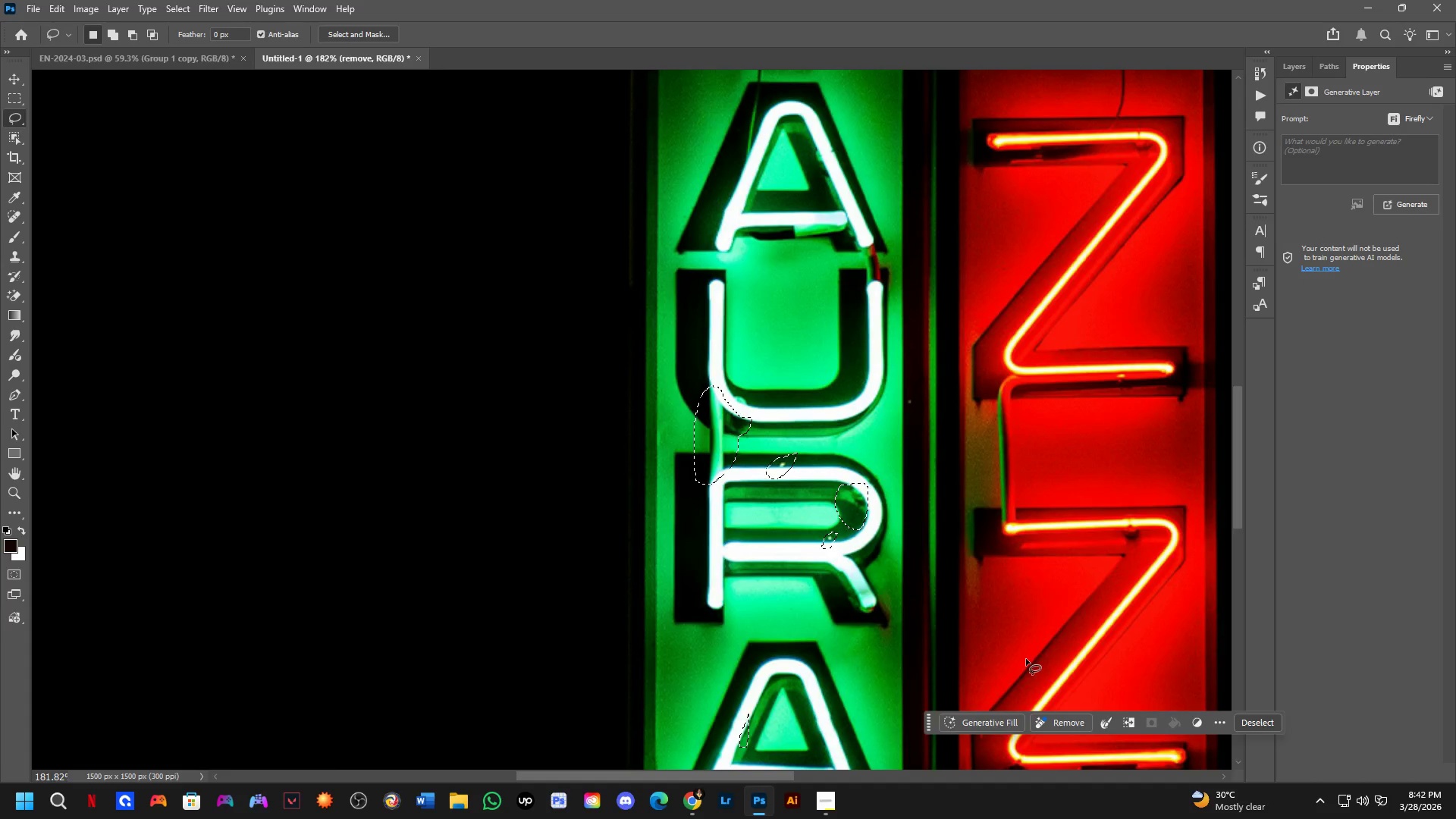 
key(Control+ControlLeft)
 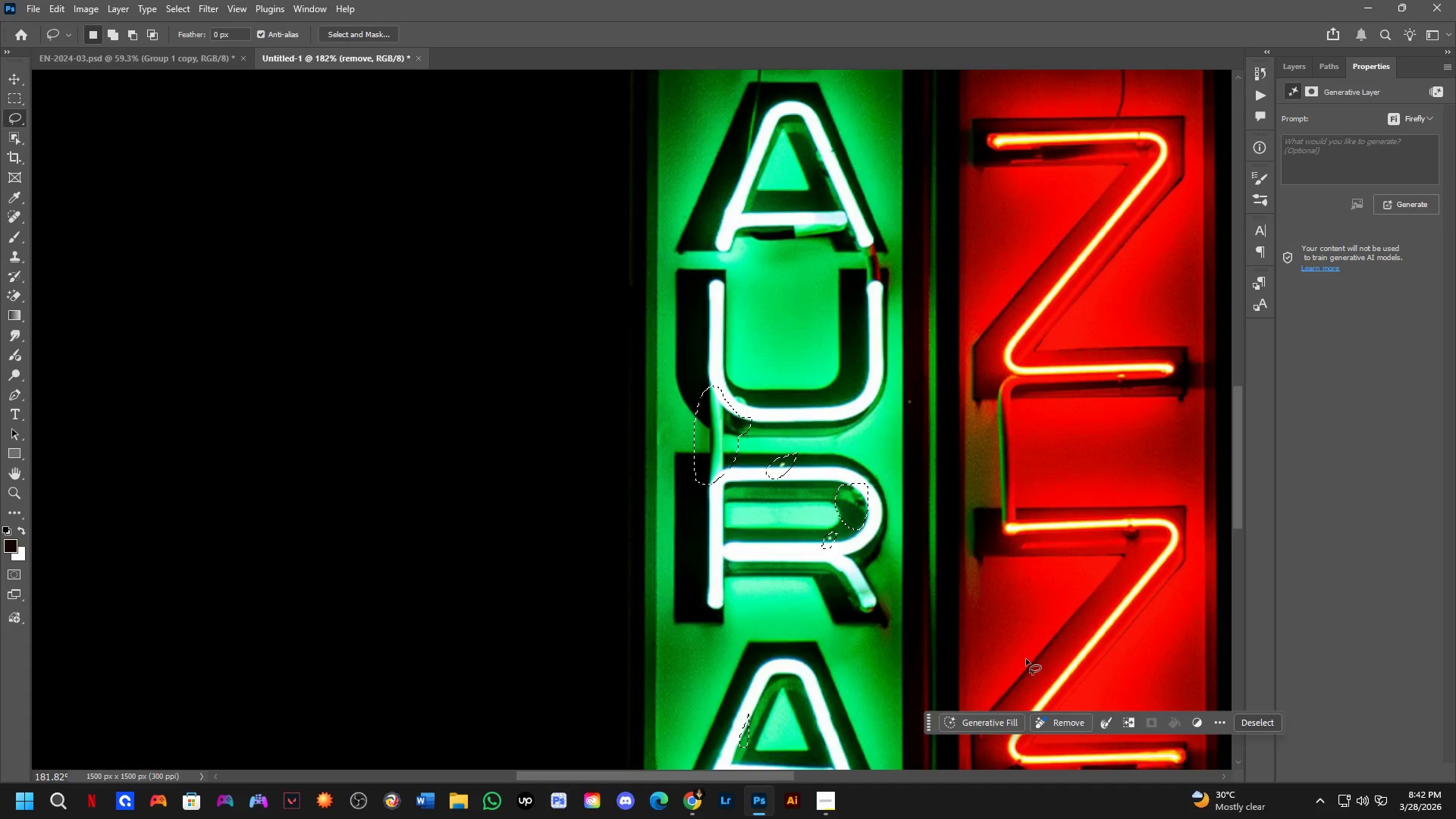 
key(Control+Shift+ShiftLeft)
 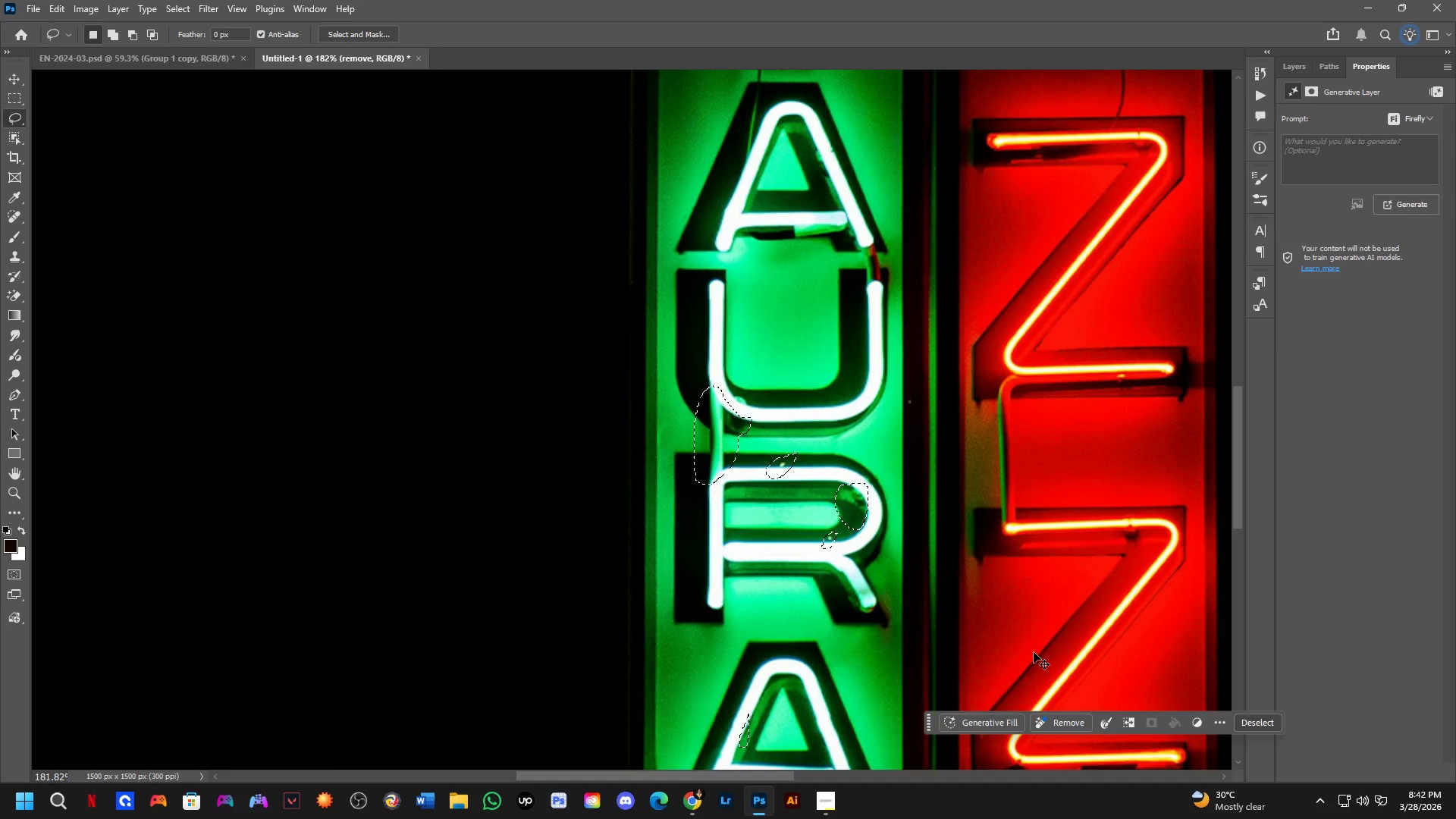 
key(Control+Shift+Z)
 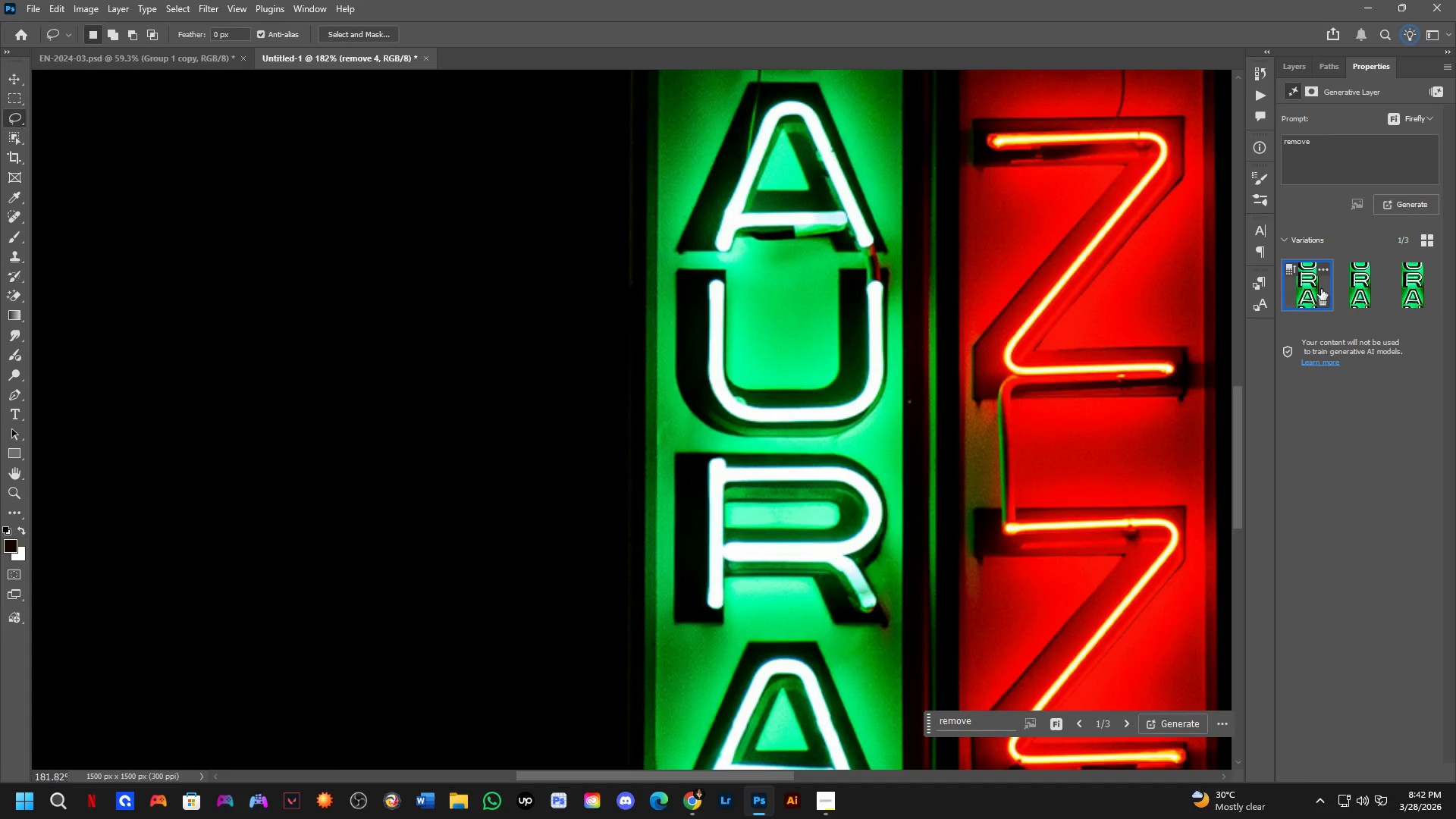 
left_click([1360, 287])
 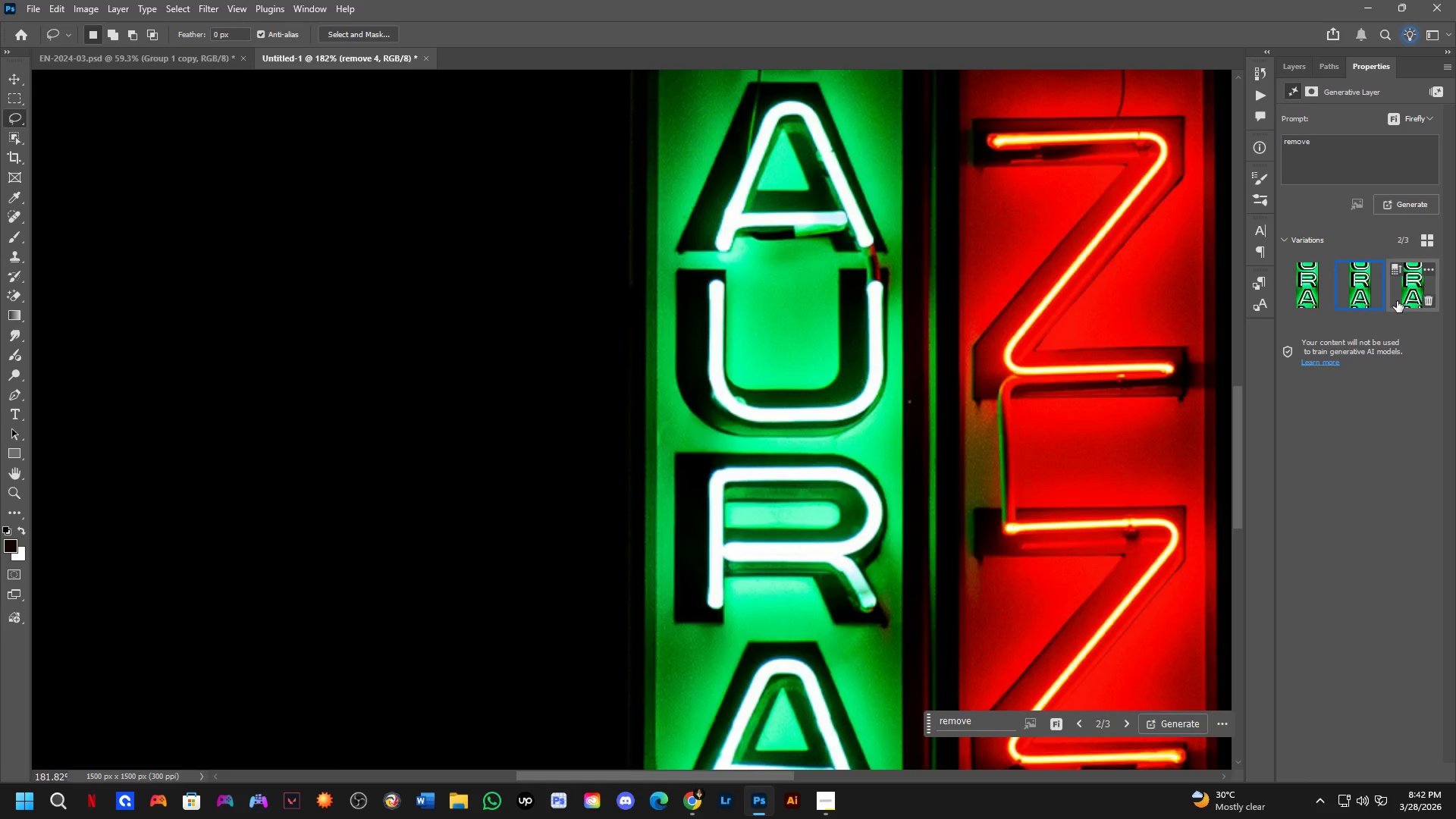 
left_click([1400, 299])
 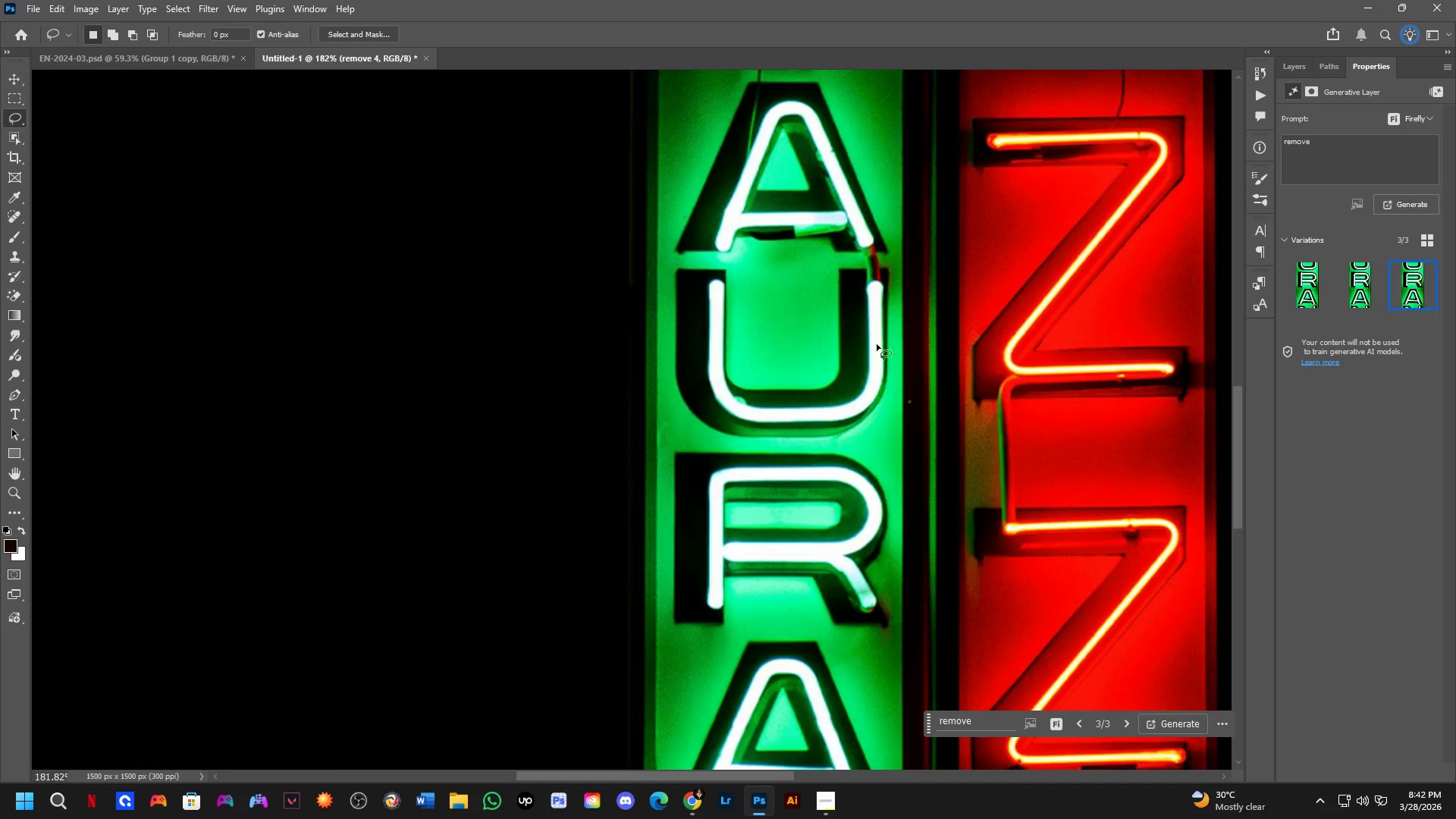 
left_click_drag(start_coordinate=[725, 384], to_coordinate=[770, 395])
 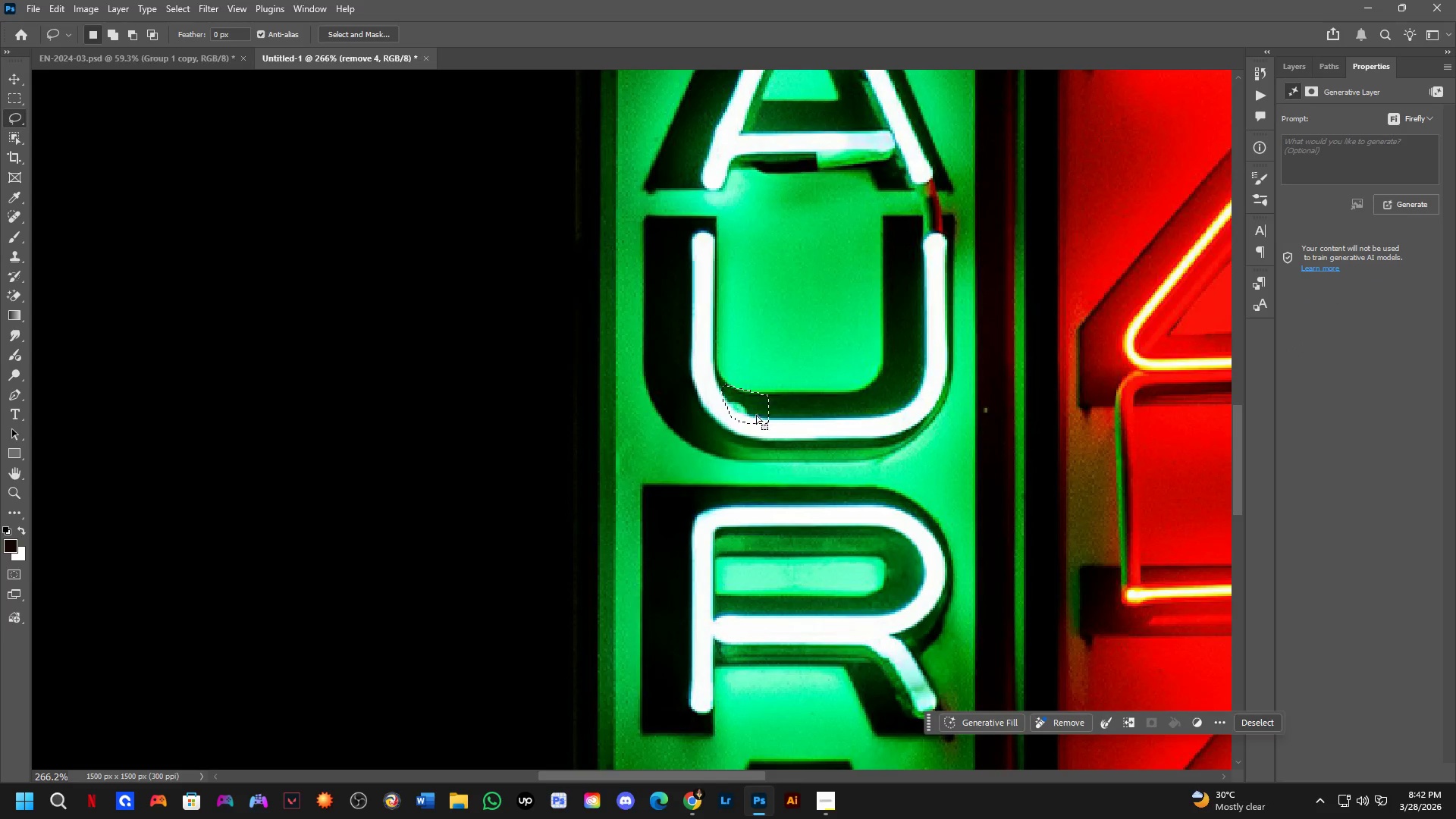 
scroll: coordinate [731, 385], scroll_direction: up, amount: 4.0
 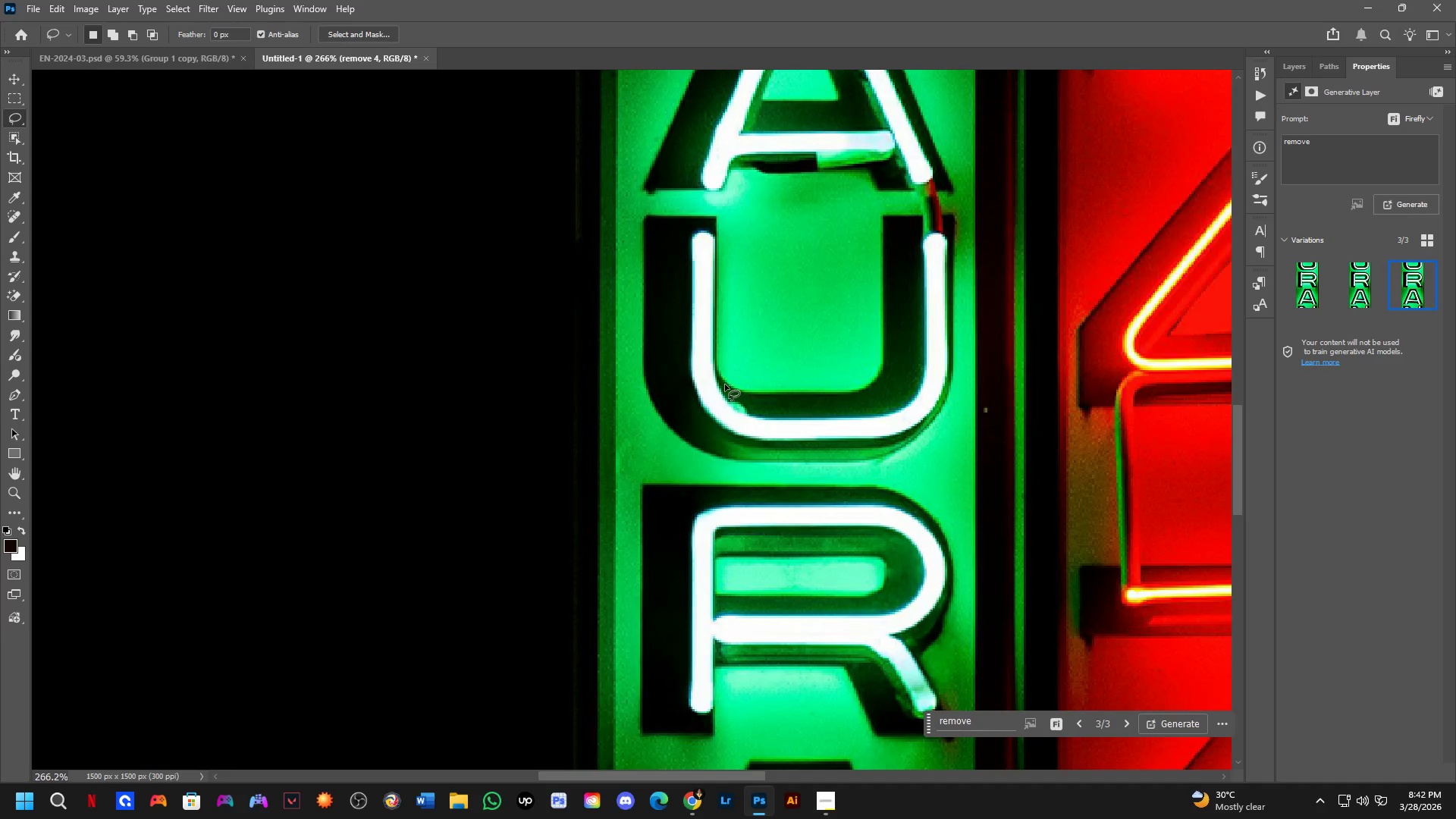 
hold_key(key=Space, duration=0.58)
 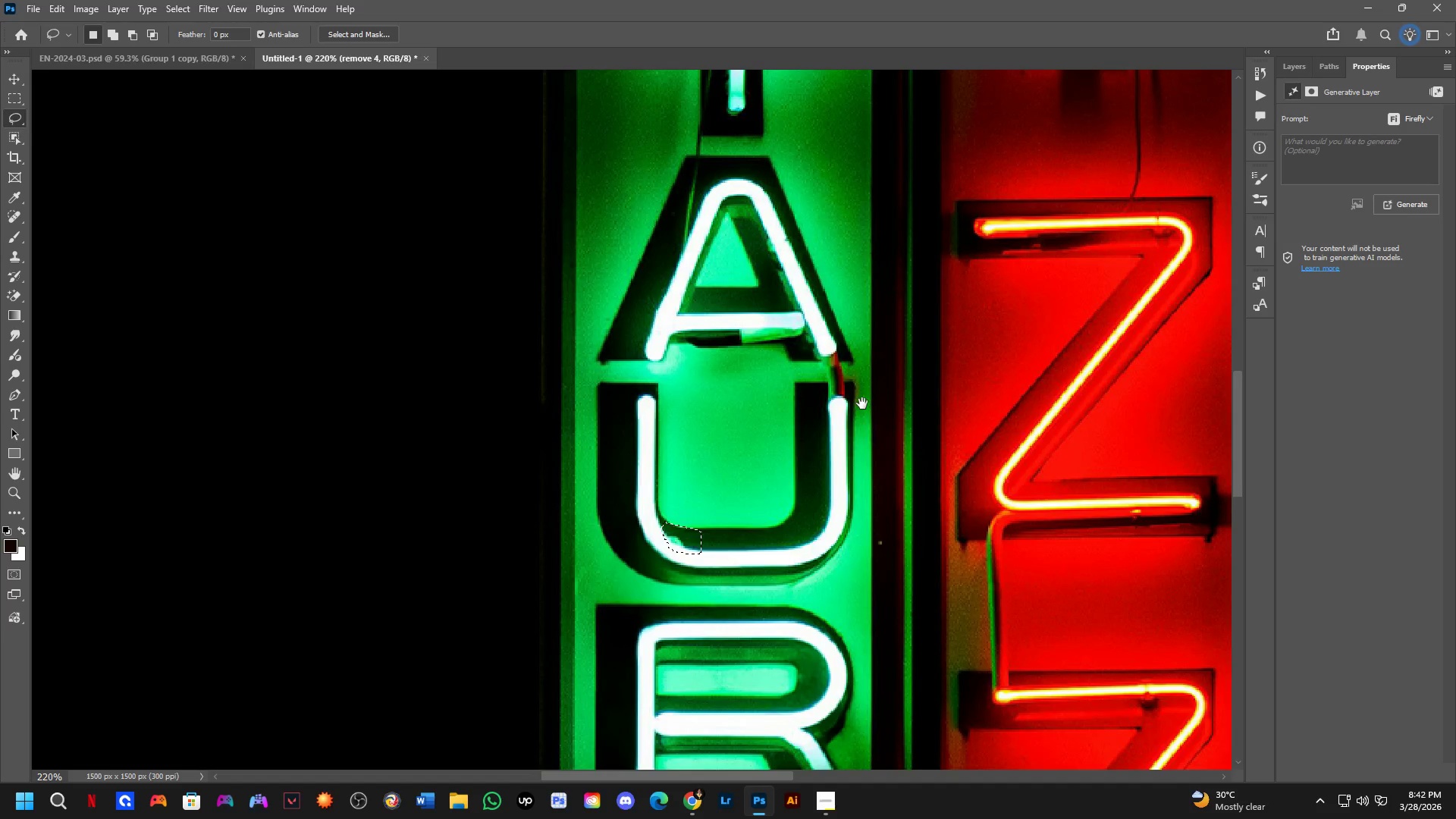 
left_click_drag(start_coordinate=[832, 344], to_coordinate=[809, 407])
 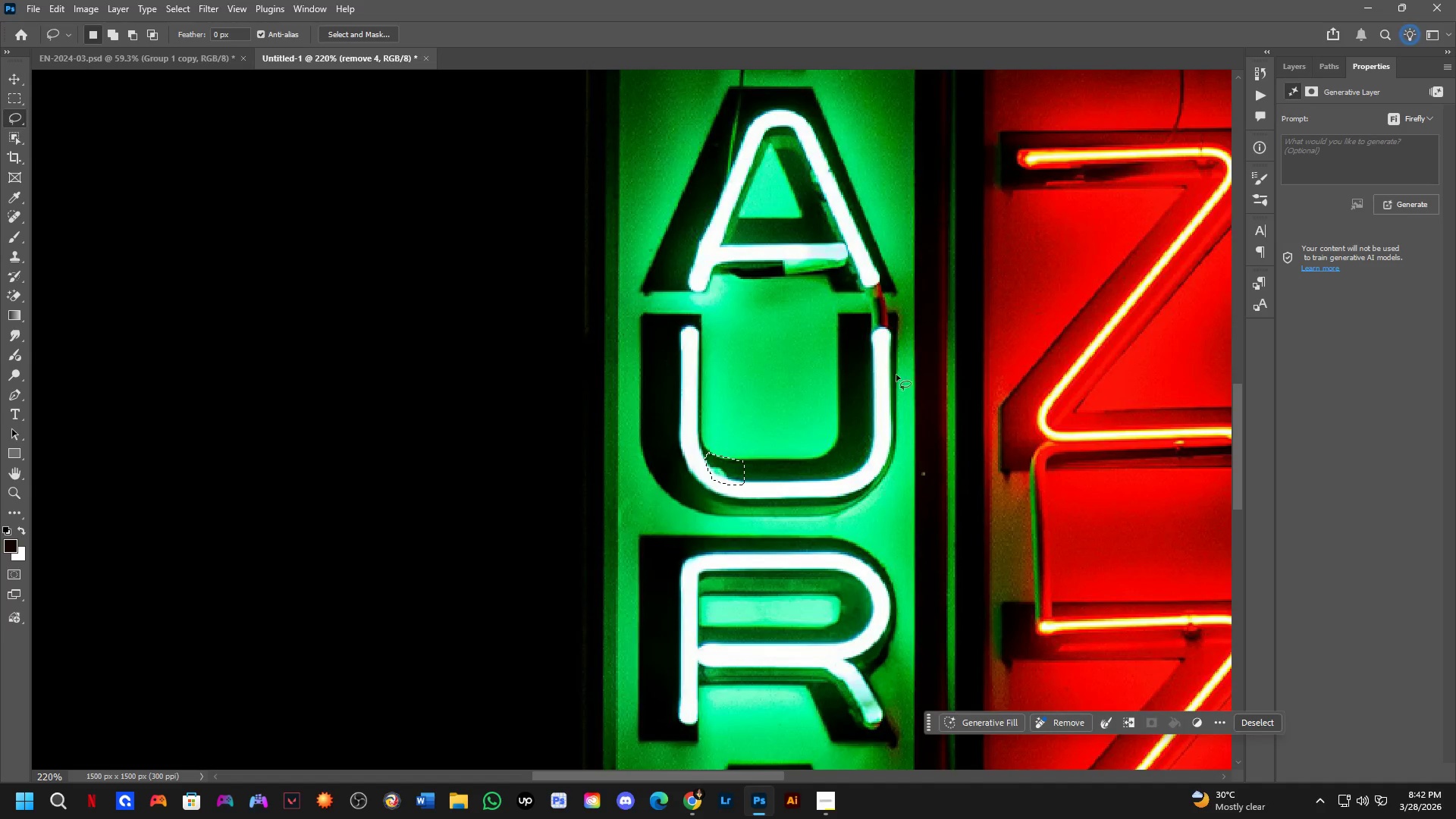 
scroll: coordinate [755, 415], scroll_direction: down, amount: 2.0
 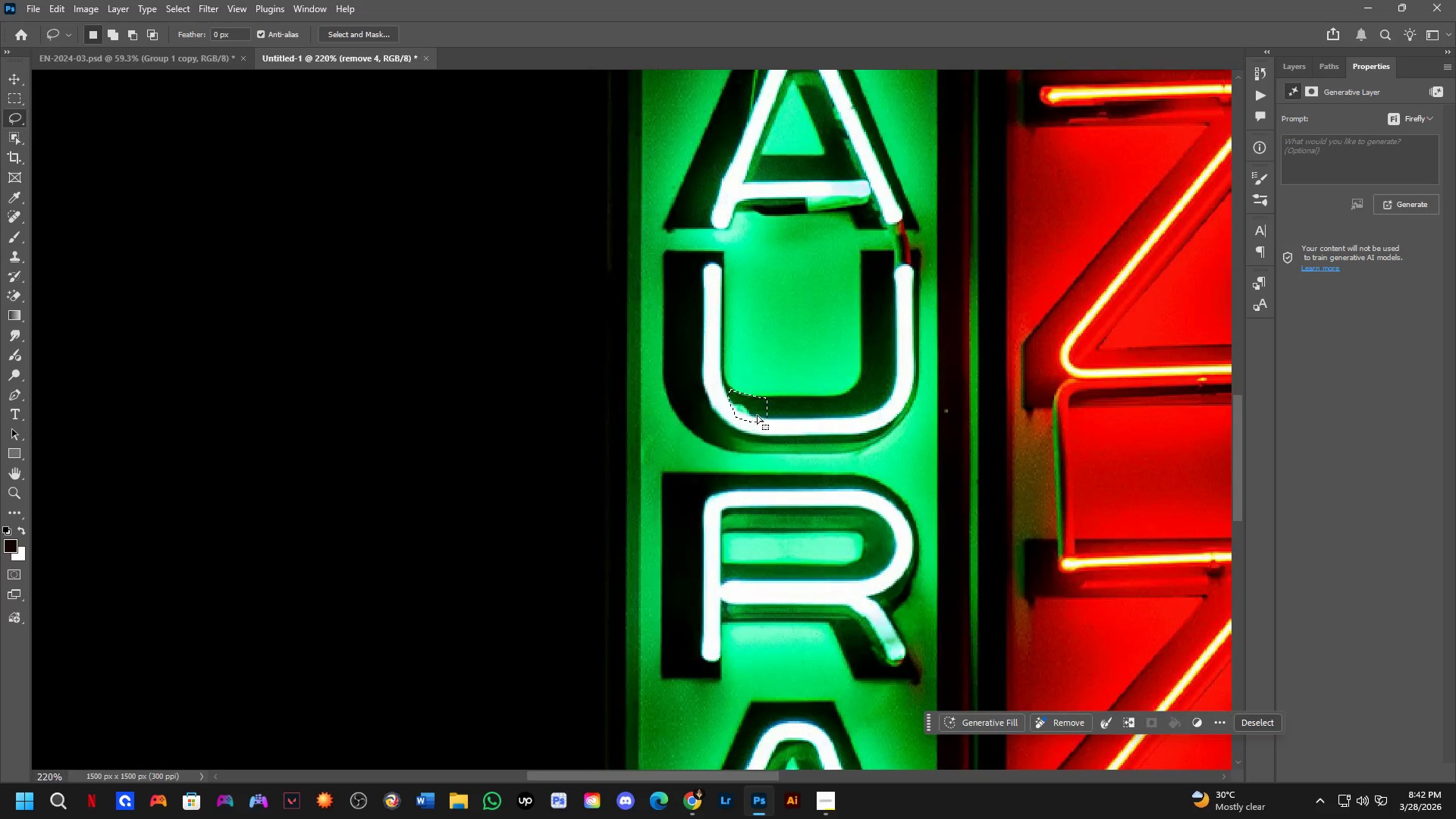 
hold_key(key=Space, duration=0.47)
 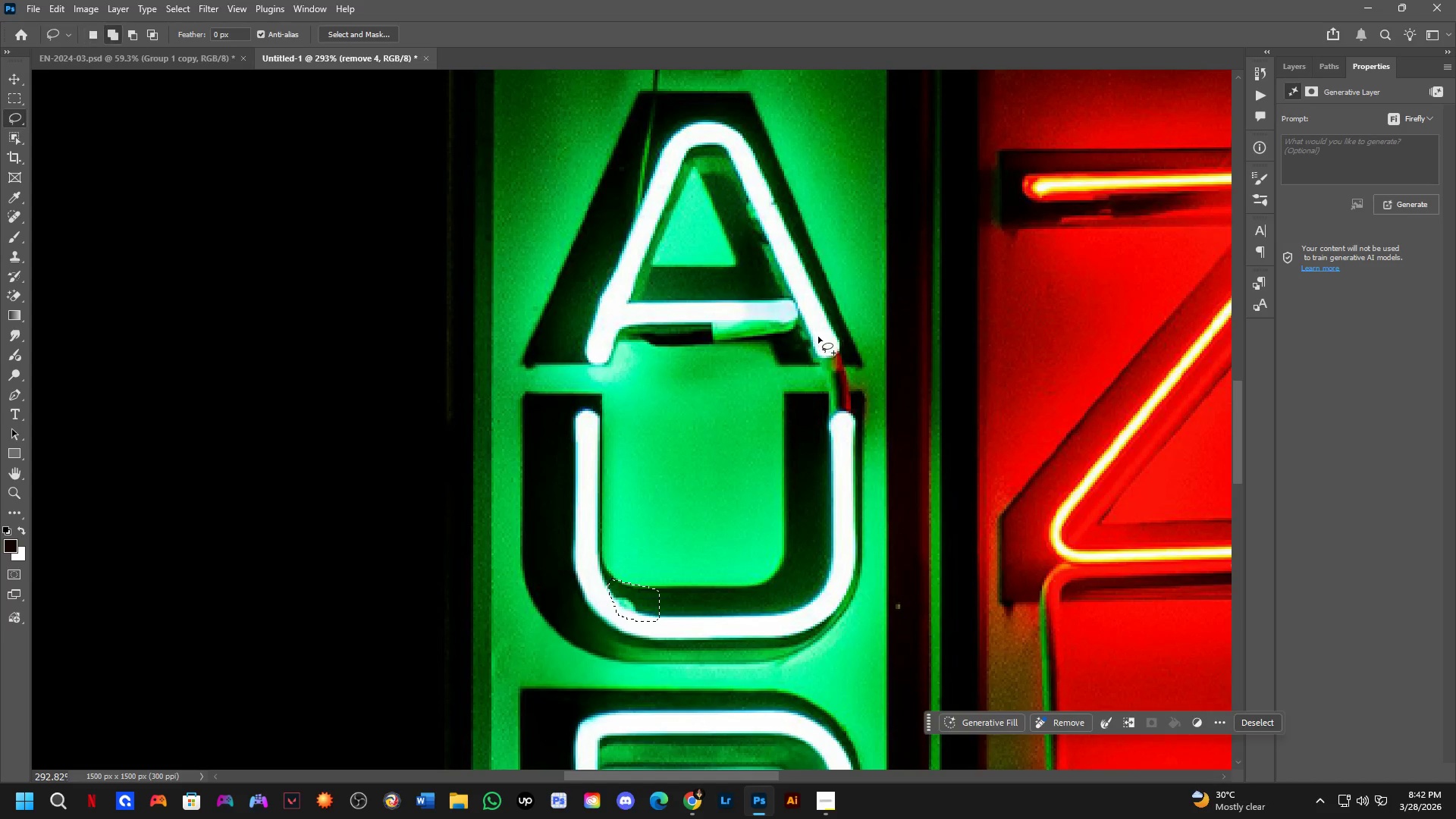 
left_click_drag(start_coordinate=[905, 334], to_coordinate=[862, 403])
 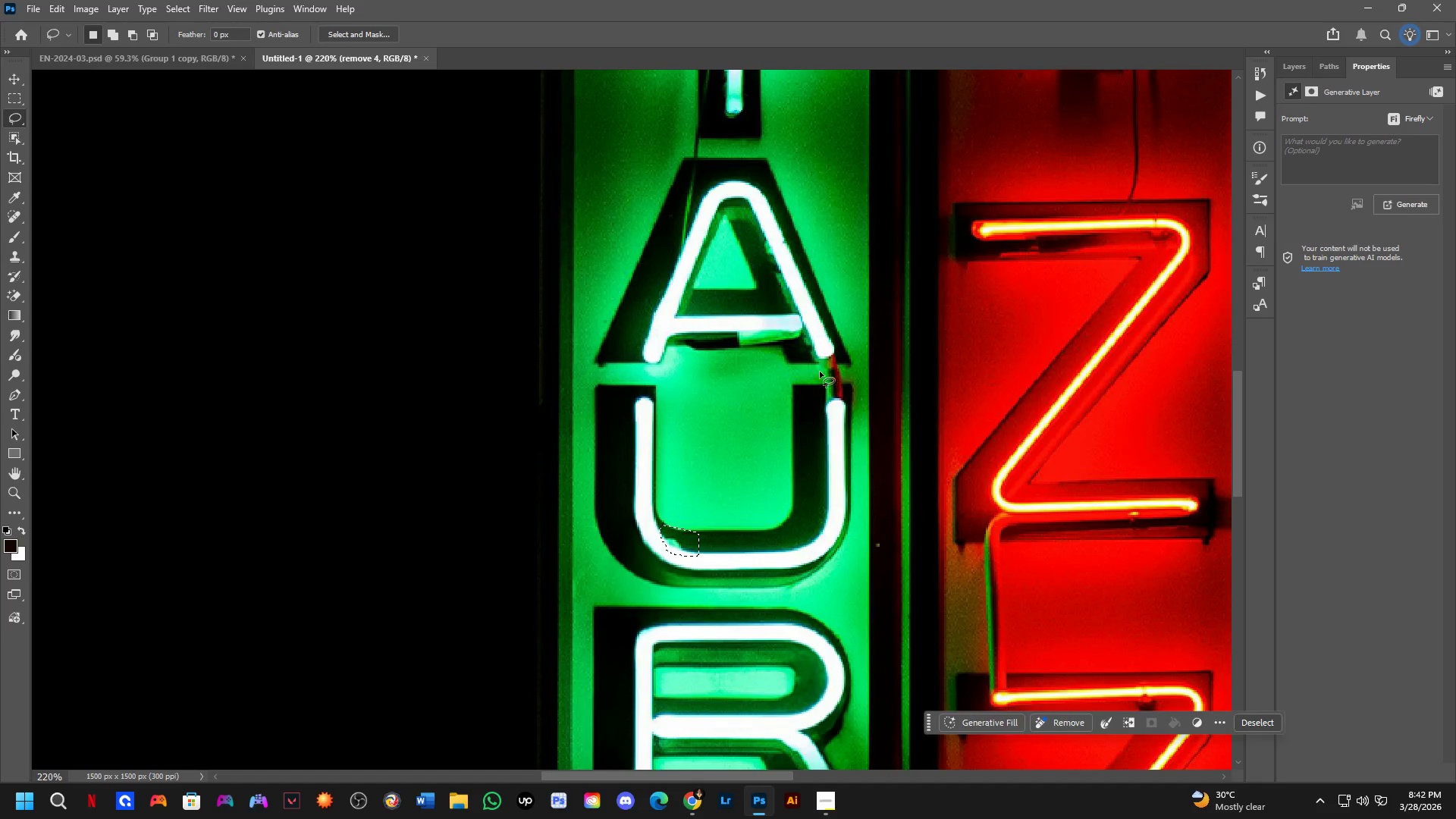 
key(Shift+ShiftLeft)
 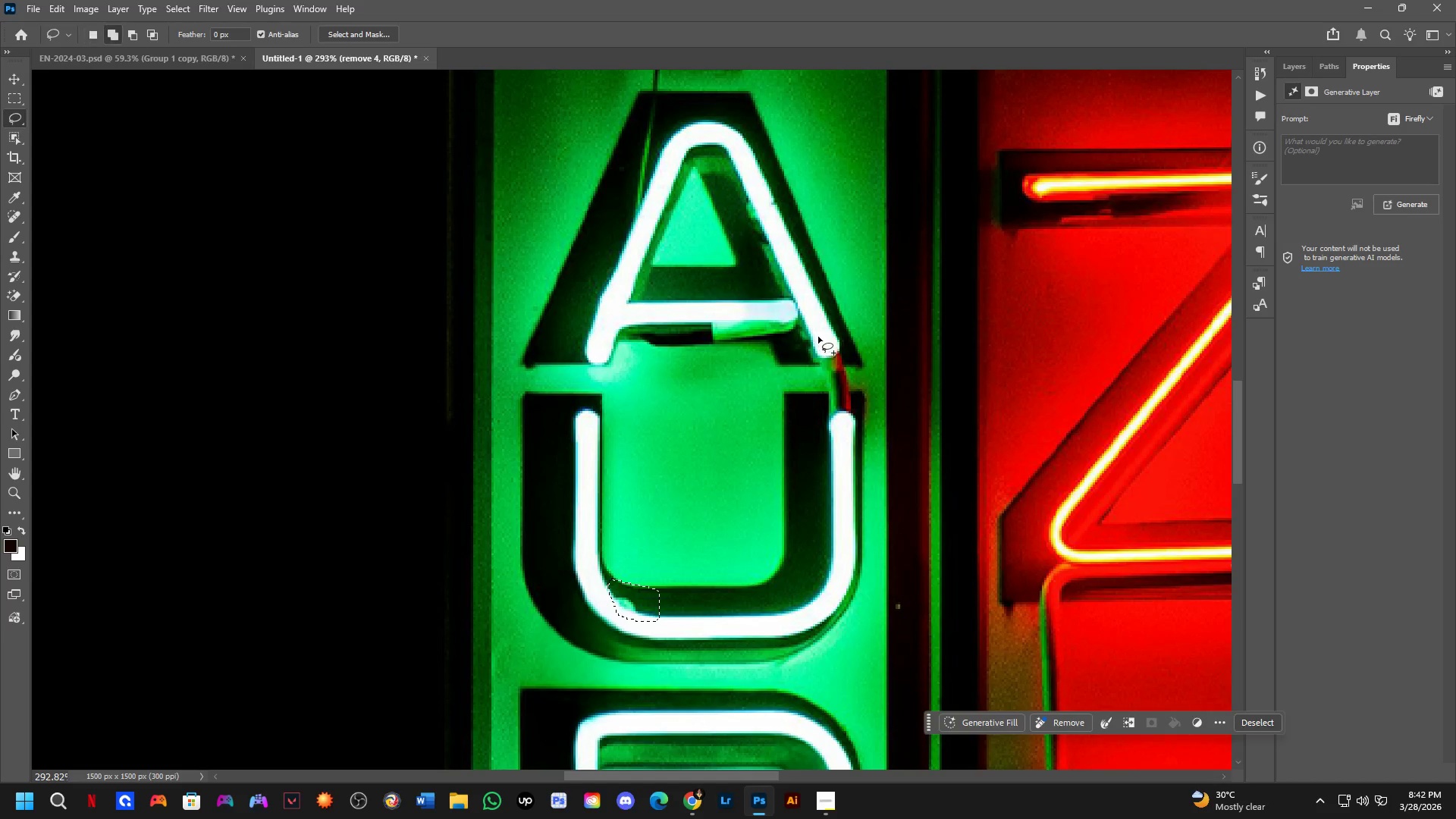 
left_click_drag(start_coordinate=[818, 337], to_coordinate=[847, 344])
 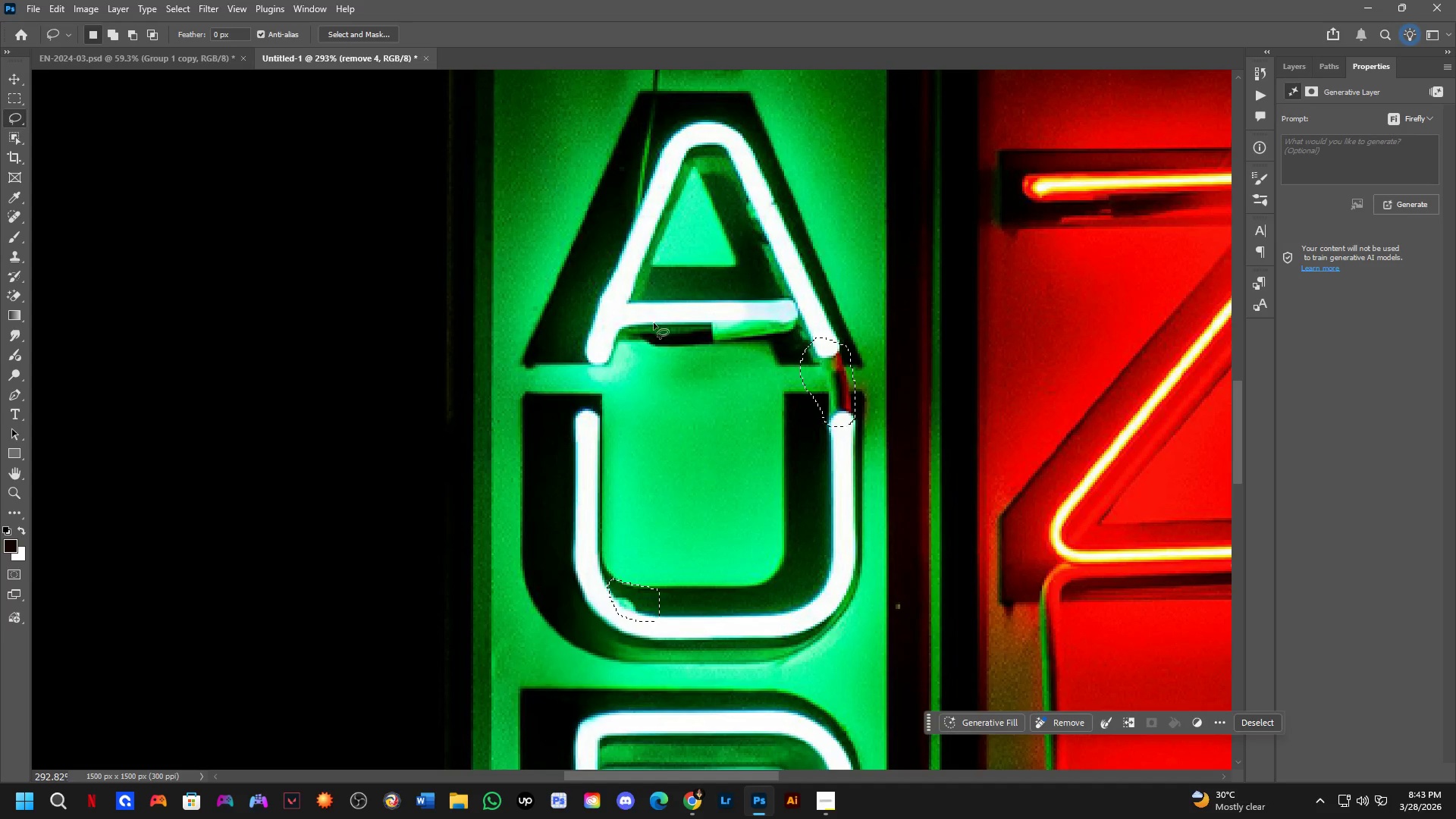 
scroll: coordinate [818, 360], scroll_direction: up, amount: 3.0
 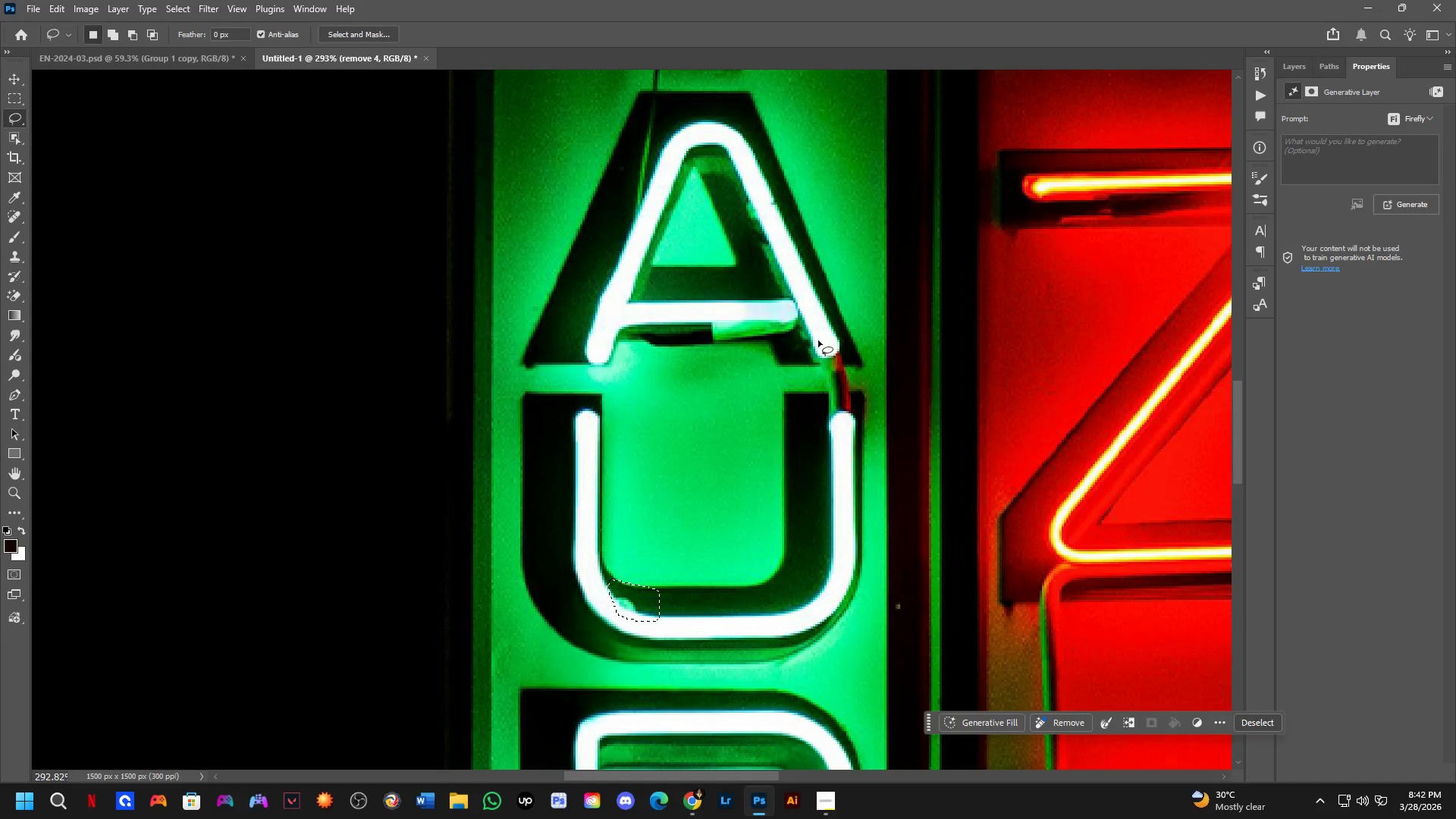 
scroll: coordinate [661, 290], scroll_direction: down, amount: 3.0
 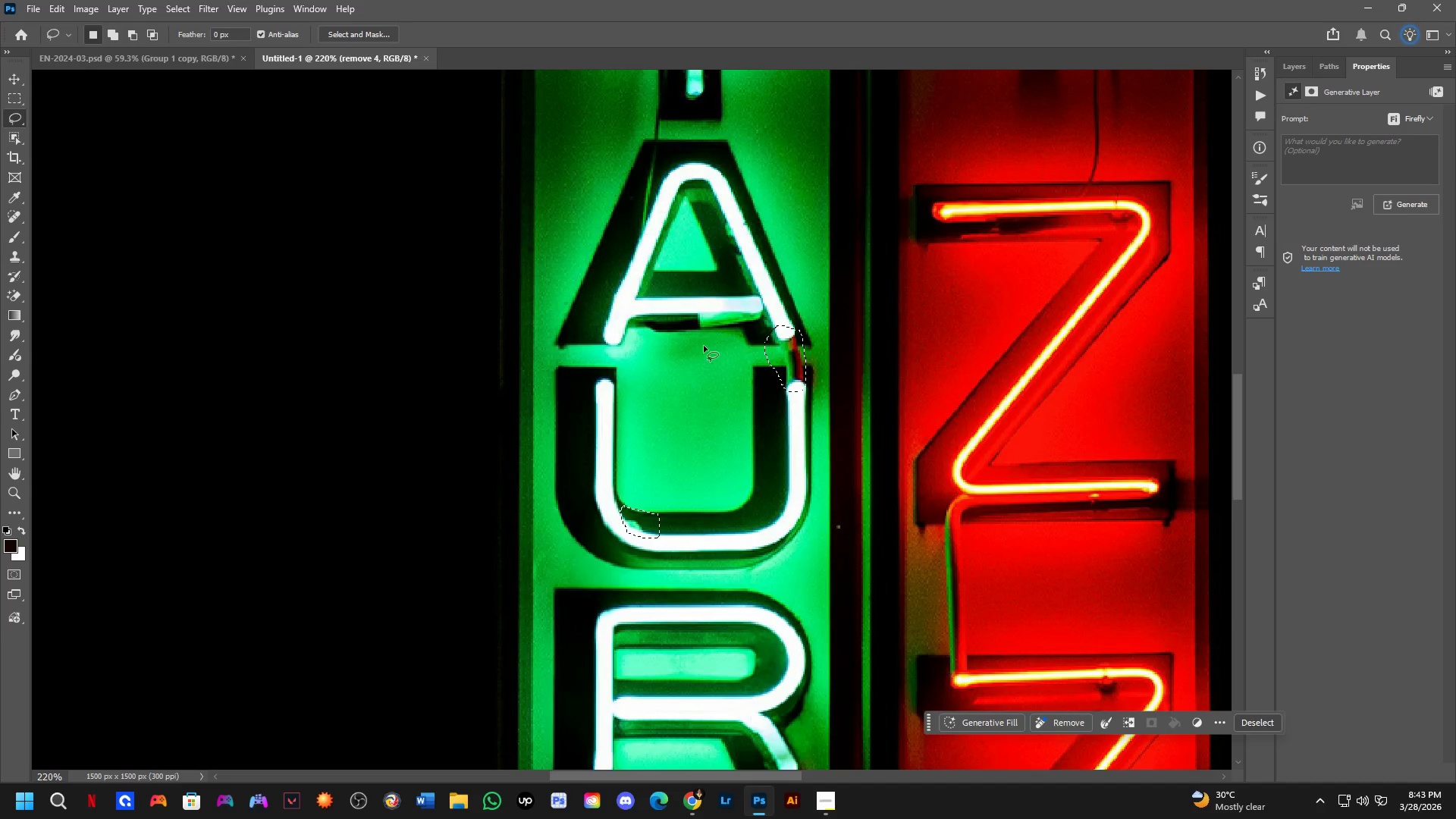 
hold_key(key=ShiftLeft, duration=0.31)
left_click_drag(start_coordinate=[708, 307], to_coordinate=[776, 301])
 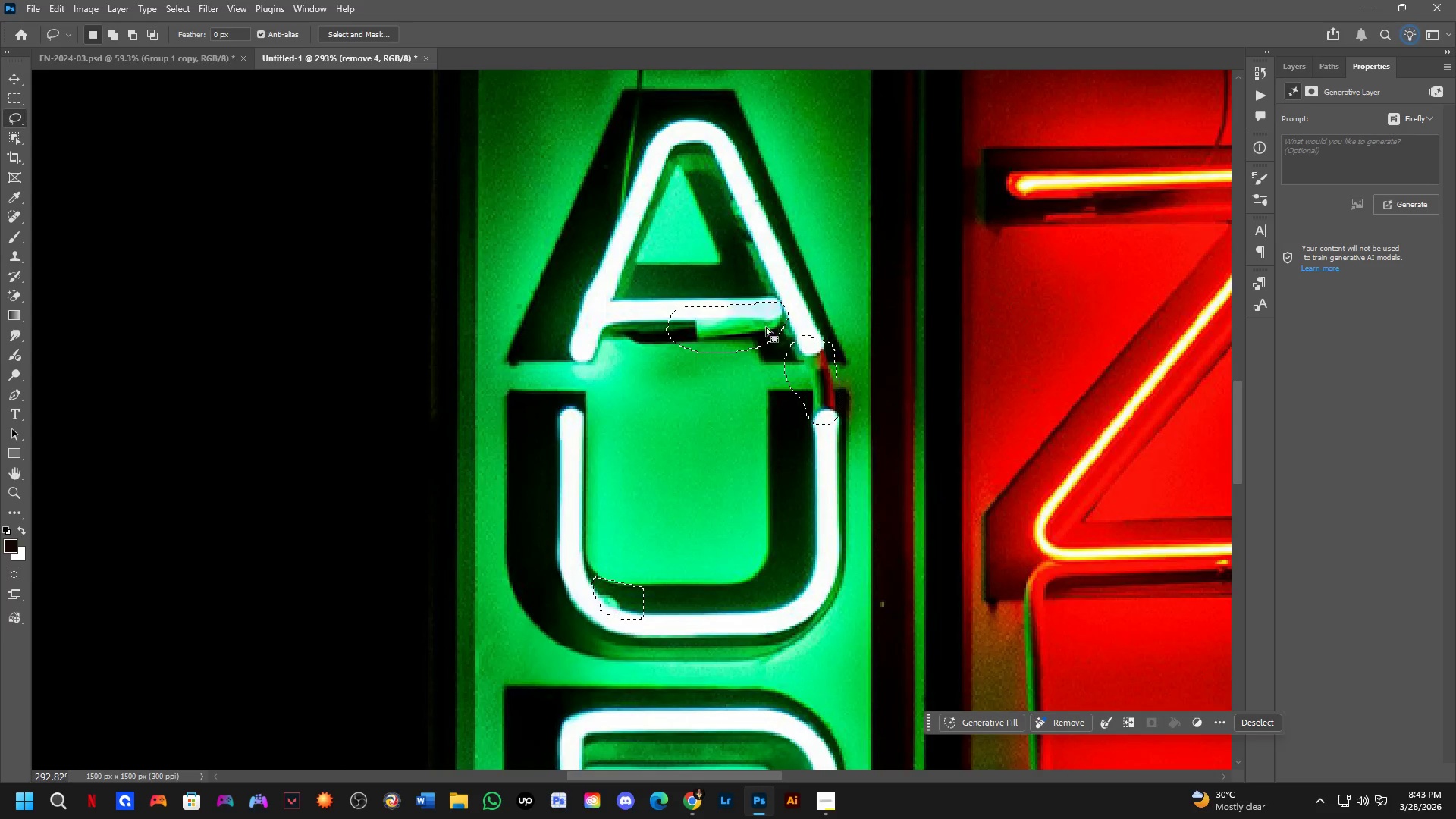 
scroll: coordinate [707, 294], scroll_direction: up, amount: 3.0
 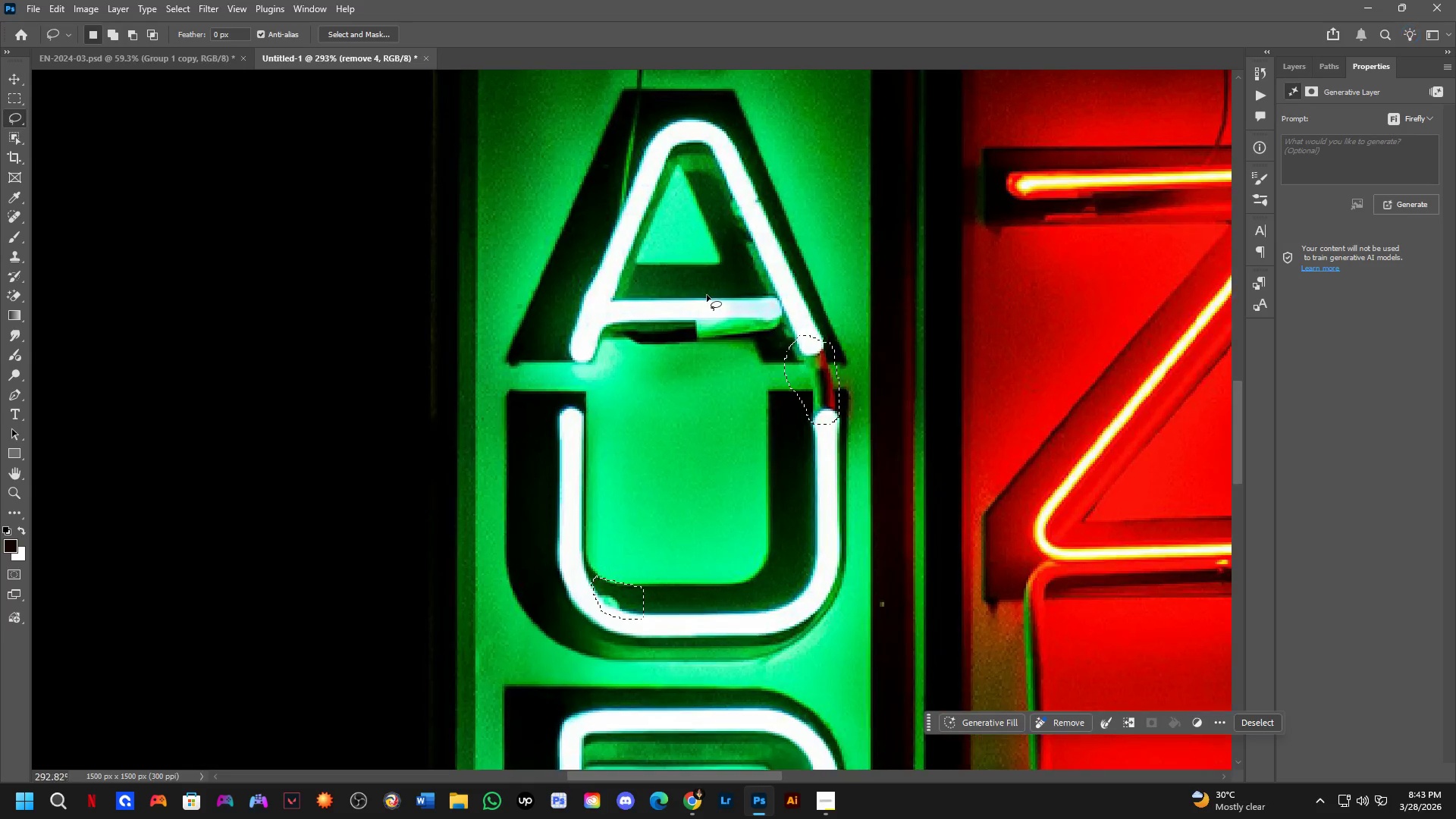 
hold_key(key=Space, duration=0.77)
 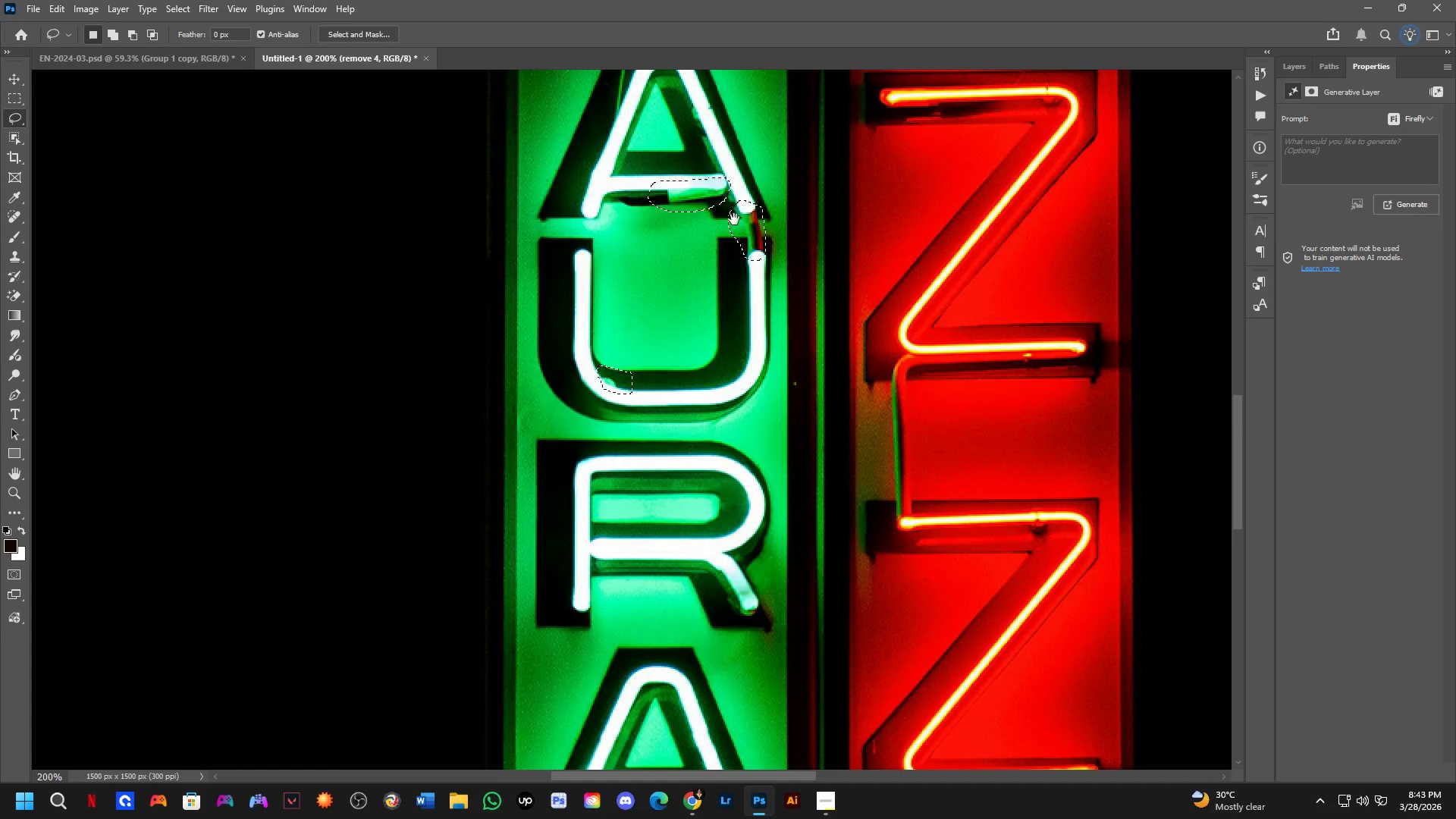 
left_click_drag(start_coordinate=[780, 359], to_coordinate=[783, 384])
 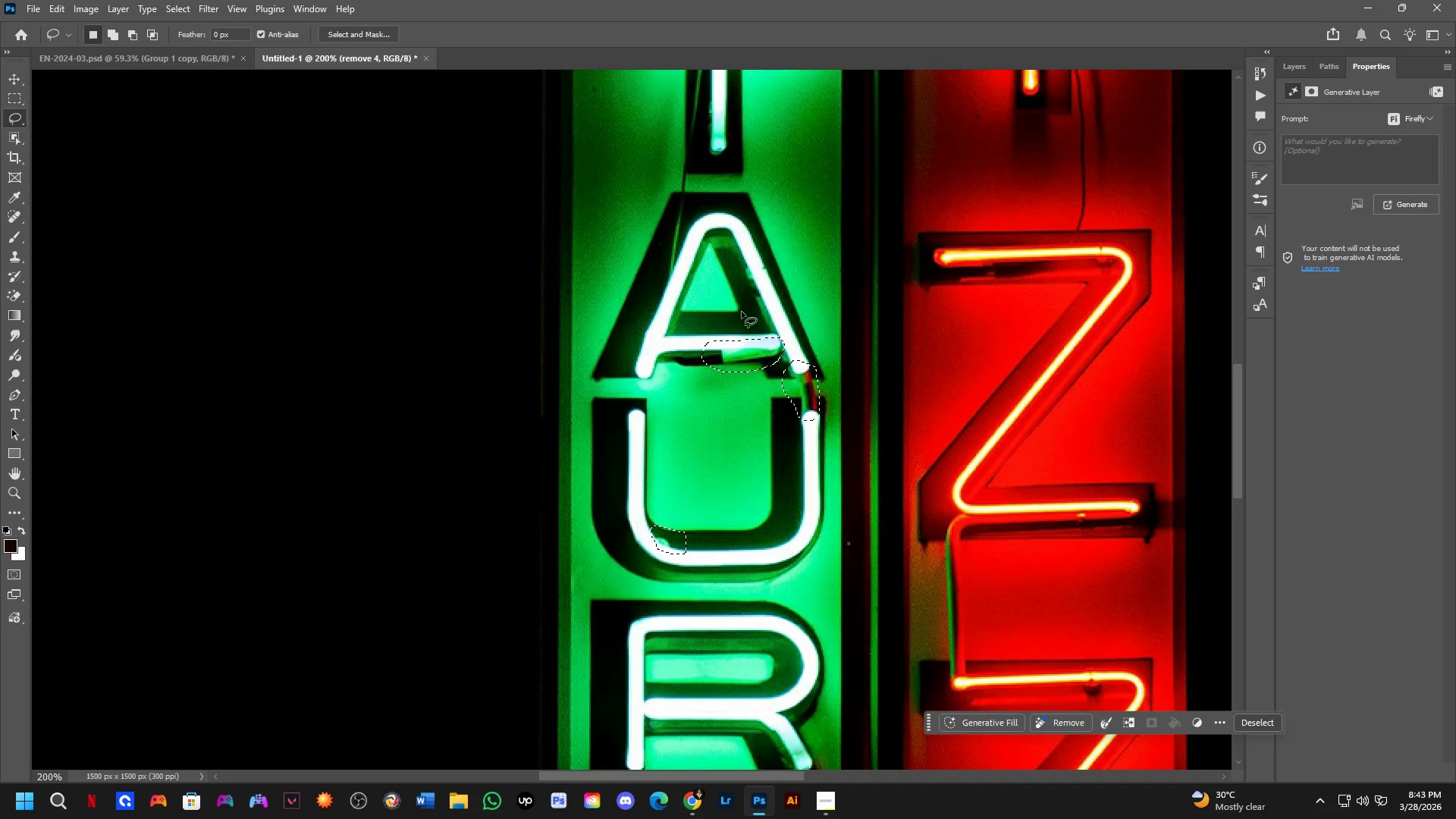 
scroll: coordinate [767, 340], scroll_direction: down, amount: 4.0
 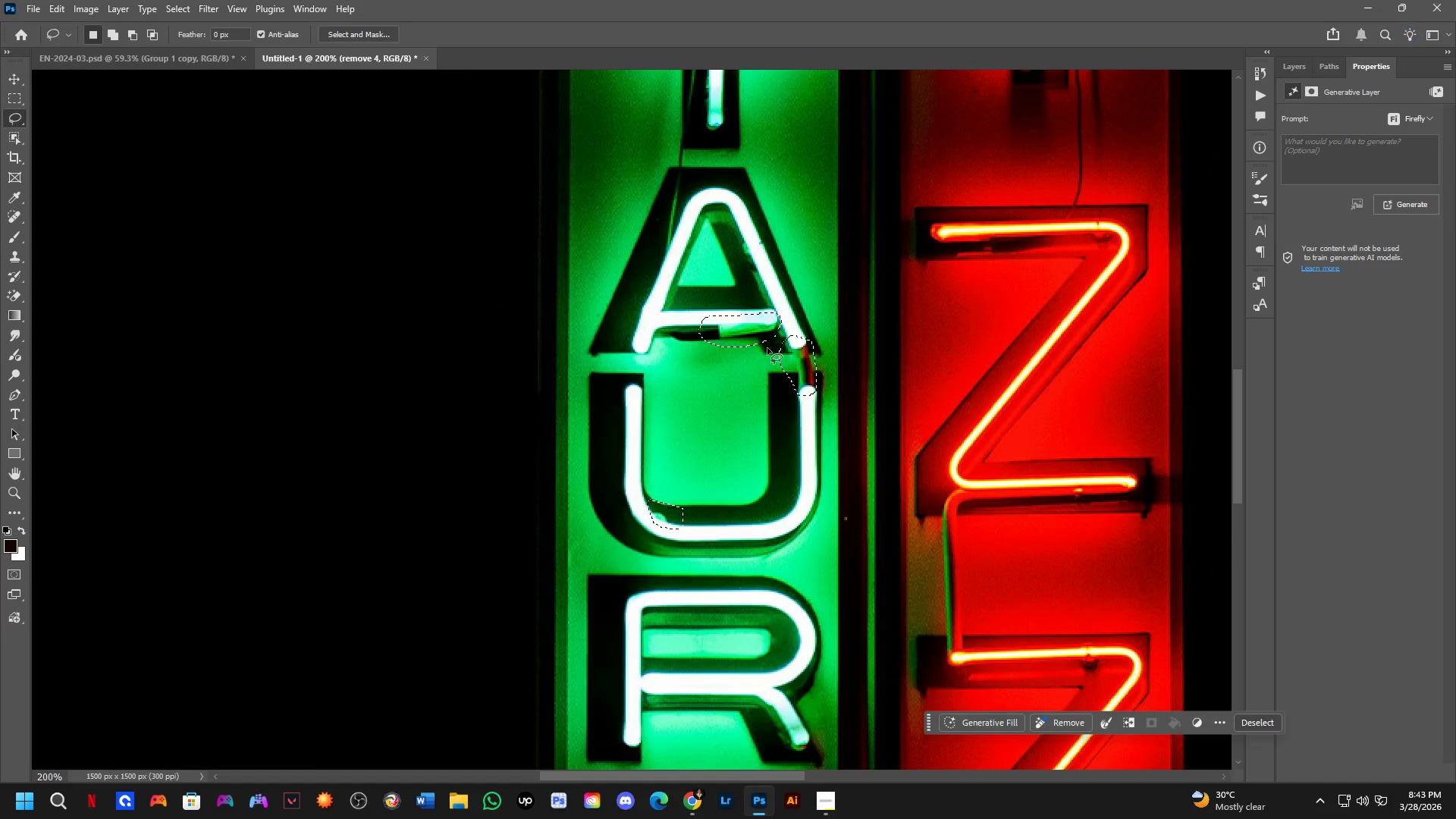 
hold_key(key=Space, duration=1.0)
 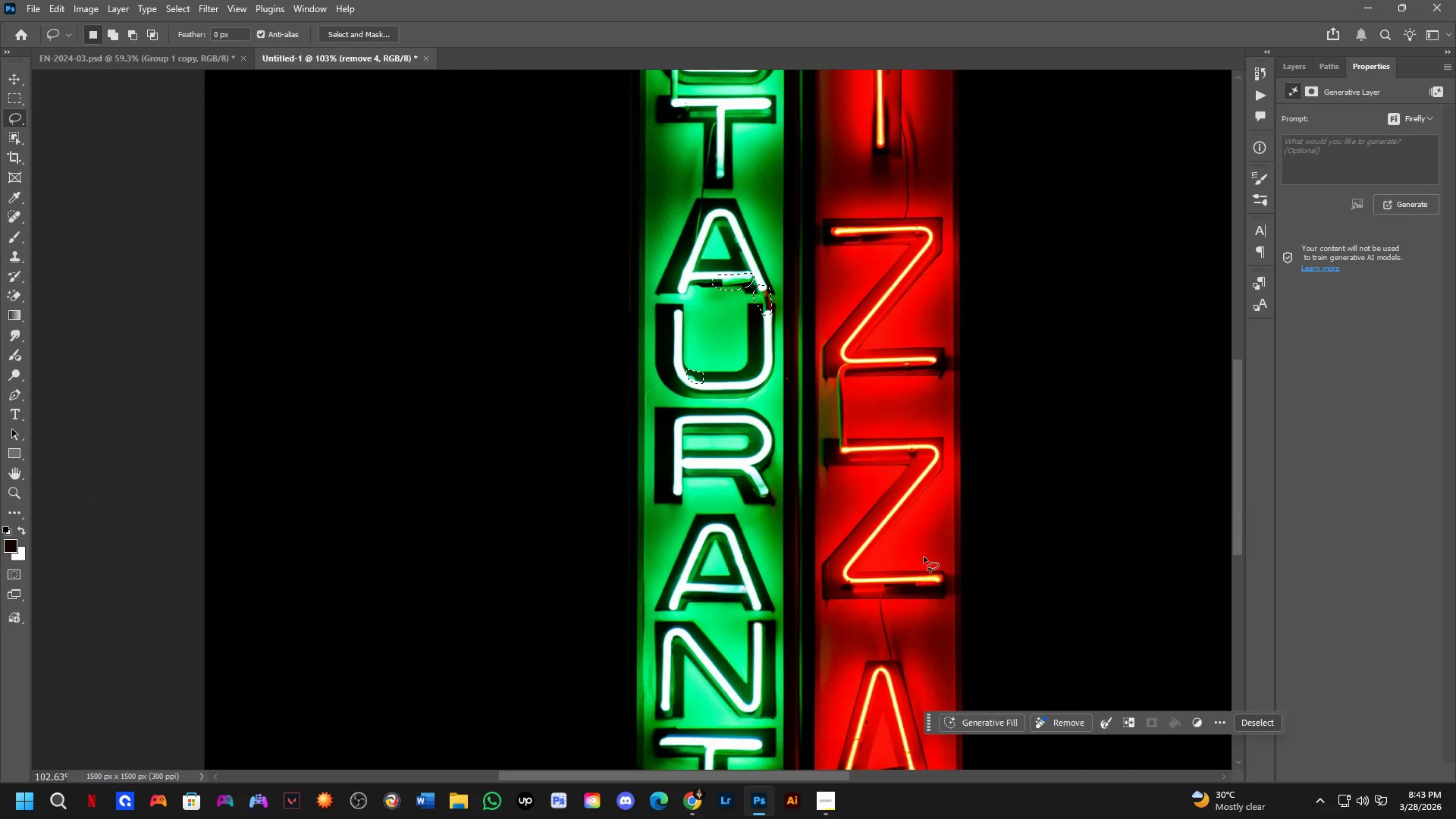 
left_click_drag(start_coordinate=[788, 379], to_coordinate=[672, 214])
 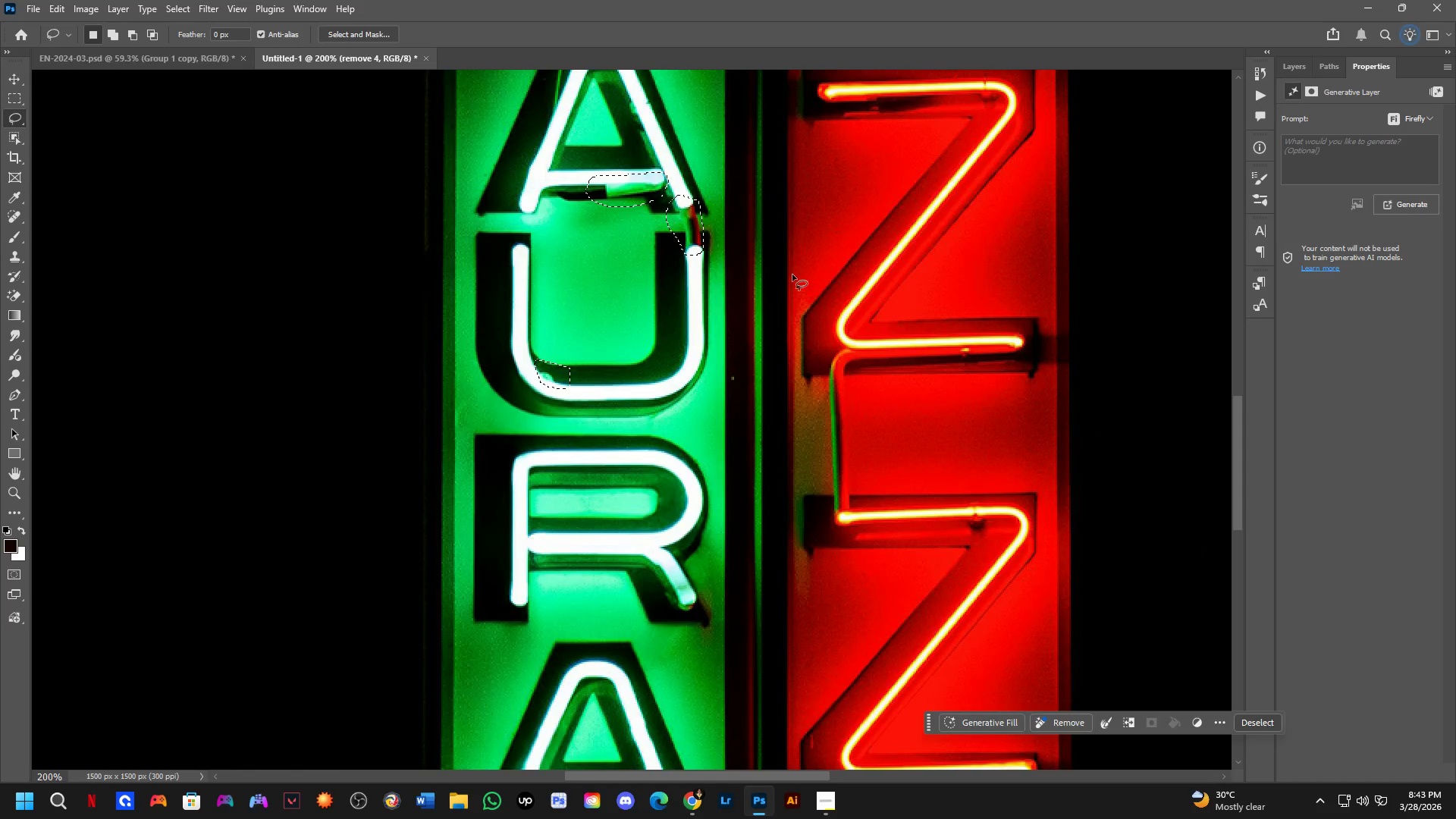 
scroll: coordinate [871, 447], scroll_direction: down, amount: 7.0
 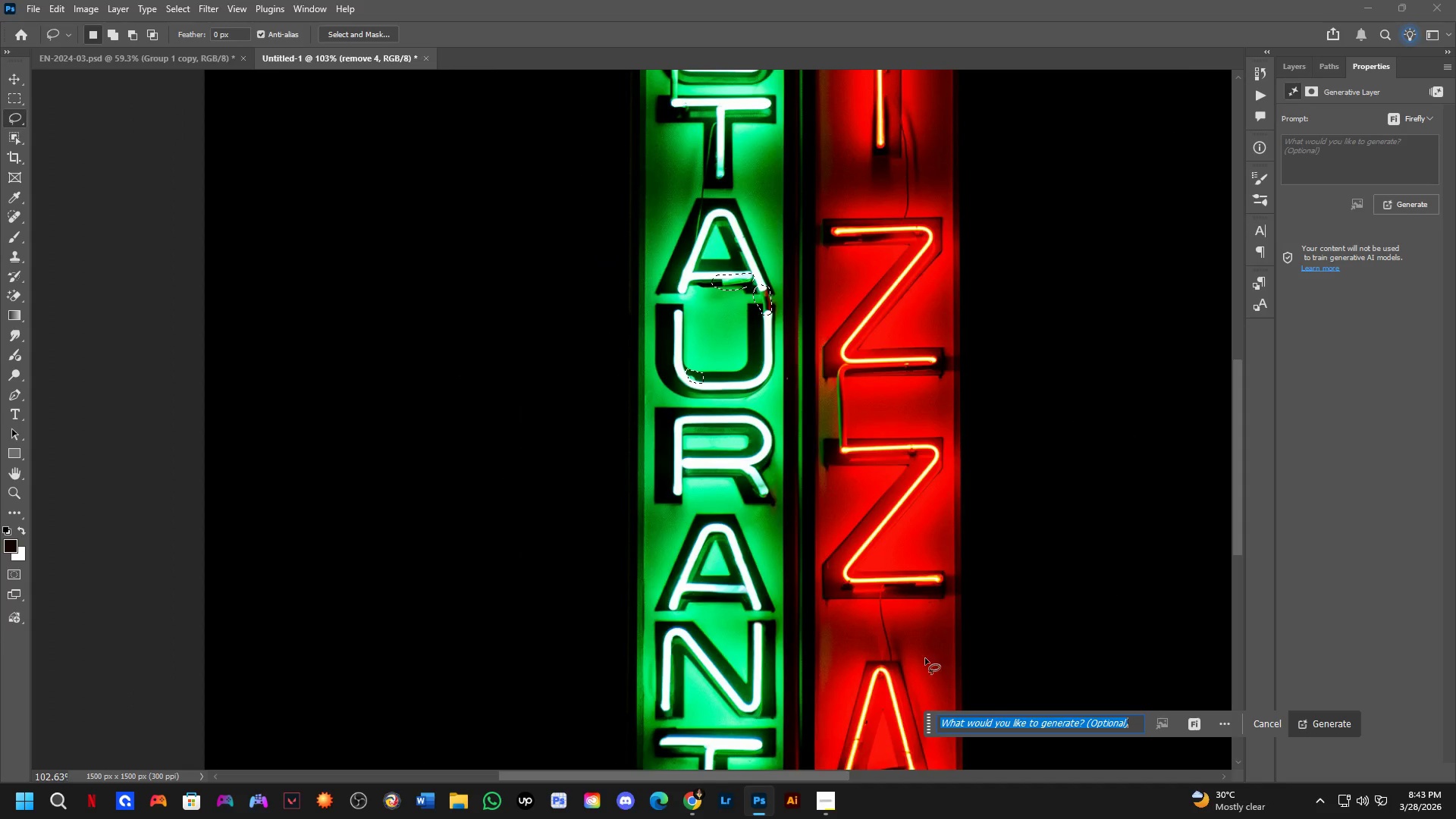 
type(remove)
 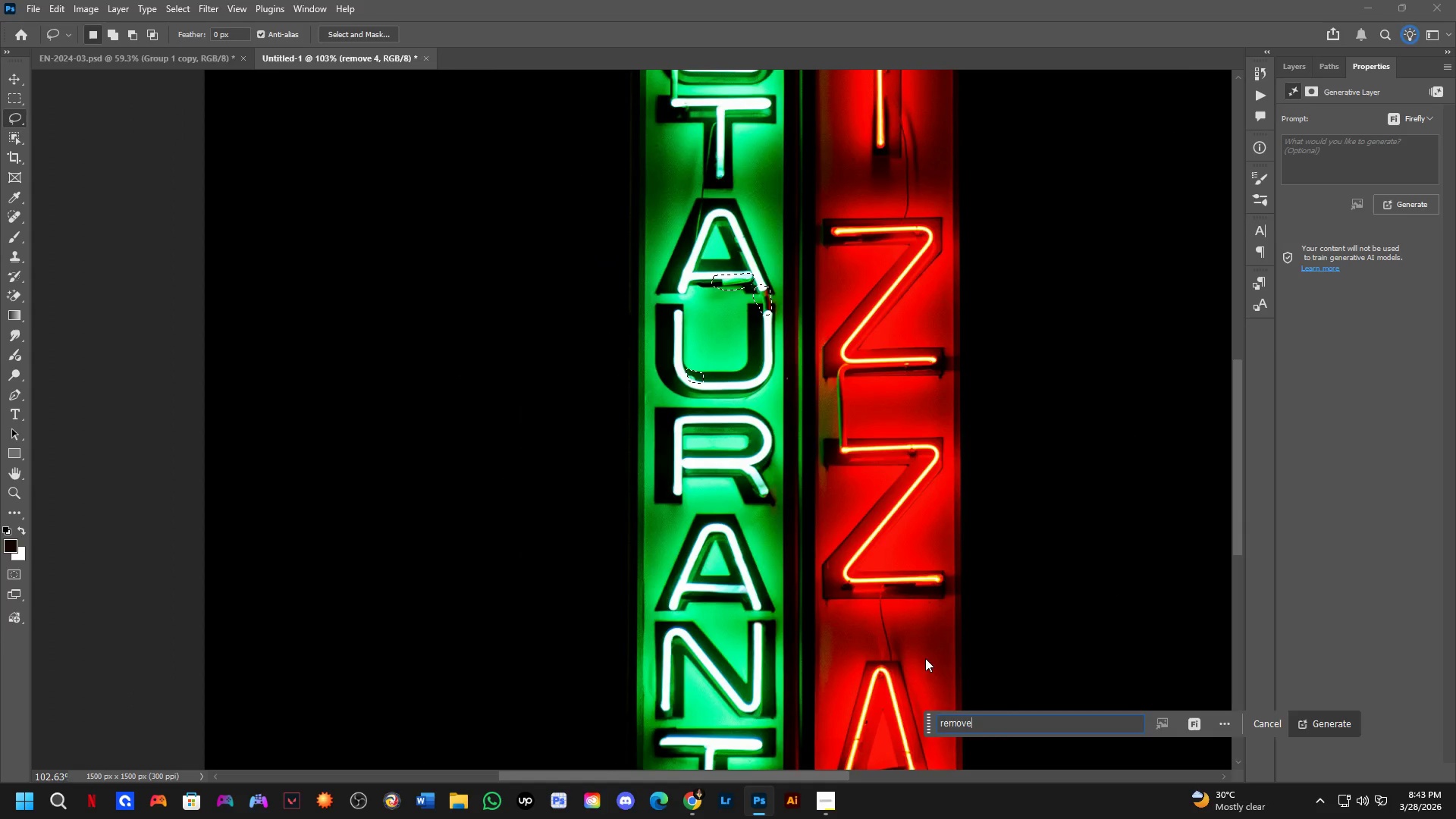 
key(Enter)
 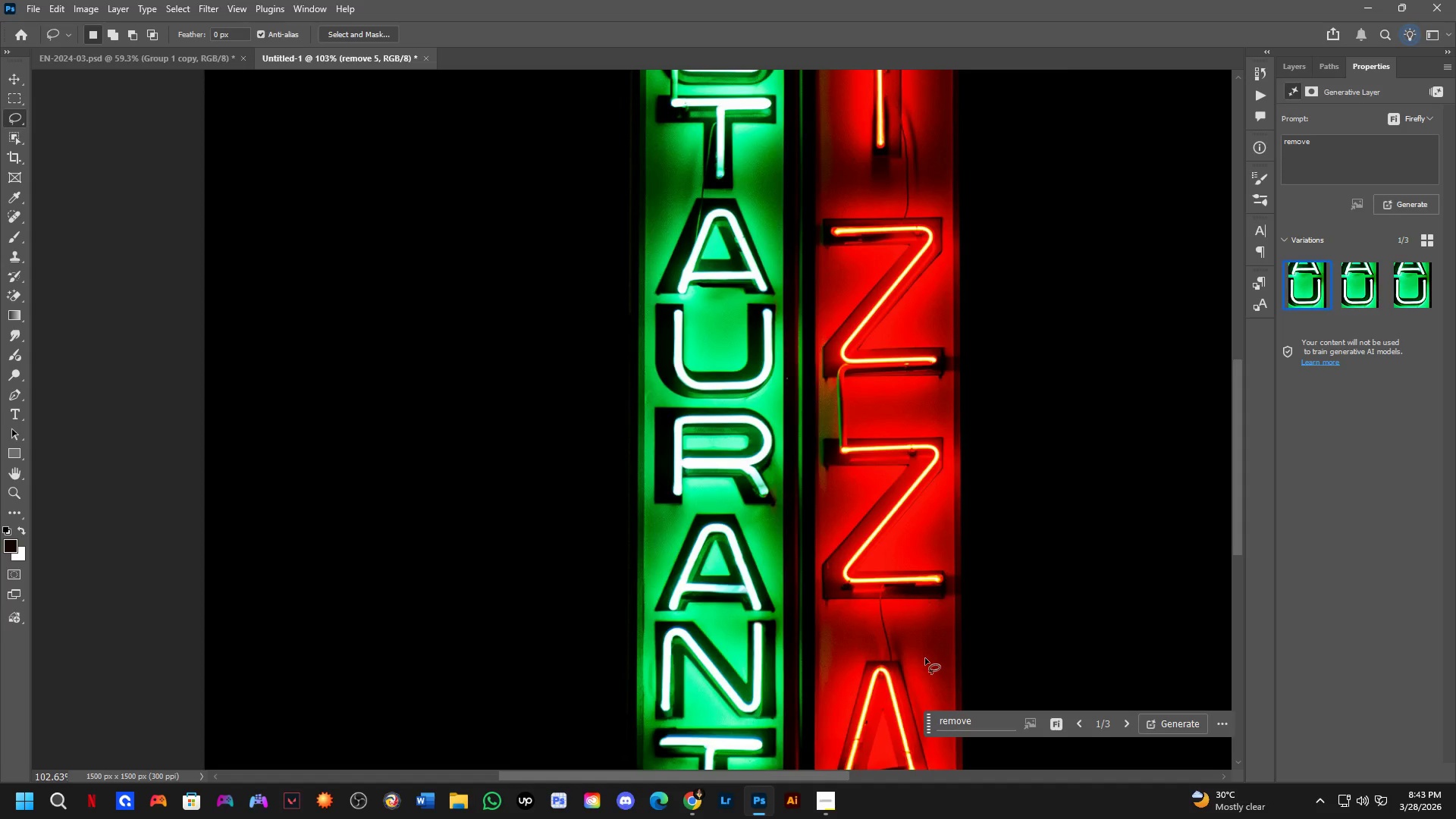 
wait(23.01)
 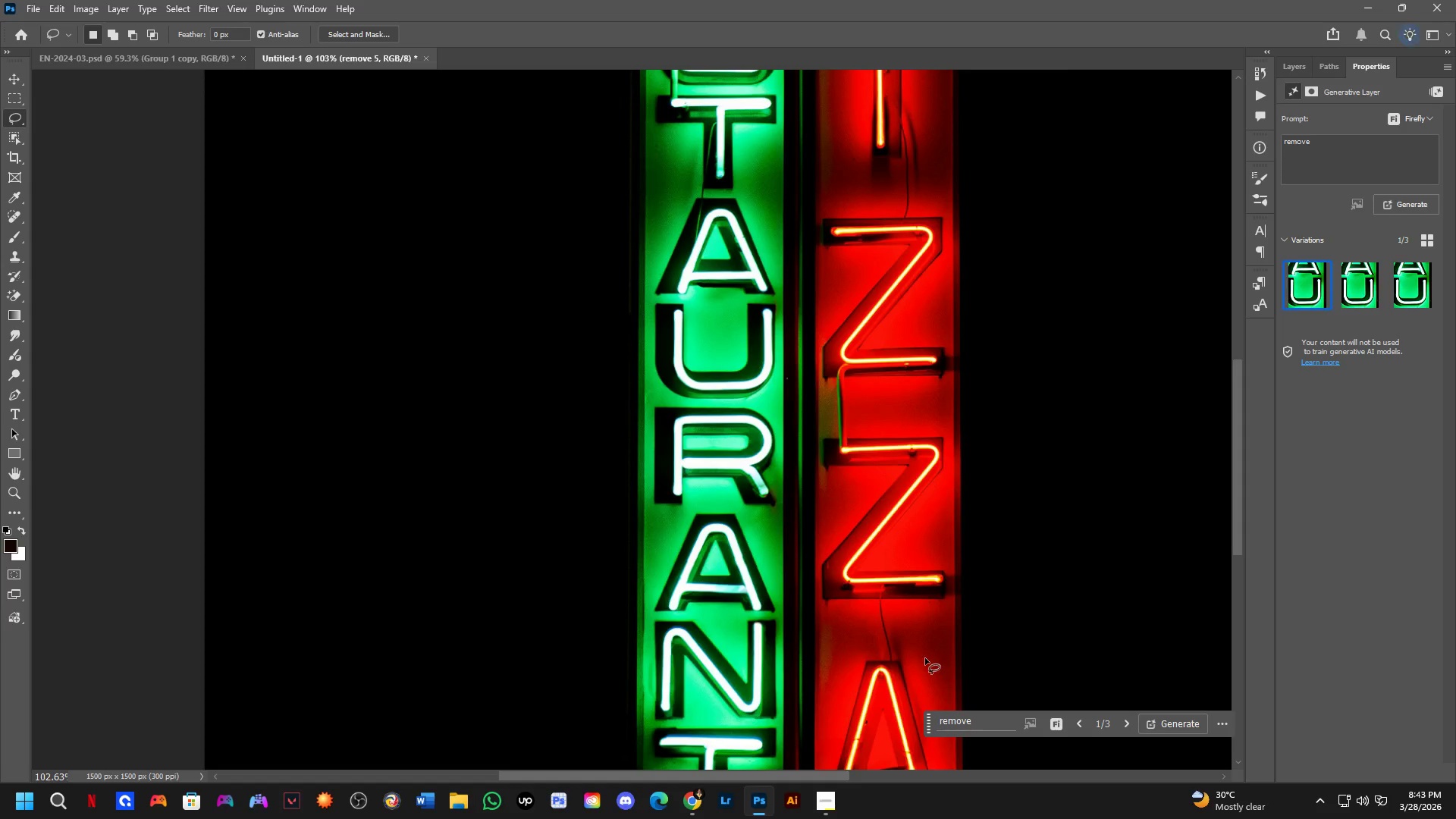 
key(Control+Z)
 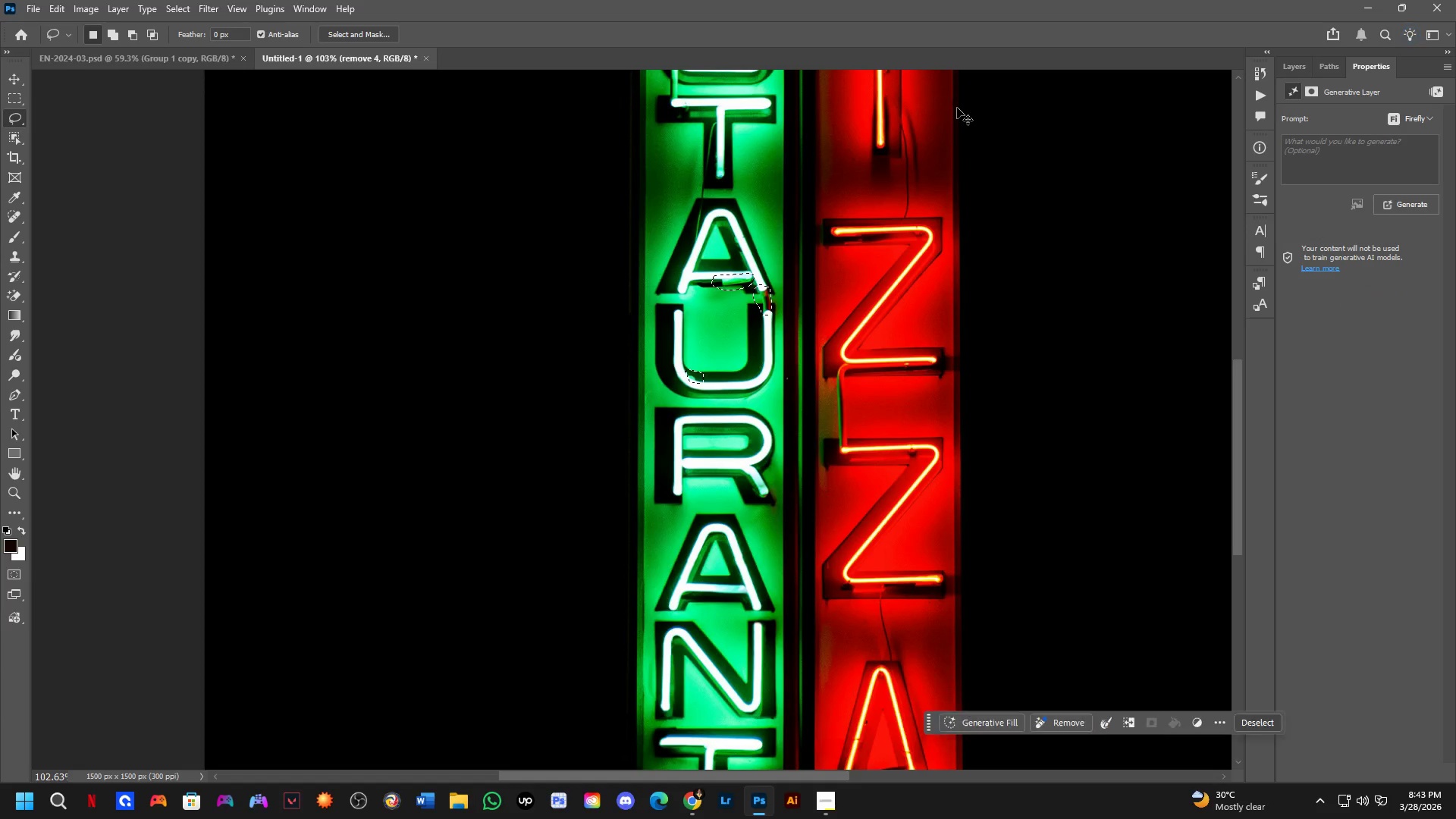 
key(Control+Shift+ShiftLeft)
 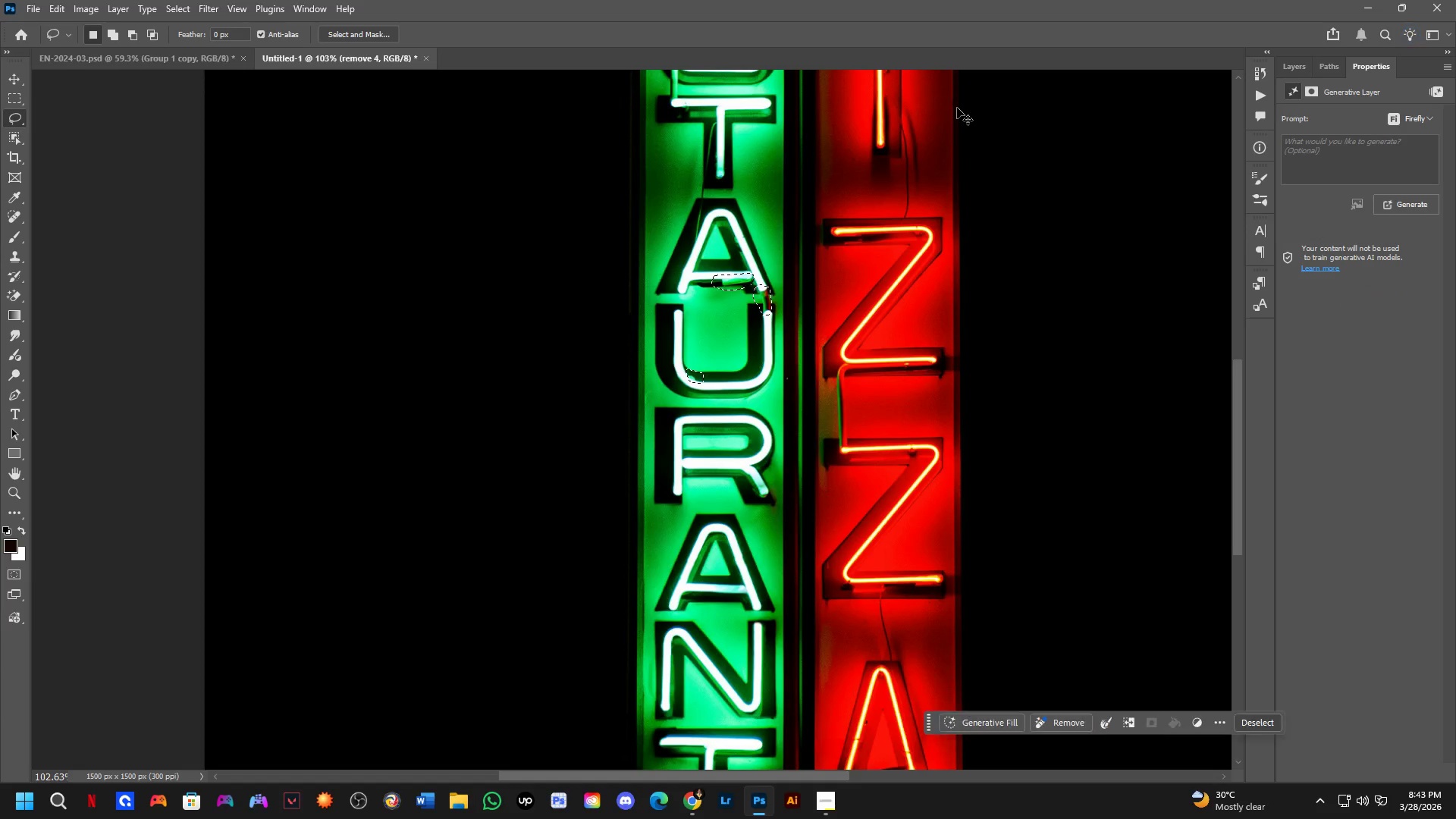 
key(Control+Shift+Z)
 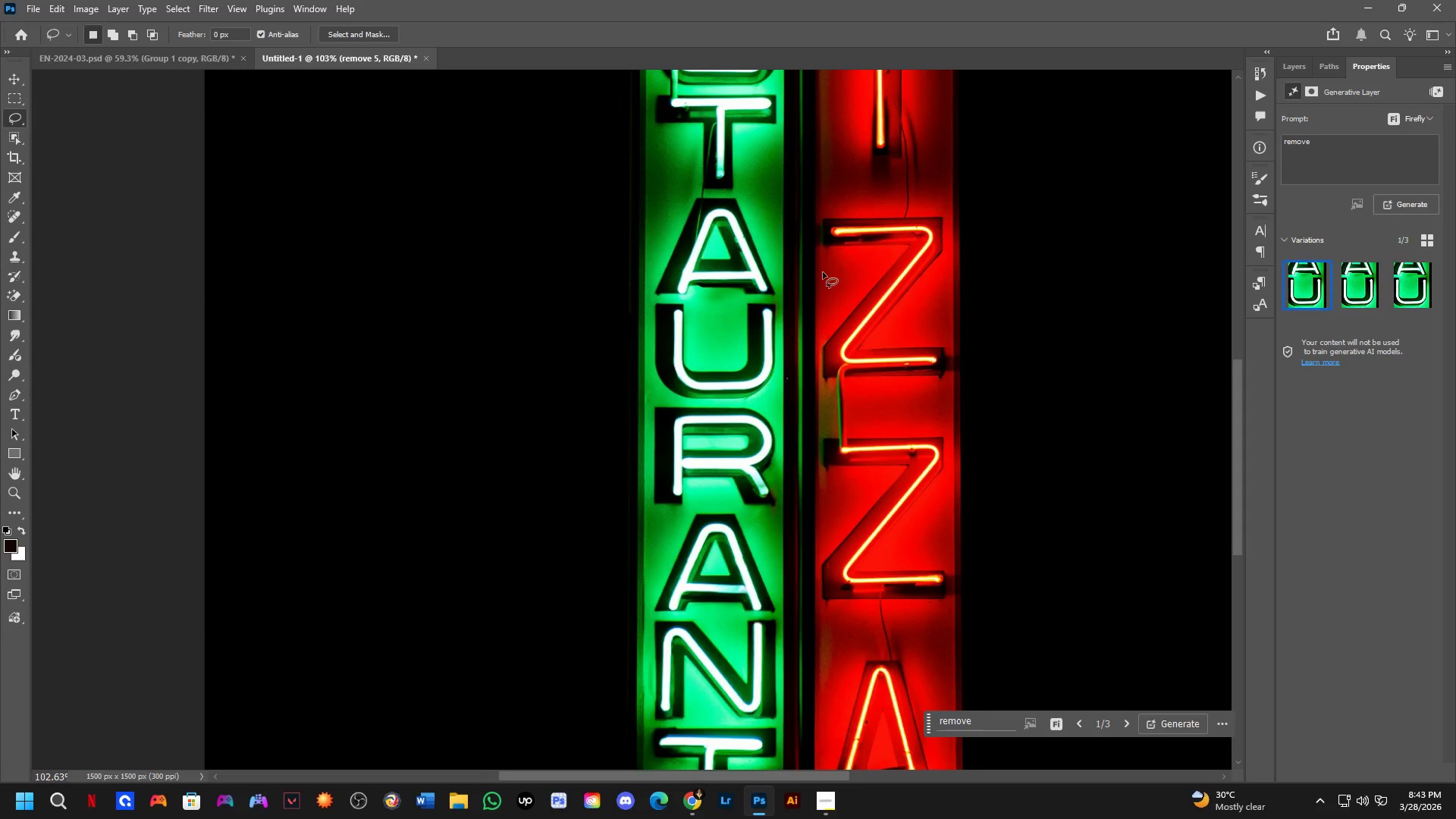 
hold_key(key=Space, duration=0.38)
 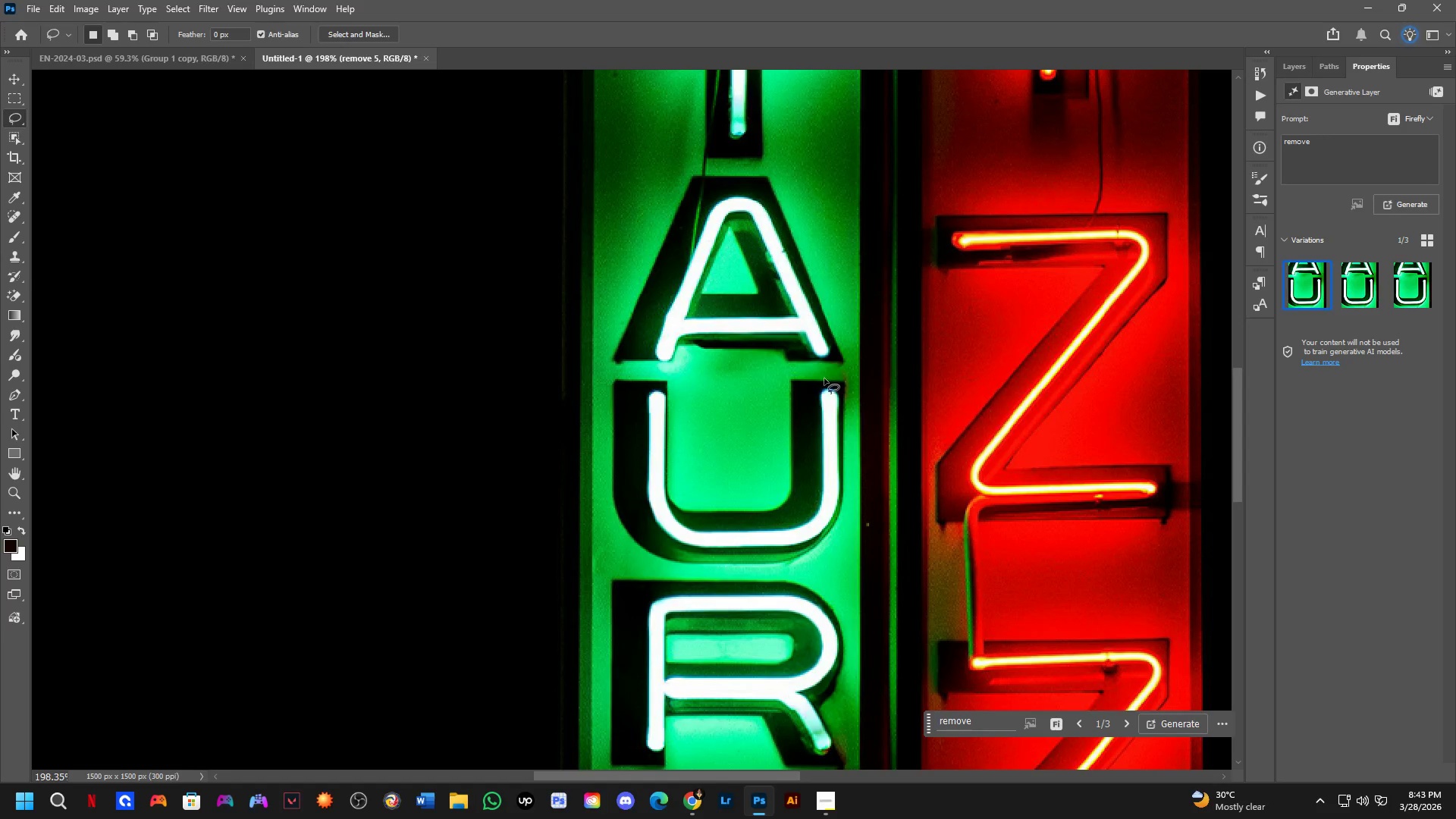 
left_click_drag(start_coordinate=[798, 303], to_coordinate=[794, 369])
 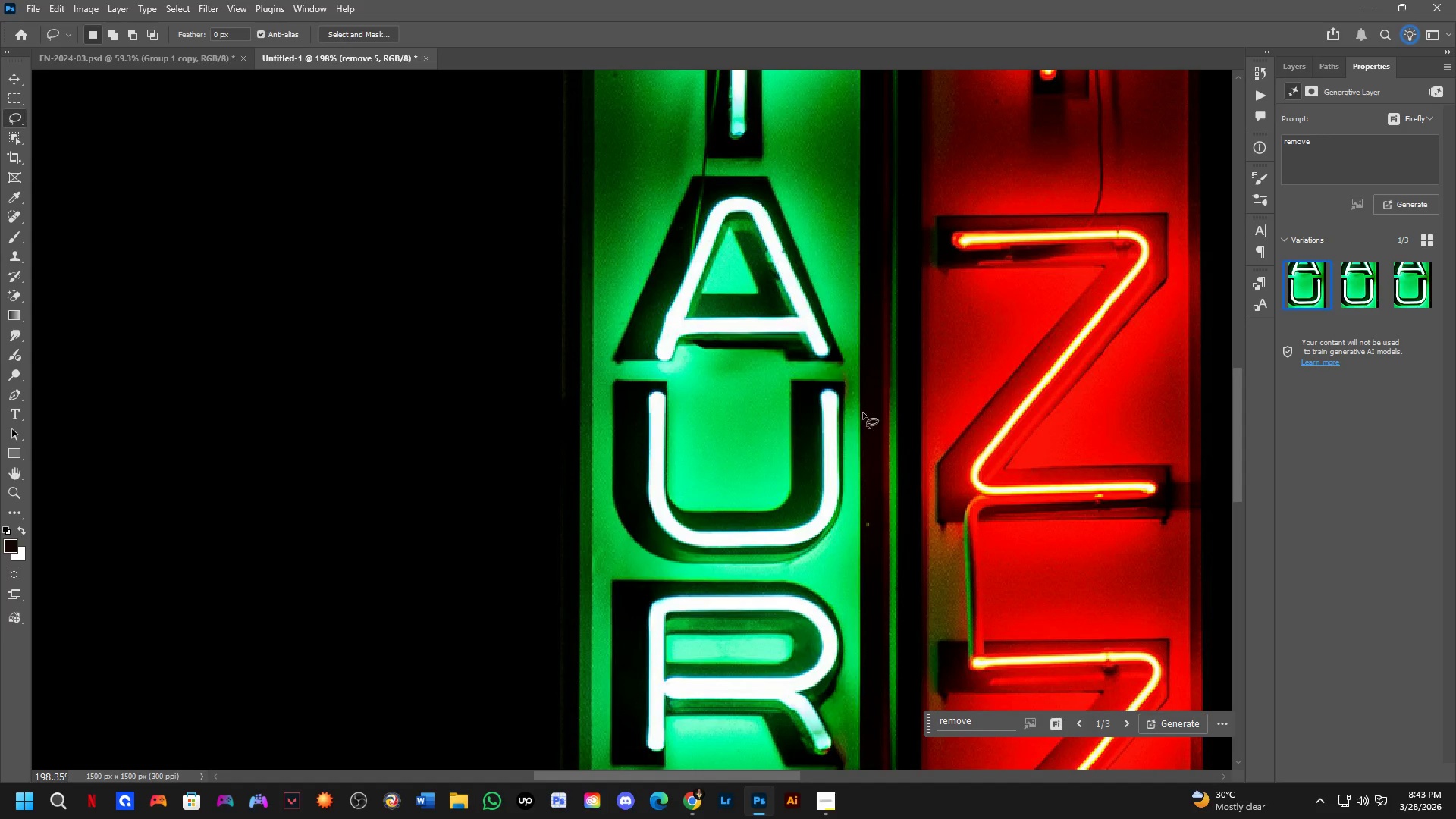 
scroll: coordinate [742, 309], scroll_direction: up, amount: 7.0
 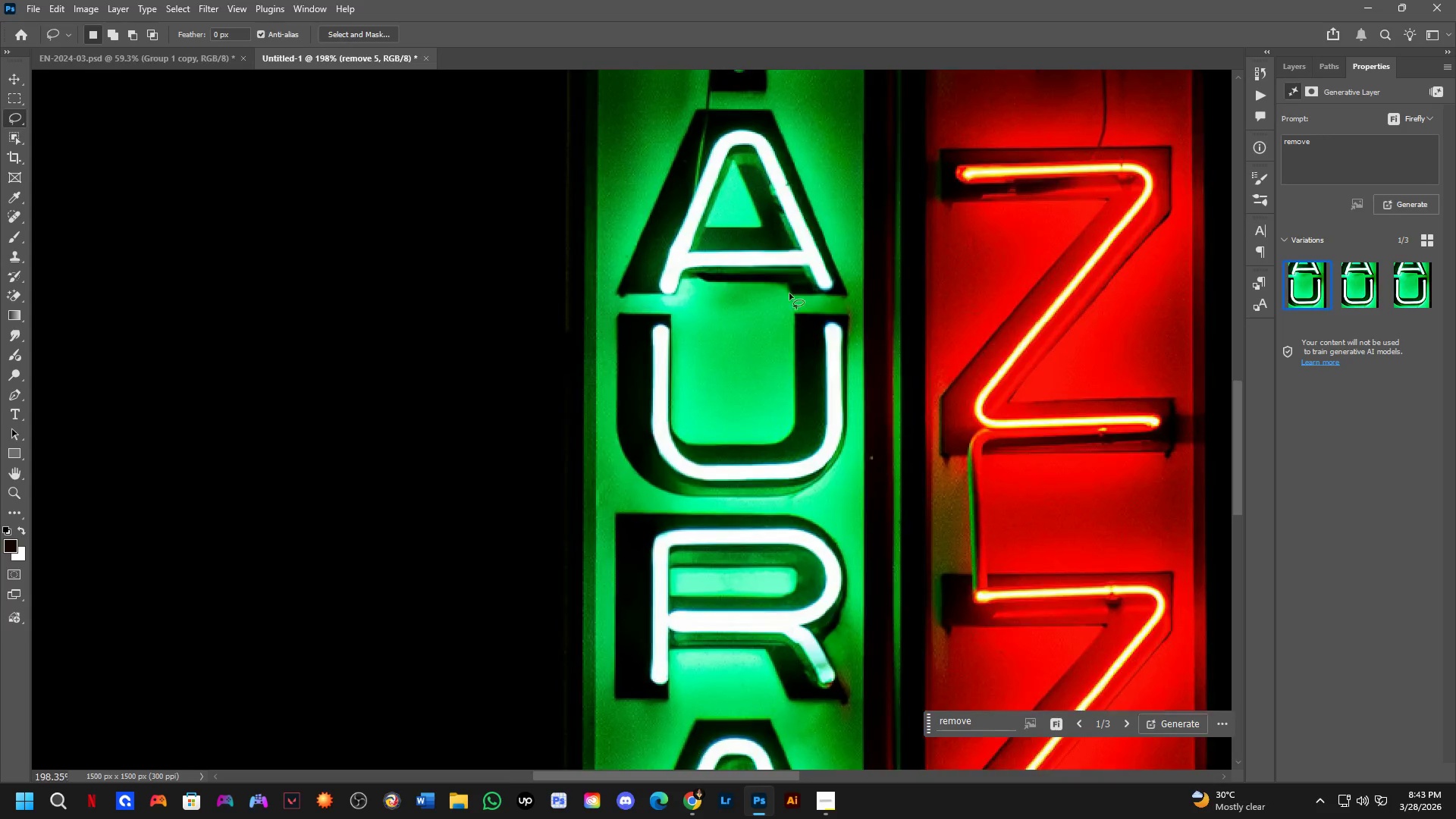 
hold_key(key=Space, duration=0.5)
 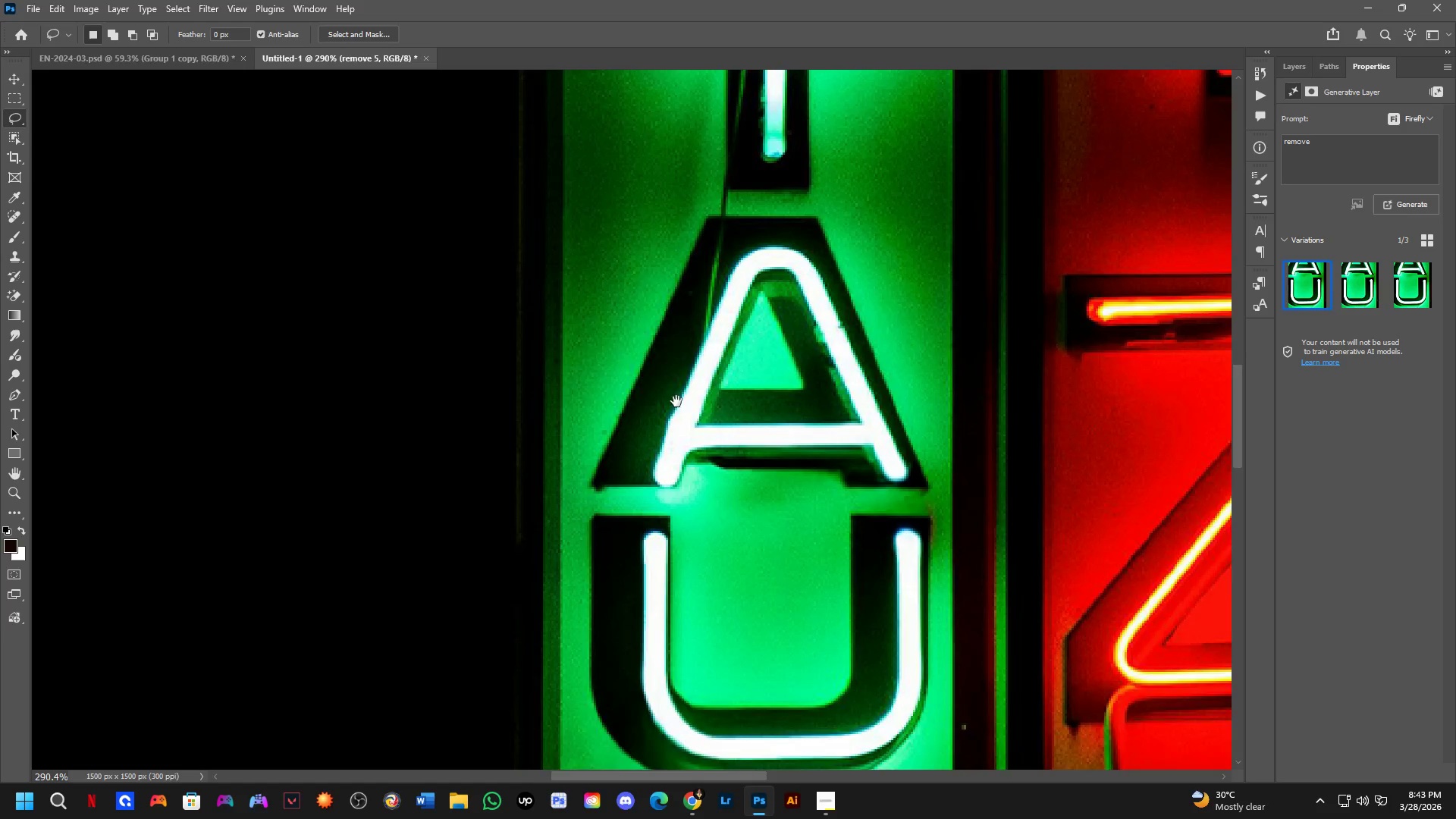 
left_click_drag(start_coordinate=[801, 350], to_coordinate=[789, 369])
 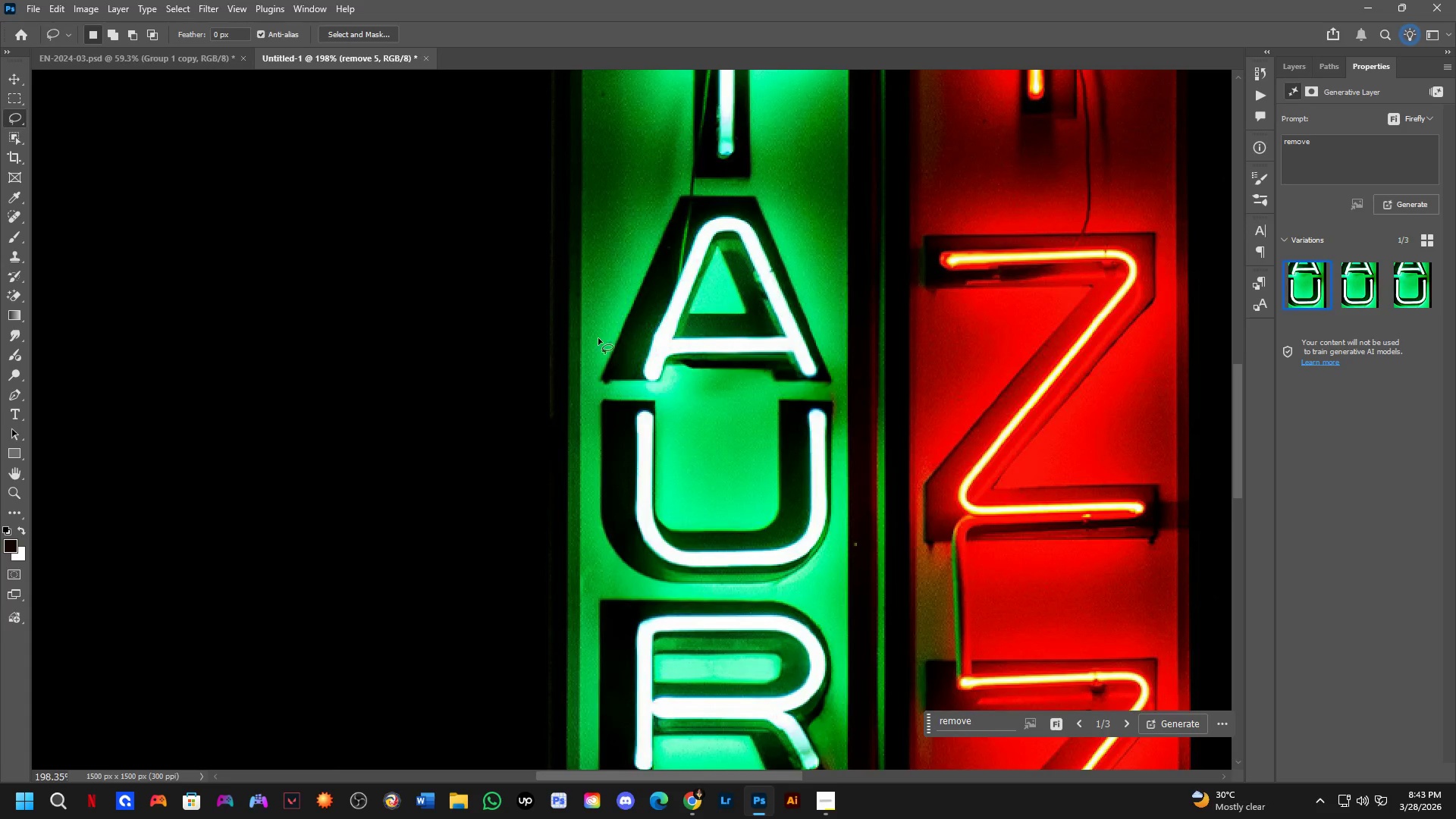 
hold_key(key=Space, duration=0.48)
 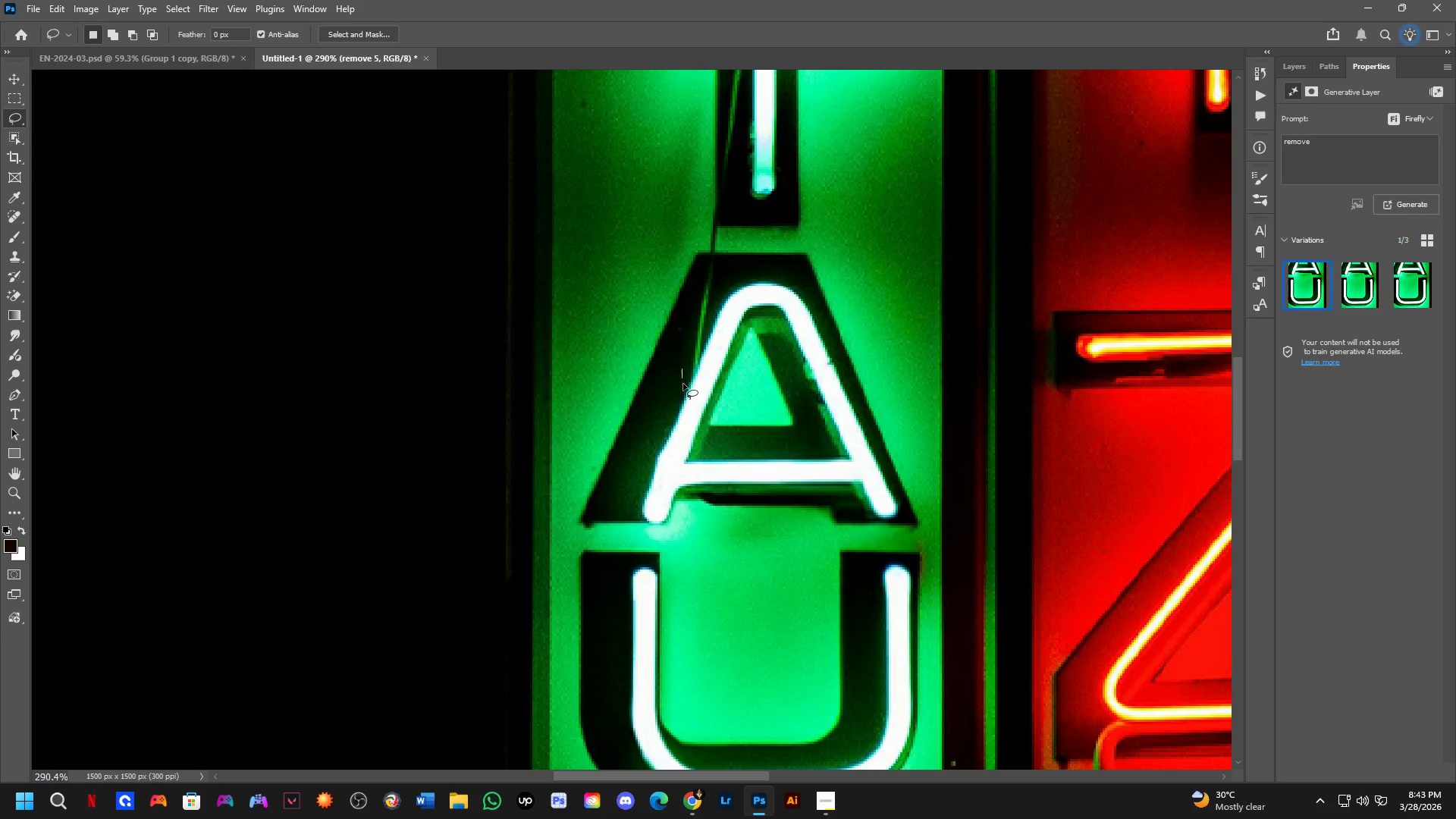 
left_click_drag(start_coordinate=[695, 300], to_coordinate=[673, 416])
 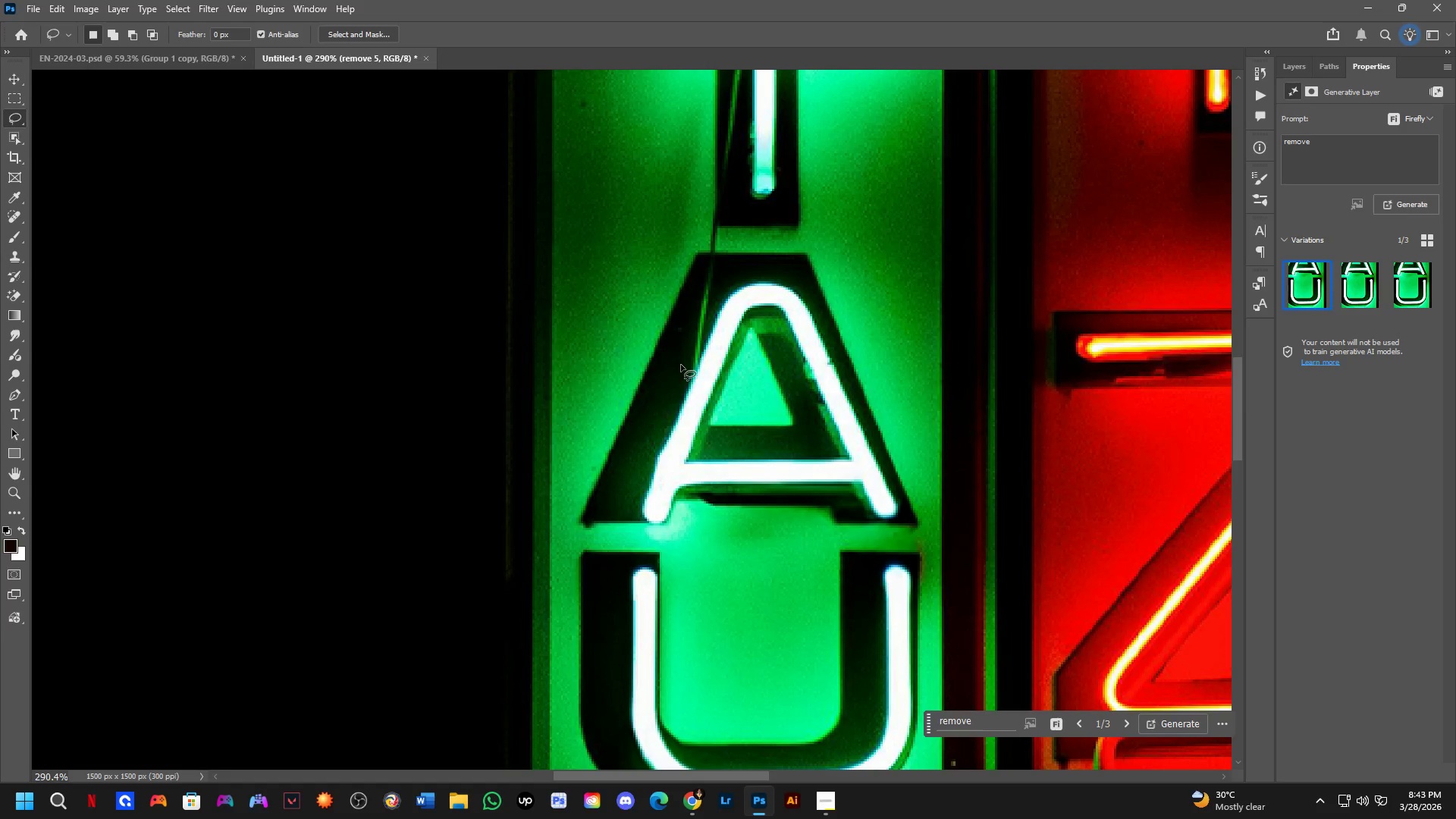 
scroll: coordinate [599, 314], scroll_direction: up, amount: 4.0
 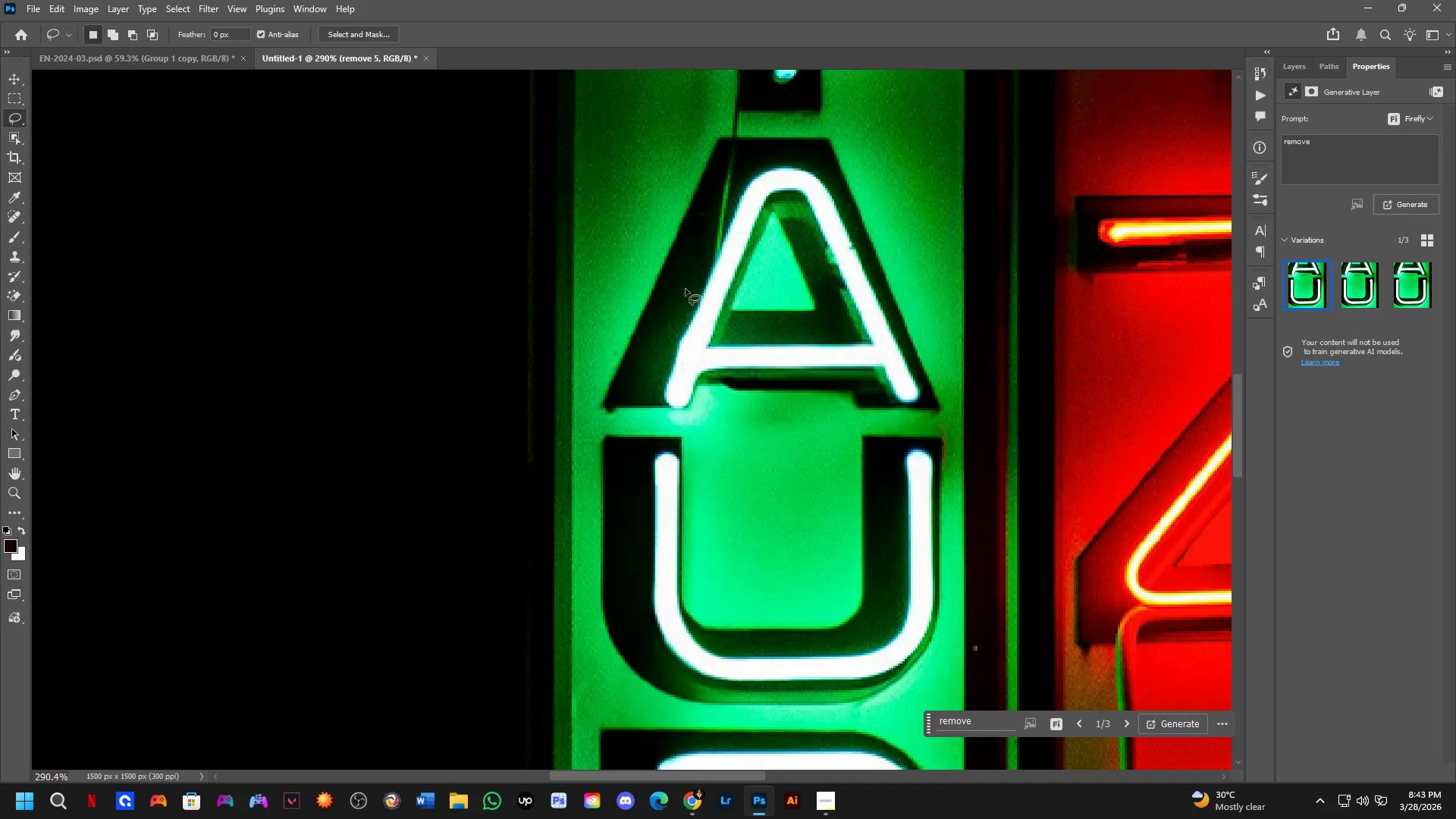 
left_click_drag(start_coordinate=[682, 369], to_coordinate=[696, 258])
 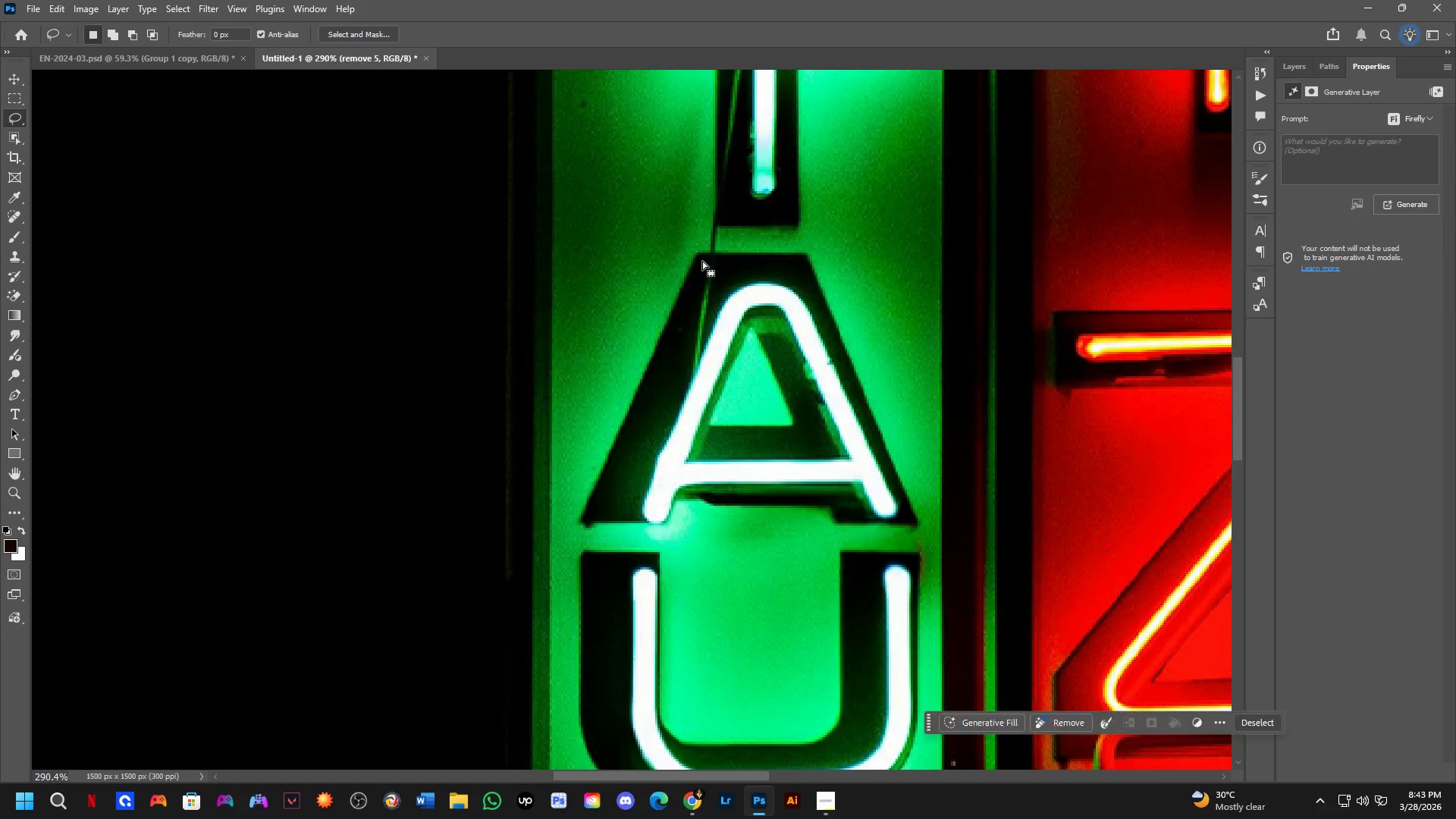 
hold_key(key=Space, duration=0.48)
 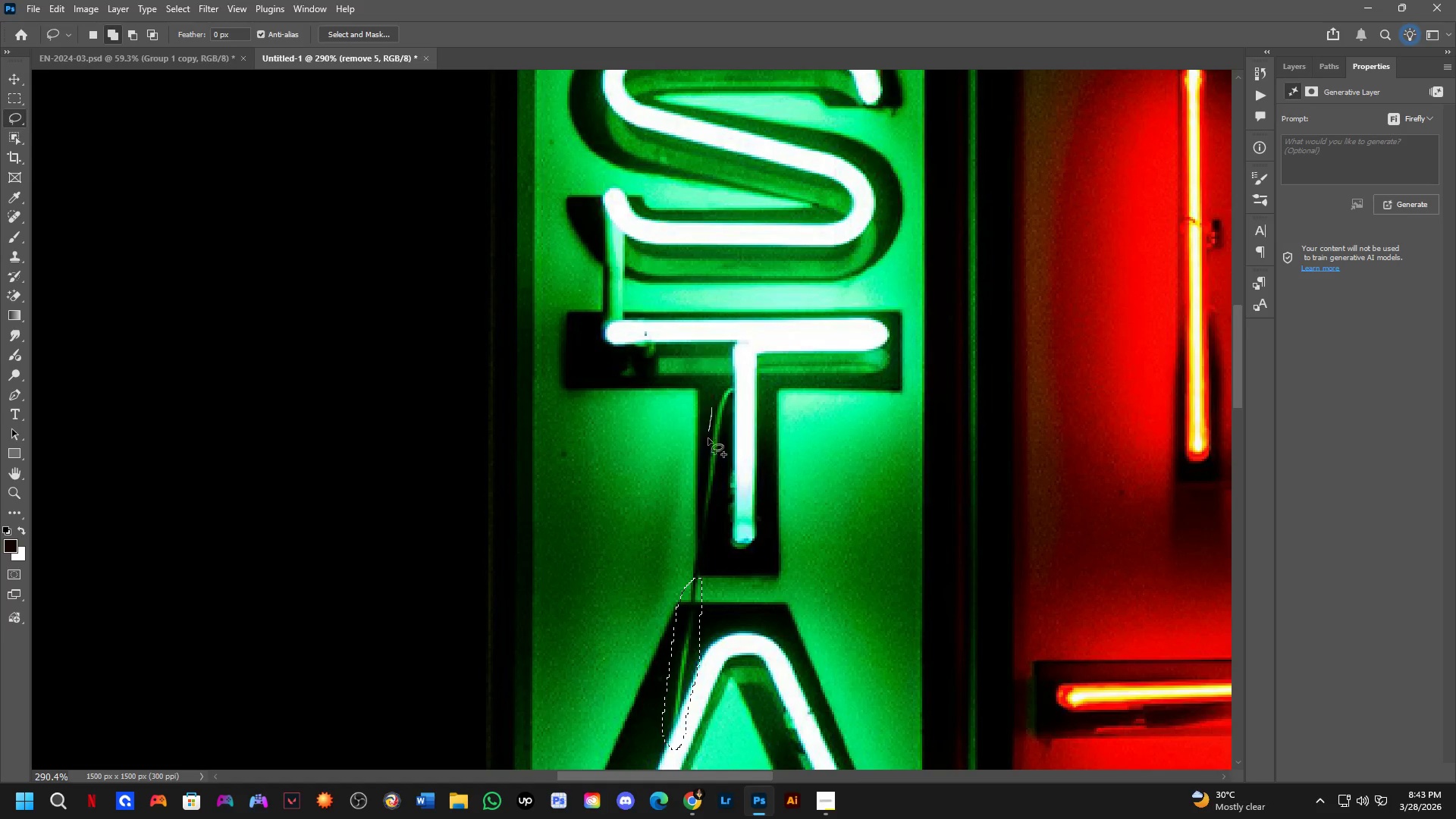 
left_click_drag(start_coordinate=[721, 228], to_coordinate=[701, 577])
 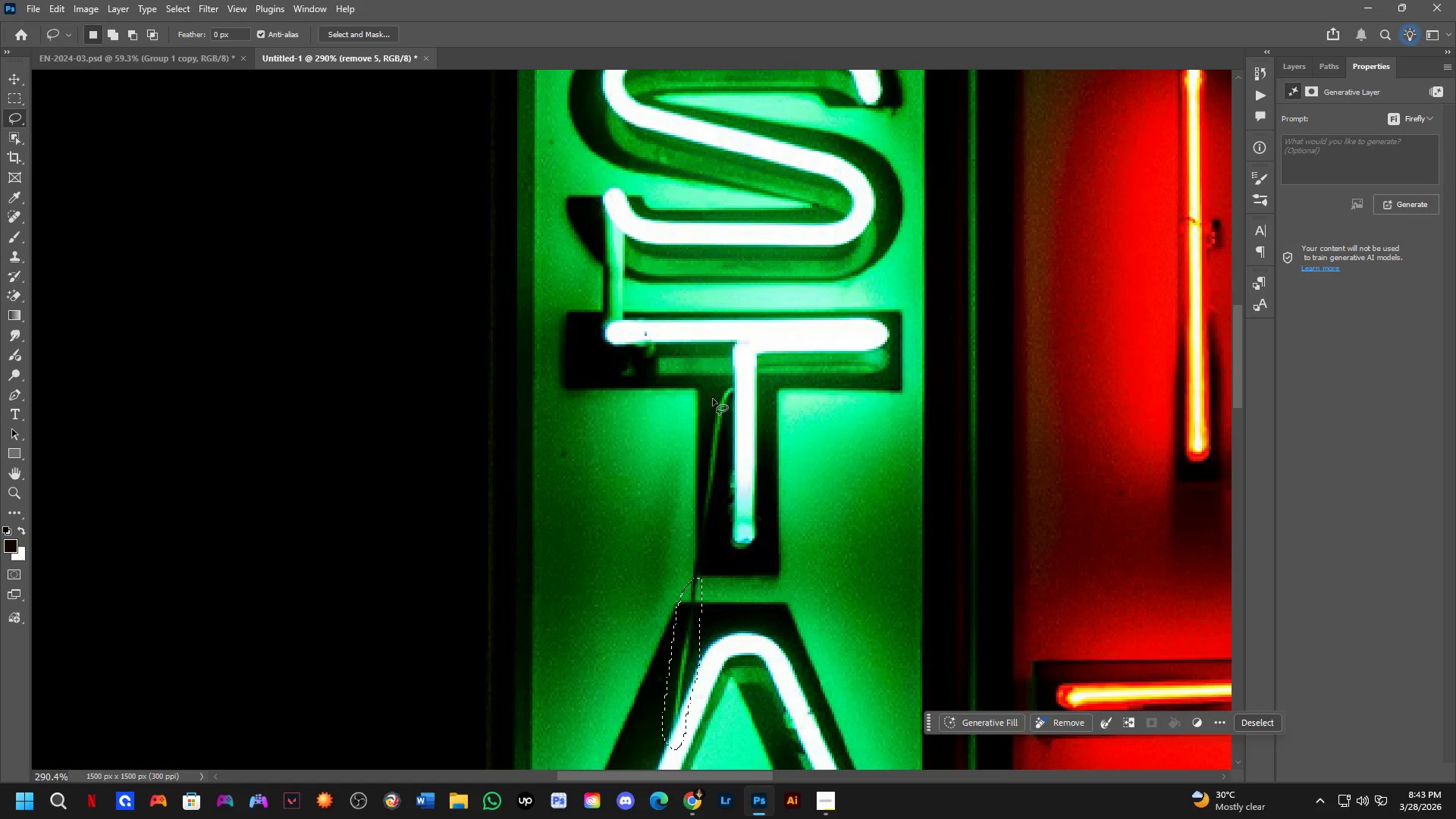 
key(Shift+ShiftLeft)
 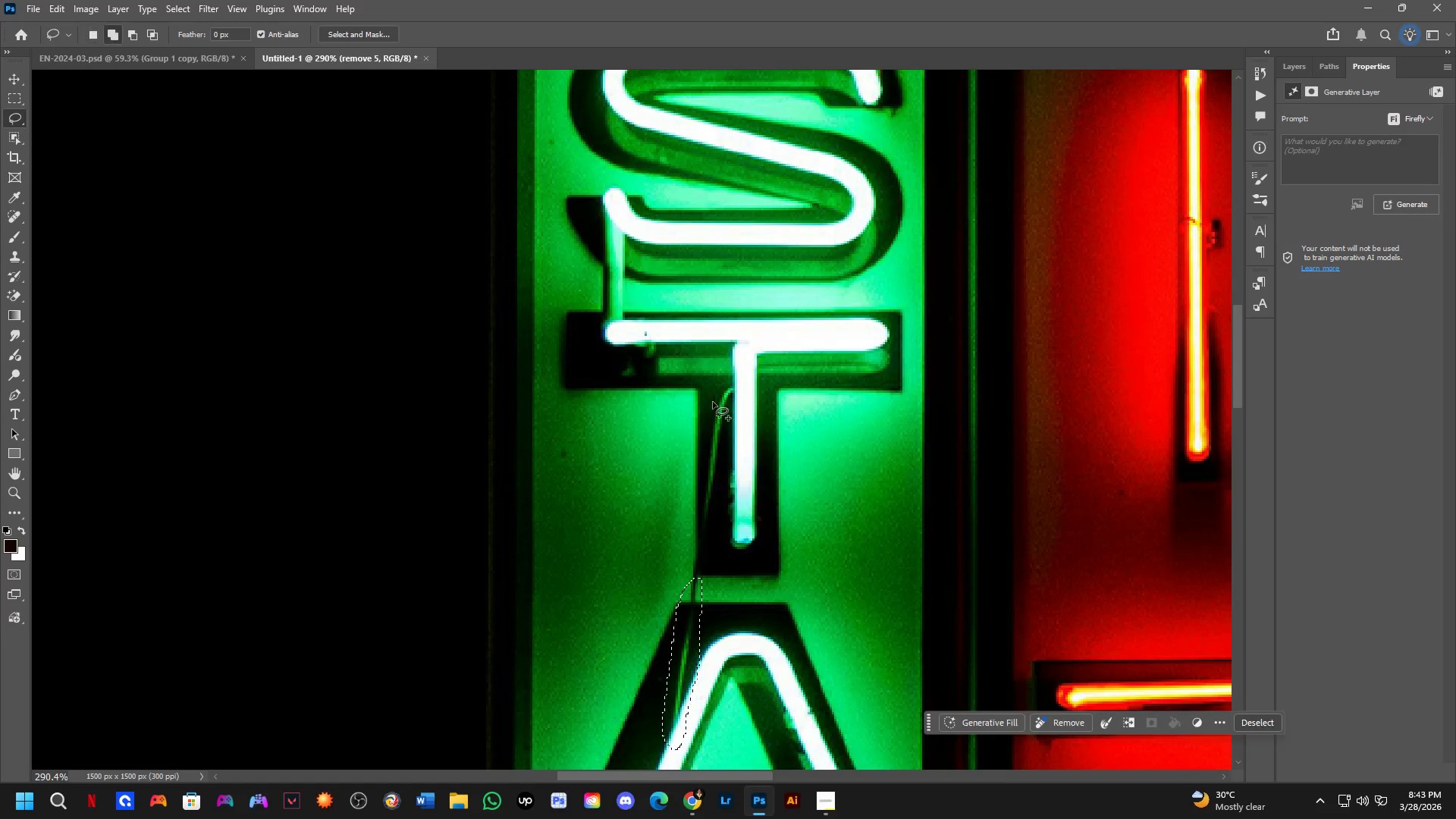 
left_click_drag(start_coordinate=[712, 407], to_coordinate=[720, 382])
 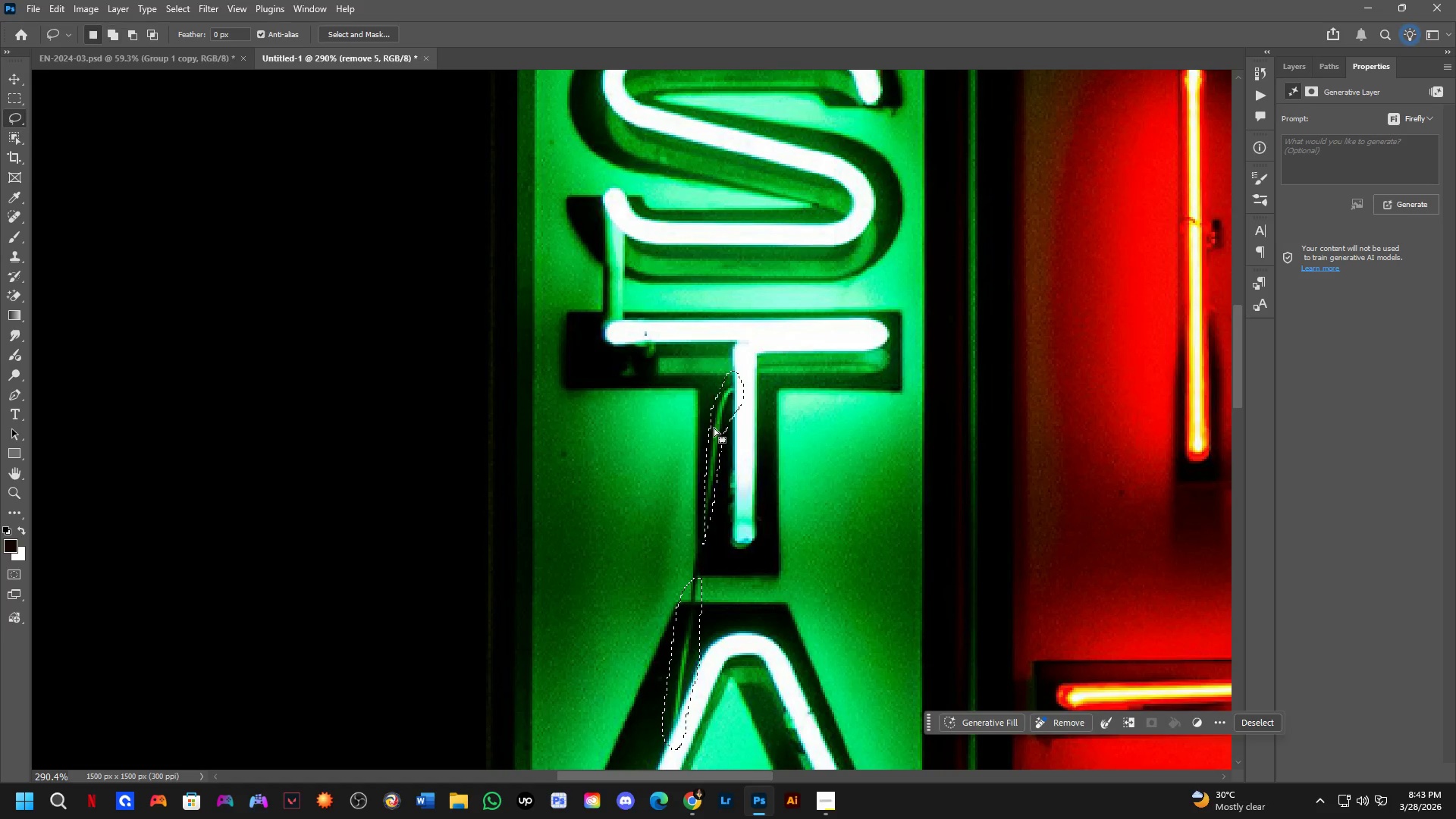 
key(Shift+ShiftLeft)
 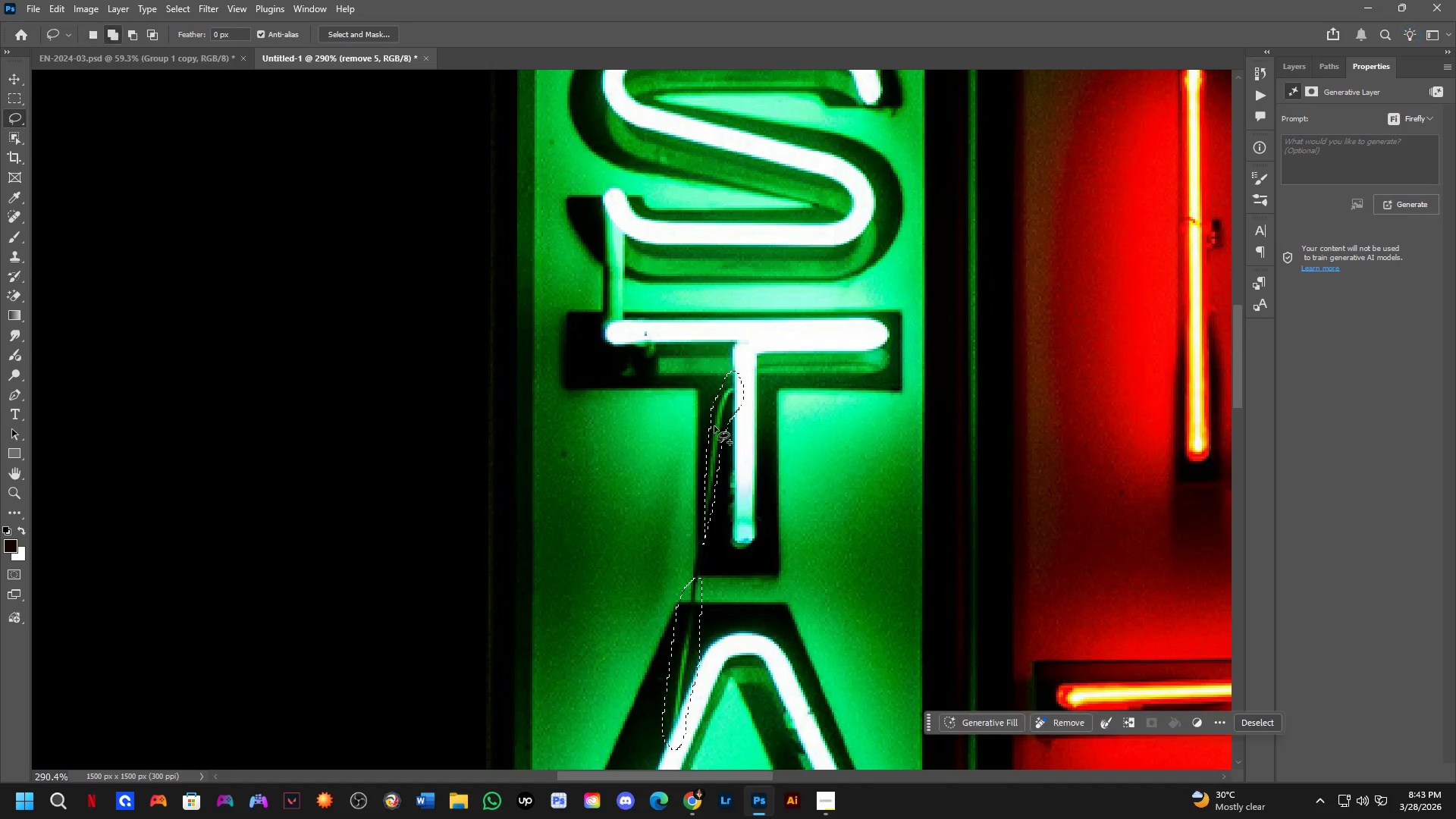 
left_click_drag(start_coordinate=[714, 427], to_coordinate=[718, 441])
 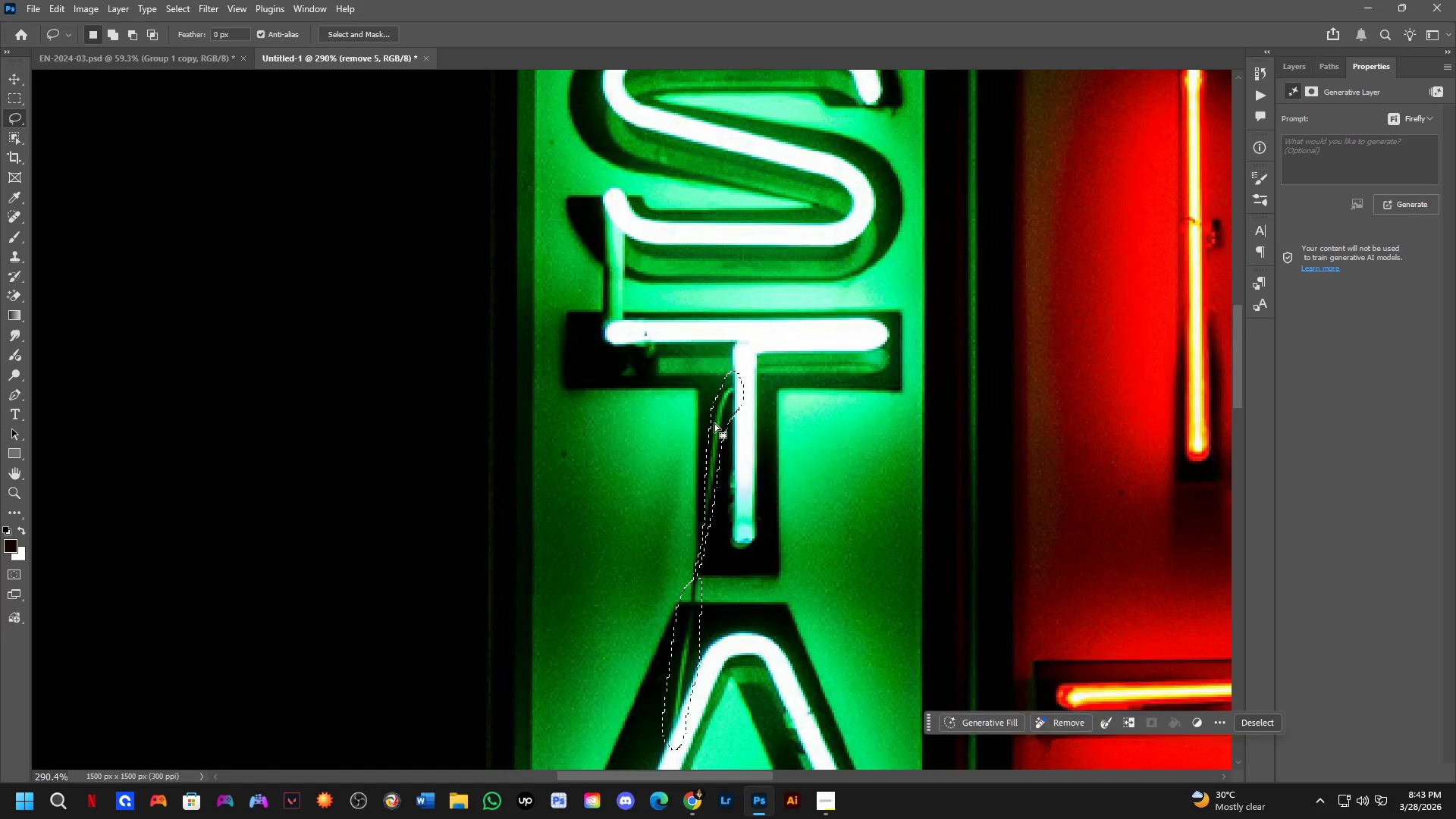 
hold_key(key=ShiftLeft, duration=0.34)
left_click_drag(start_coordinate=[713, 427], to_coordinate=[727, 443])
 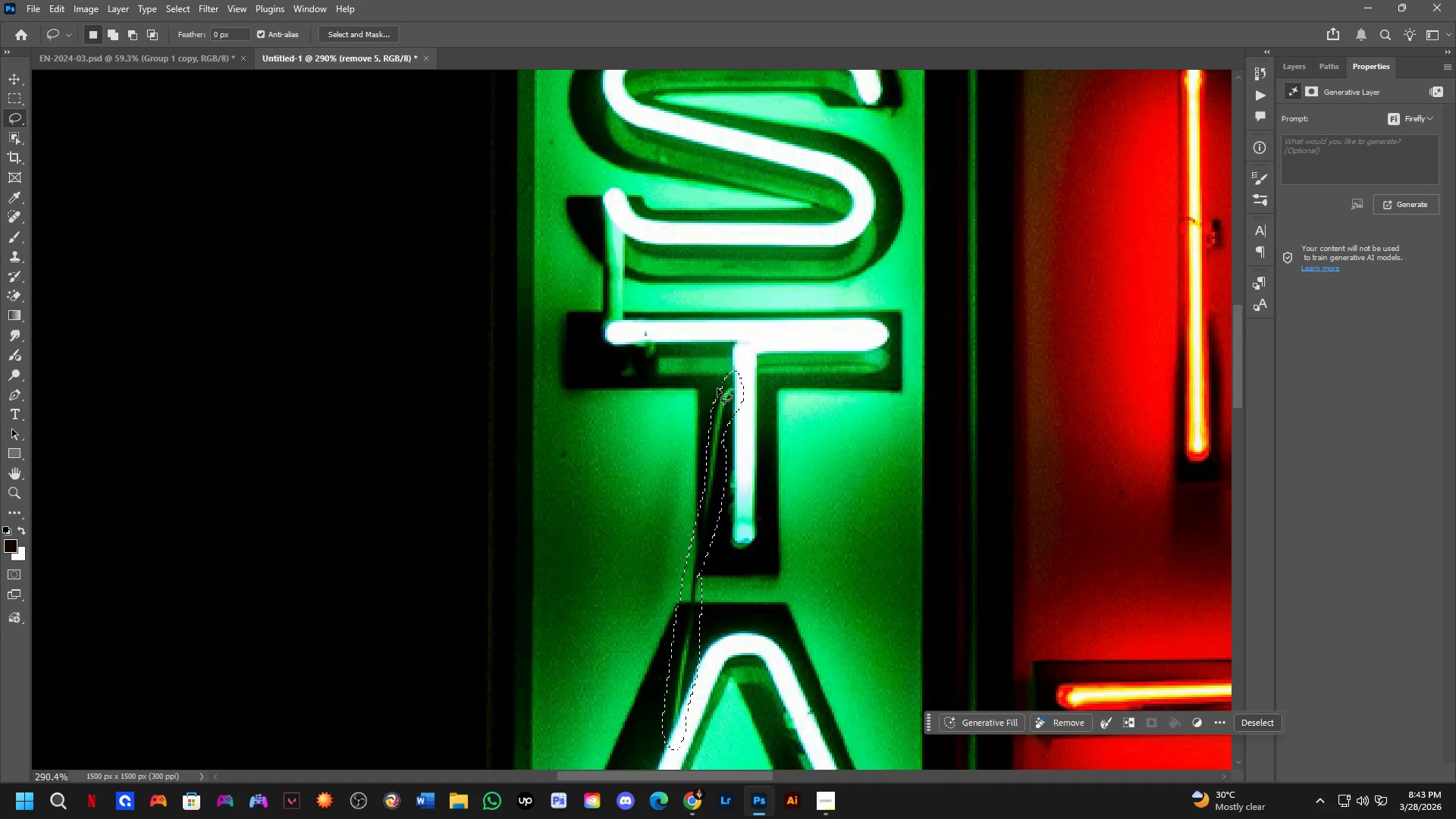 
hold_key(key=Space, duration=0.45)
 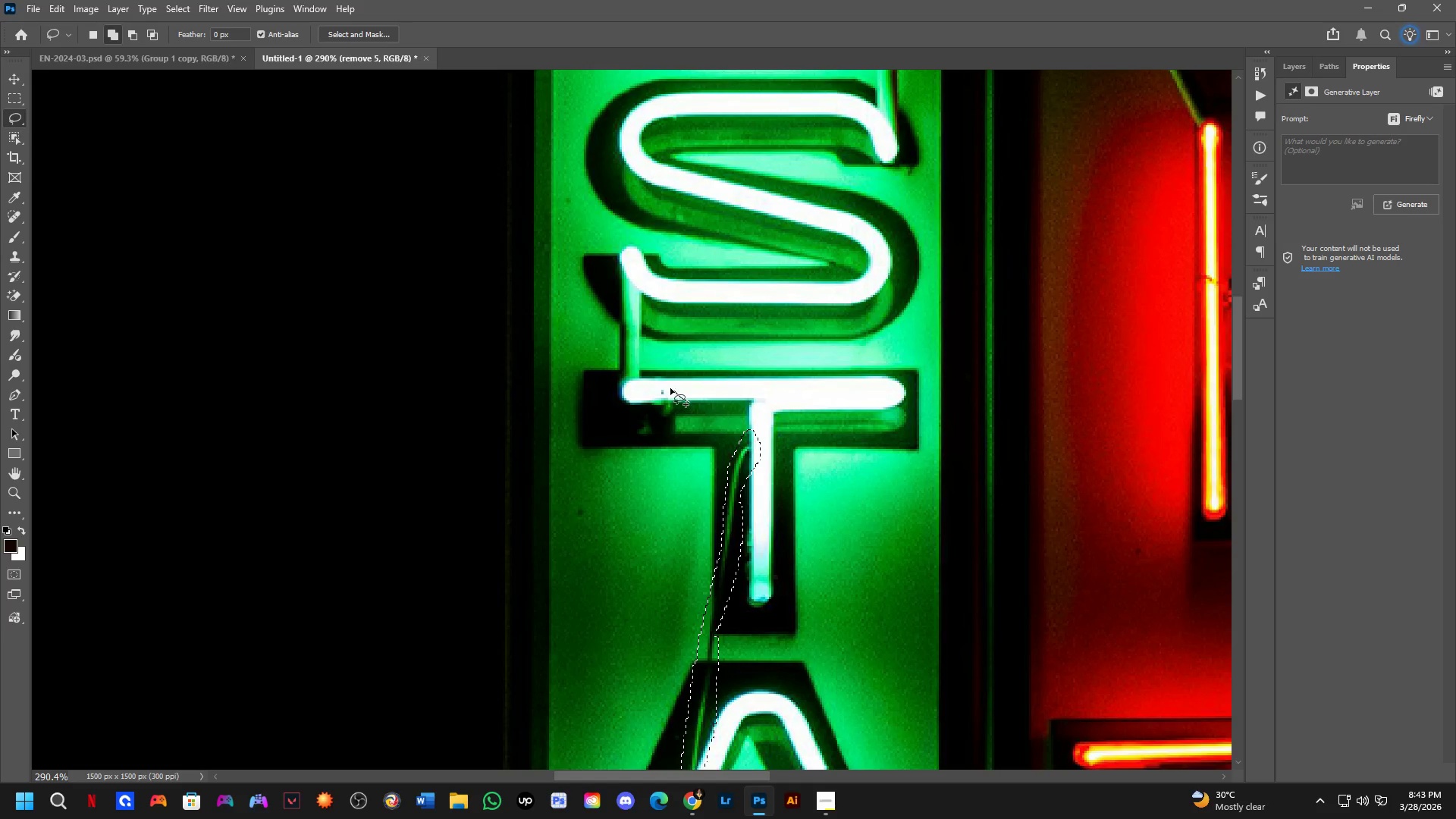 
left_click_drag(start_coordinate=[698, 388], to_coordinate=[714, 446])
 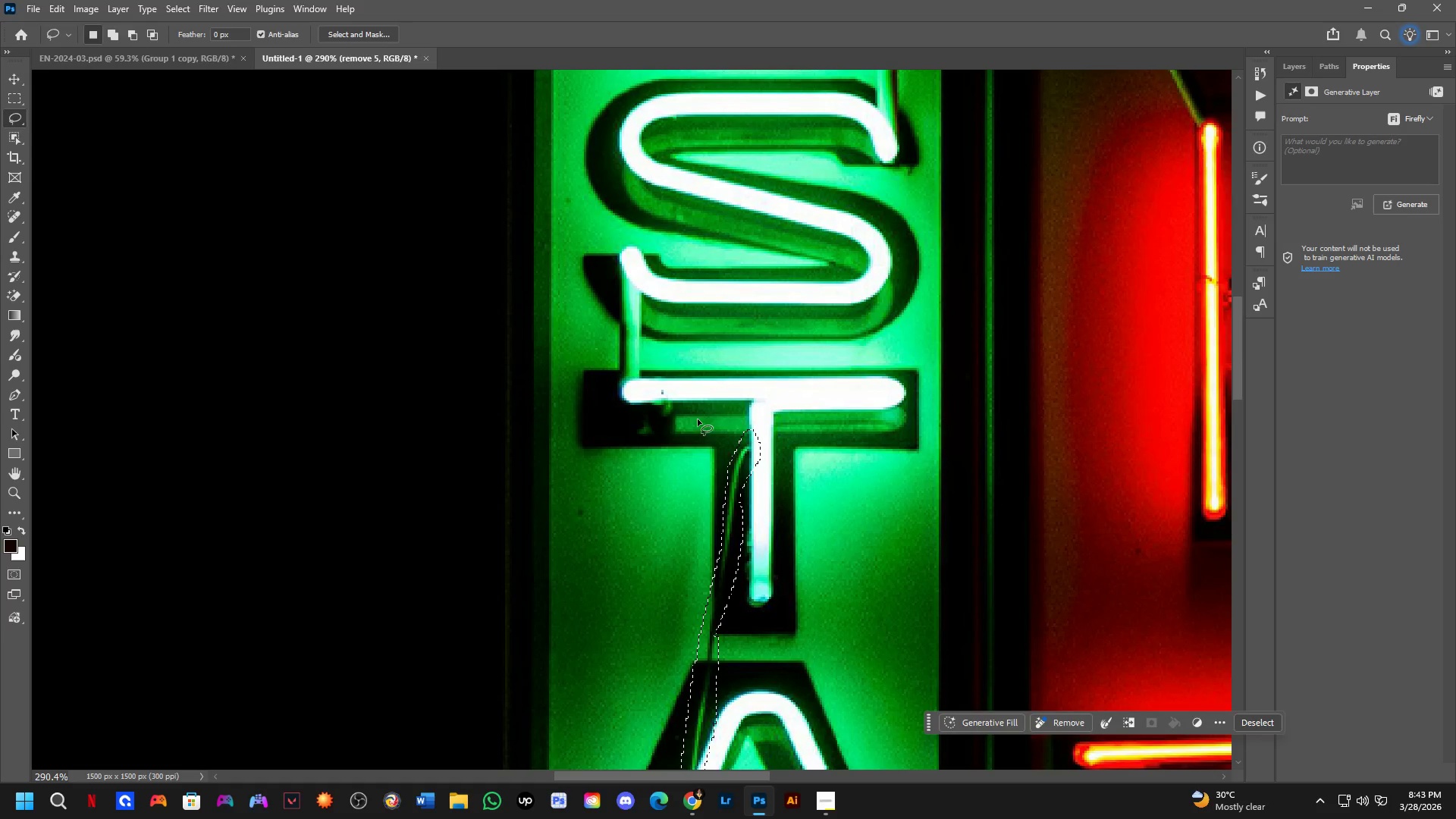 
hold_key(key=ShiftLeft, duration=0.55)
left_click_drag(start_coordinate=[690, 402], to_coordinate=[684, 395])
 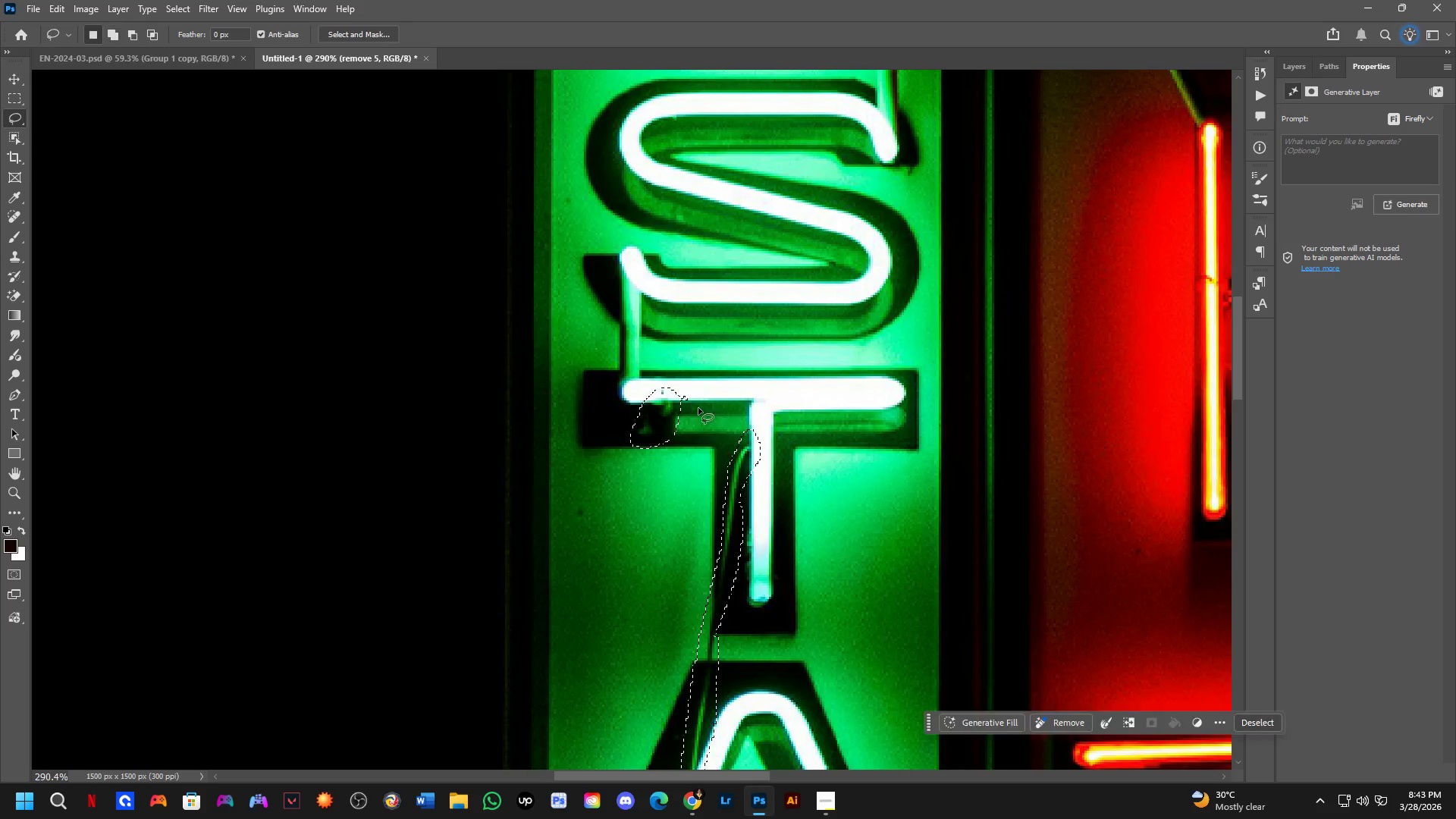 
hold_key(key=Space, duration=0.55)
 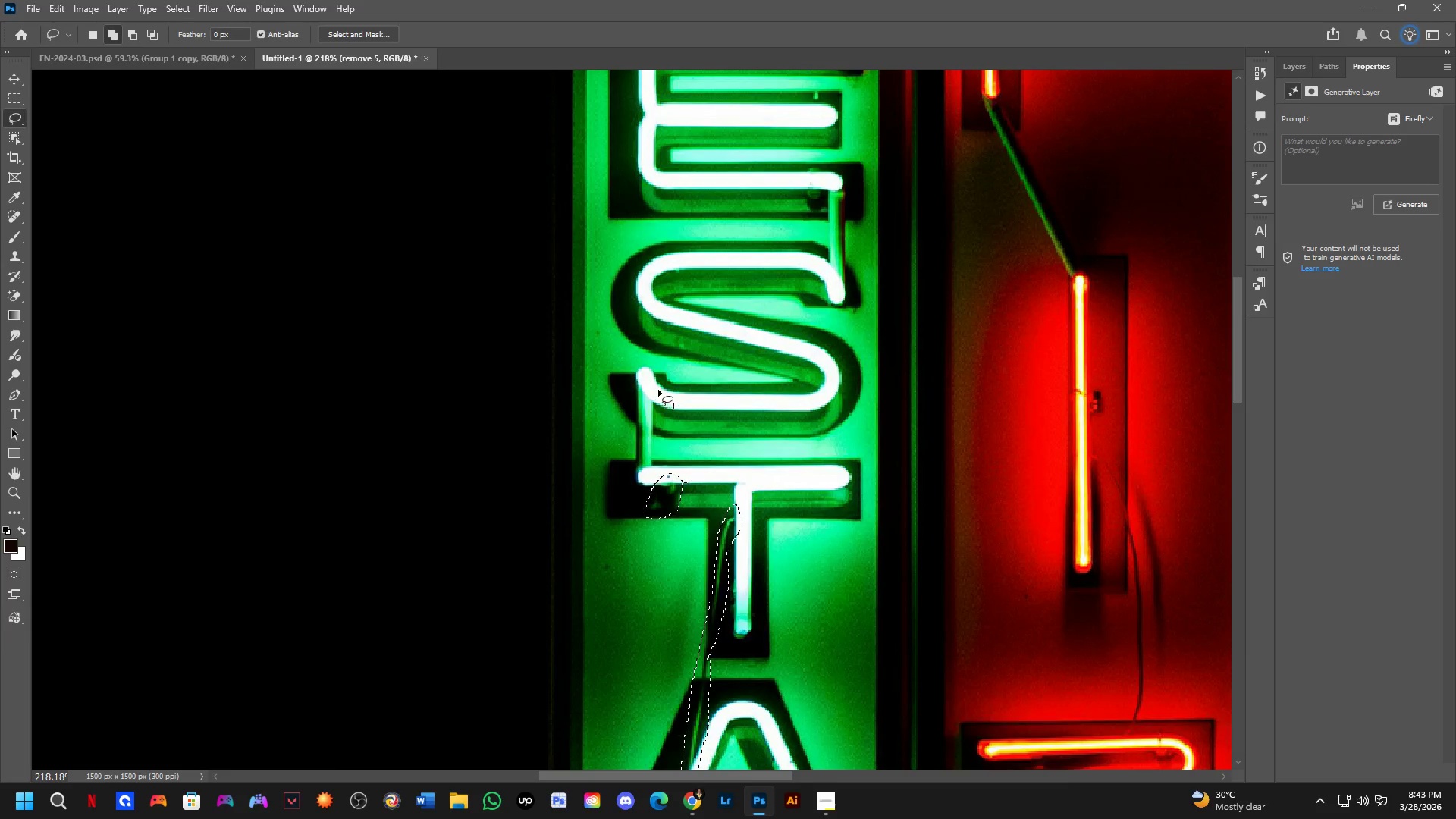 
left_click_drag(start_coordinate=[698, 381], to_coordinate=[695, 462])
 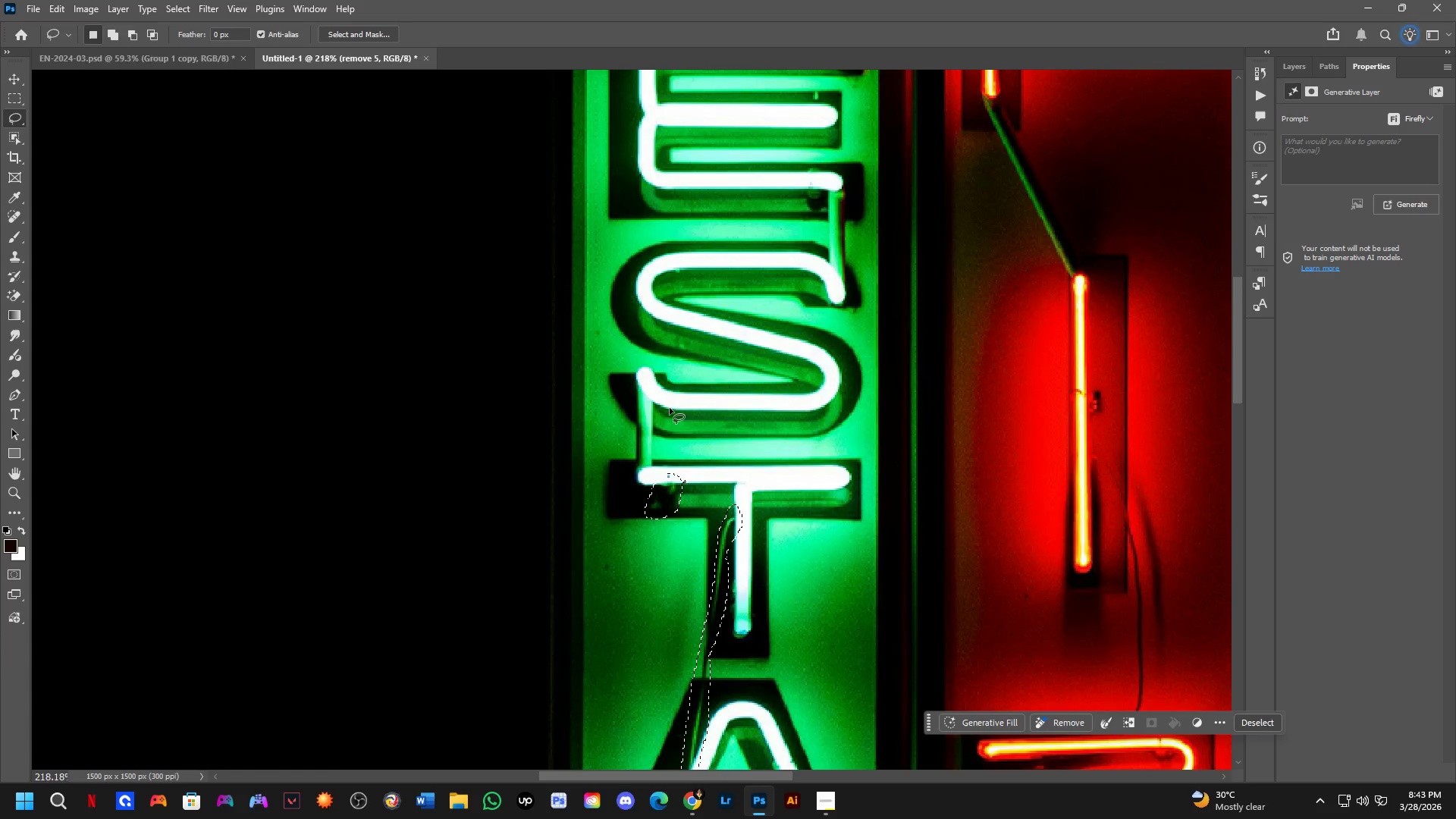 
scroll: coordinate [698, 411], scroll_direction: down, amount: 3.0
 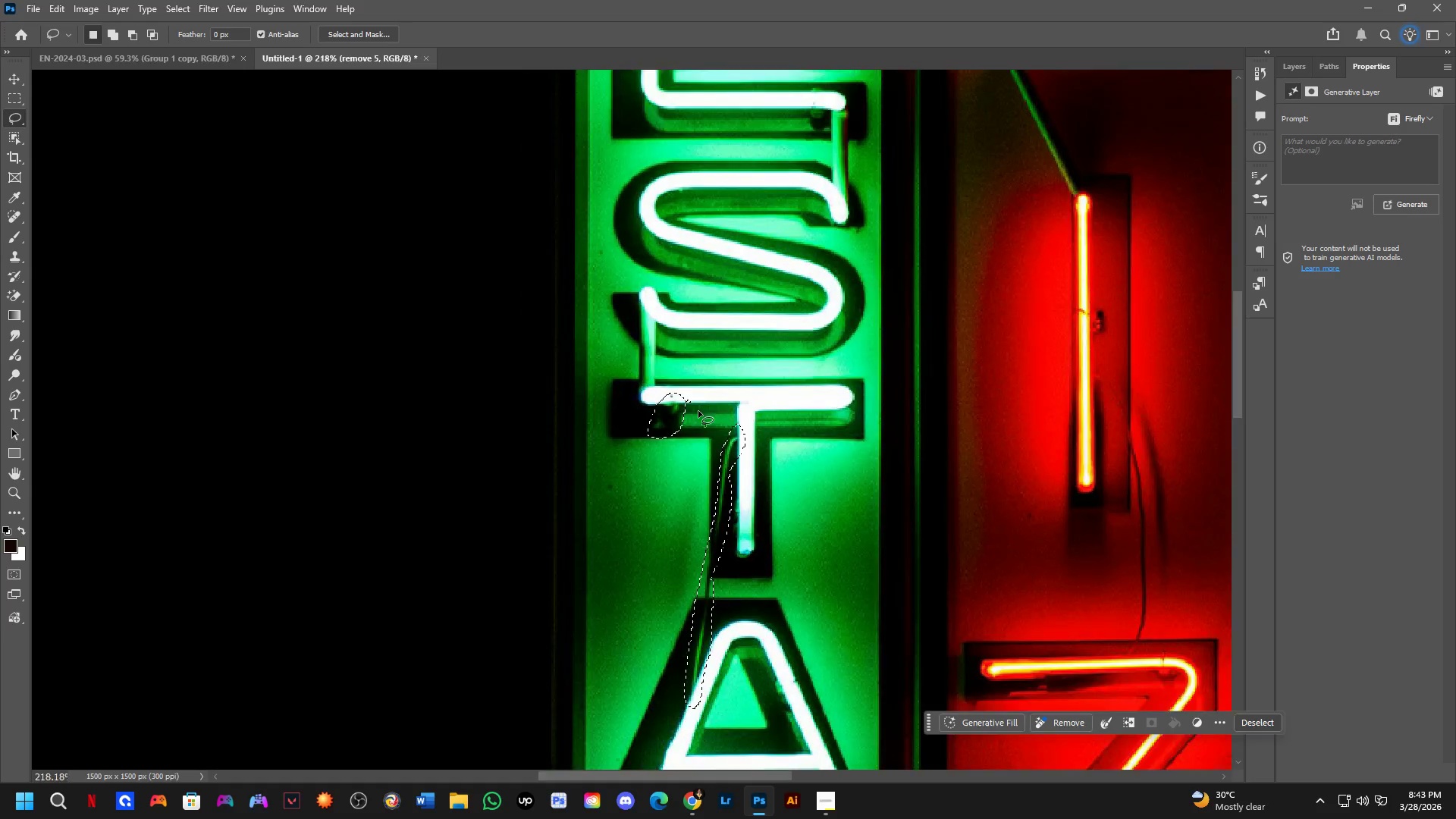 
key(Shift+ShiftLeft)
 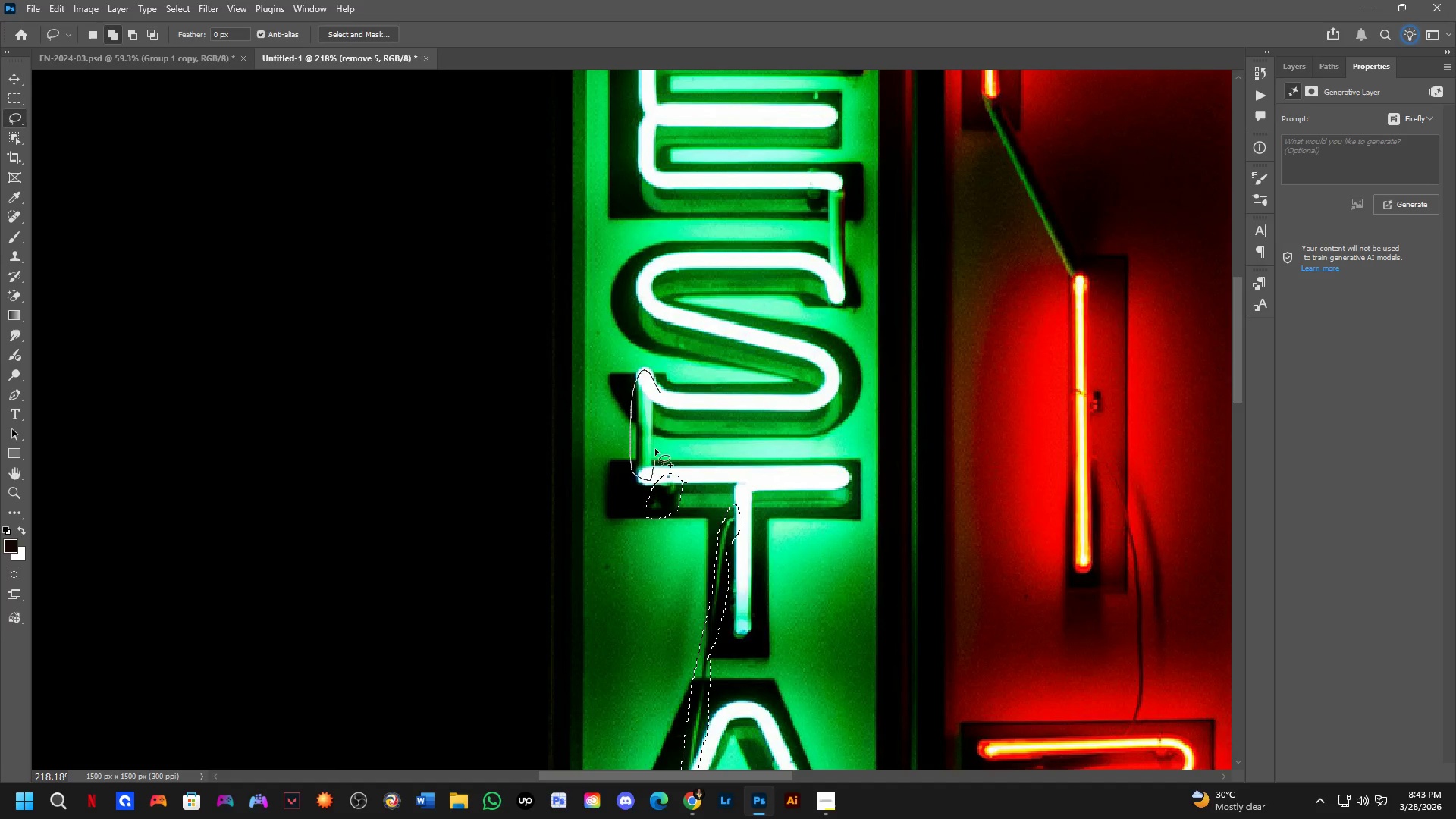 
hold_key(key=ShiftLeft, duration=0.31)
left_click_drag(start_coordinate=[657, 388], to_coordinate=[640, 407])
 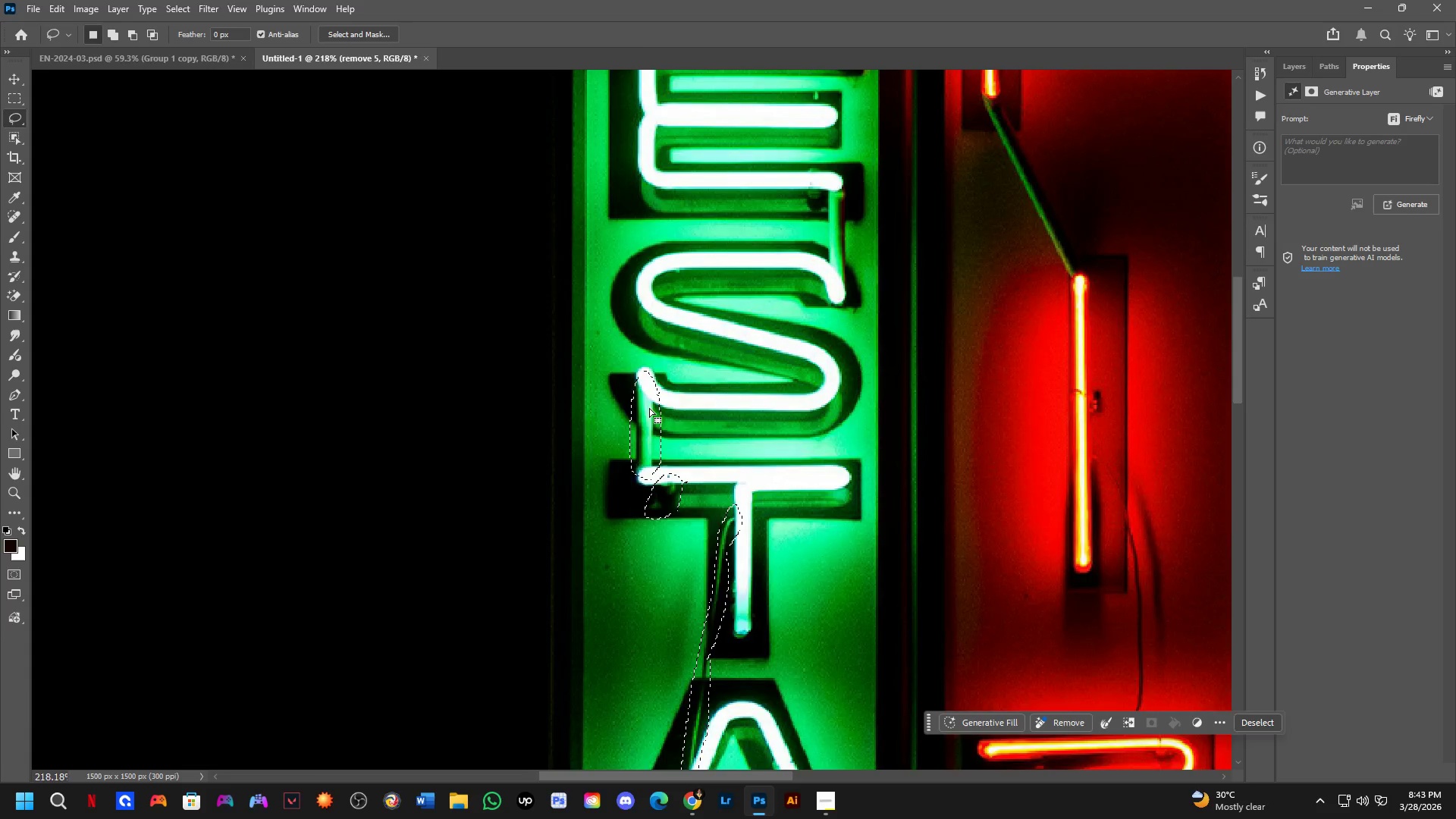 
hold_key(key=Space, duration=0.59)
 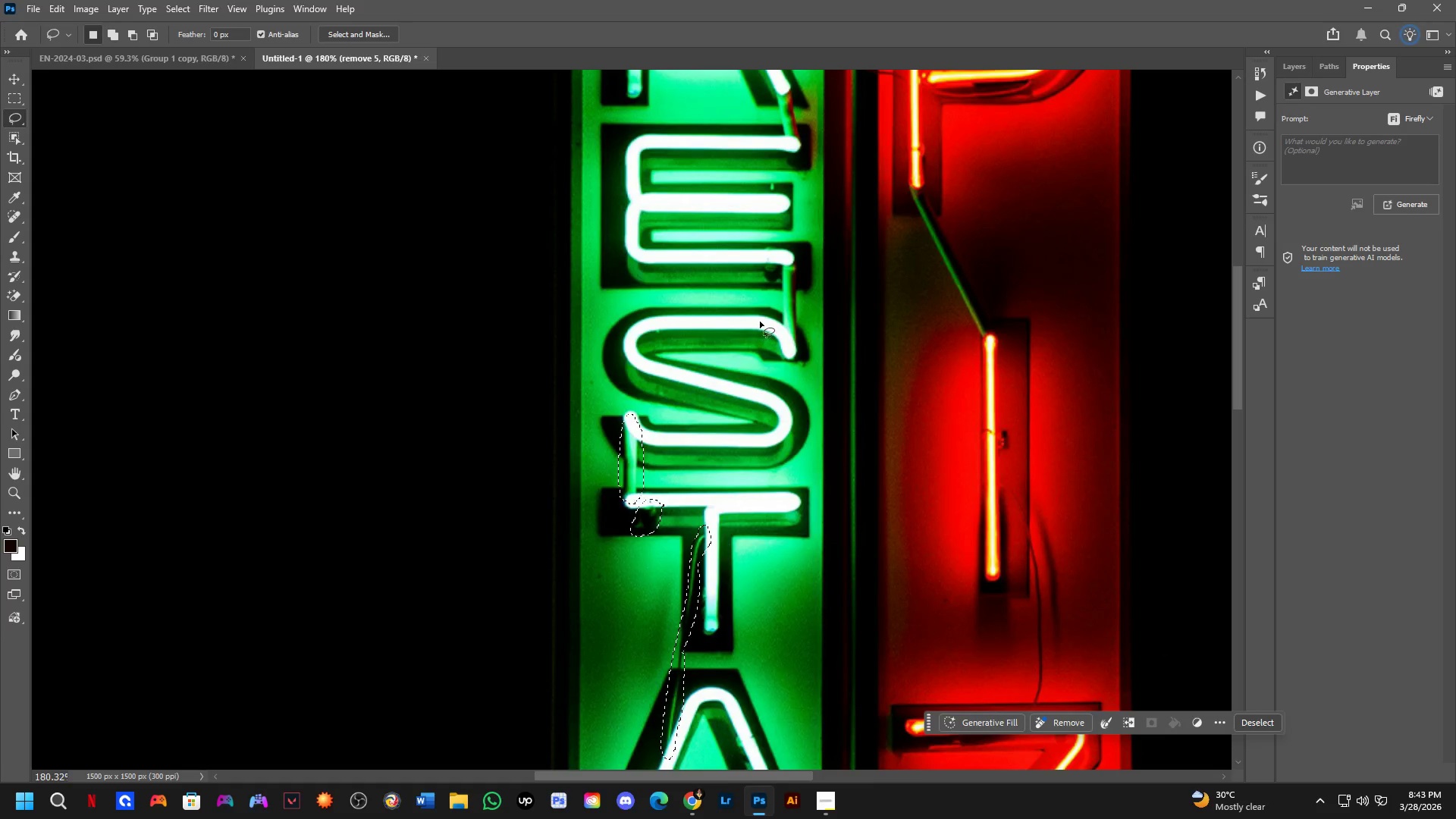 
left_click_drag(start_coordinate=[676, 413], to_coordinate=[661, 449])
 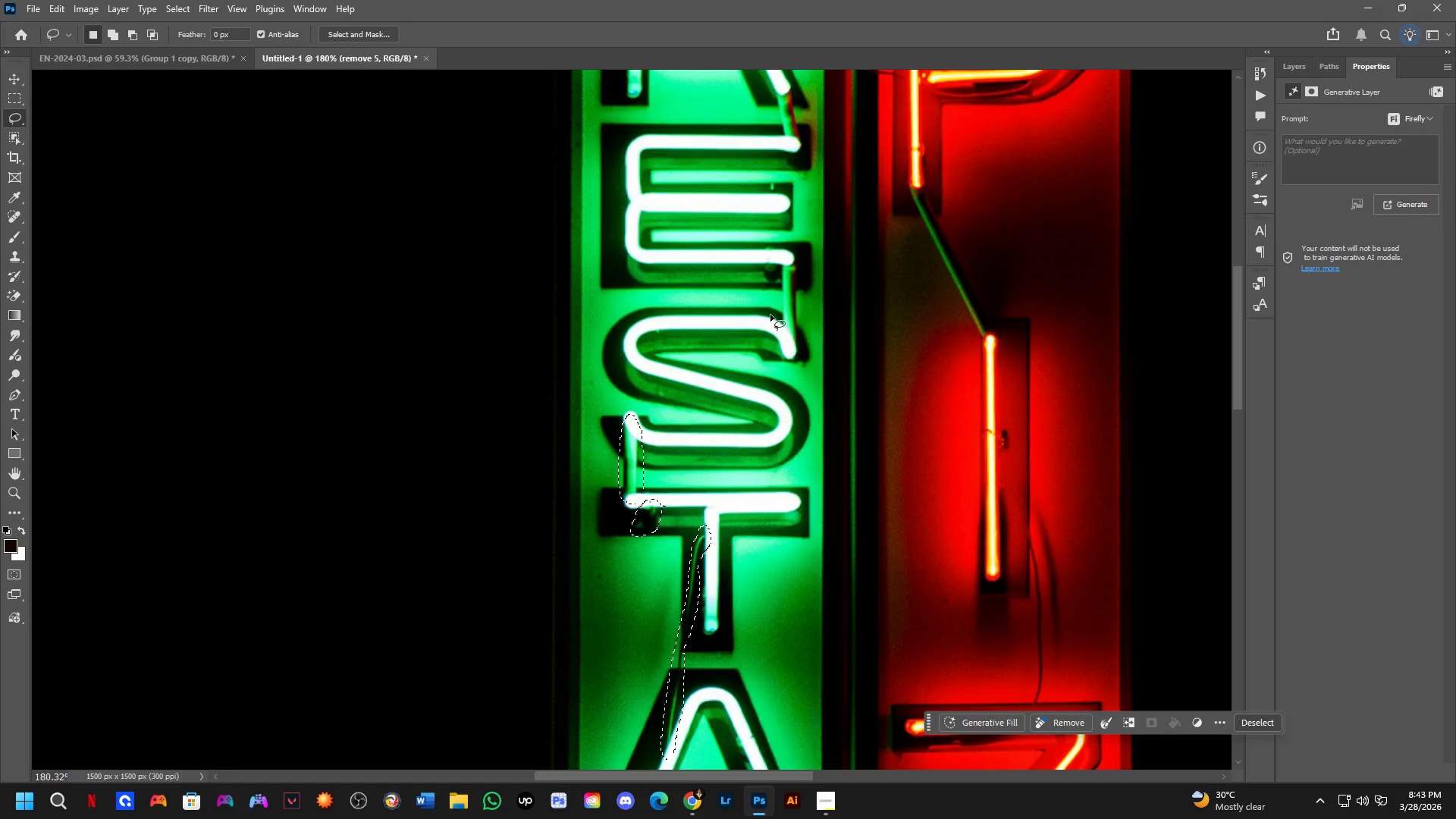 
scroll: coordinate [649, 413], scroll_direction: down, amount: 2.0
 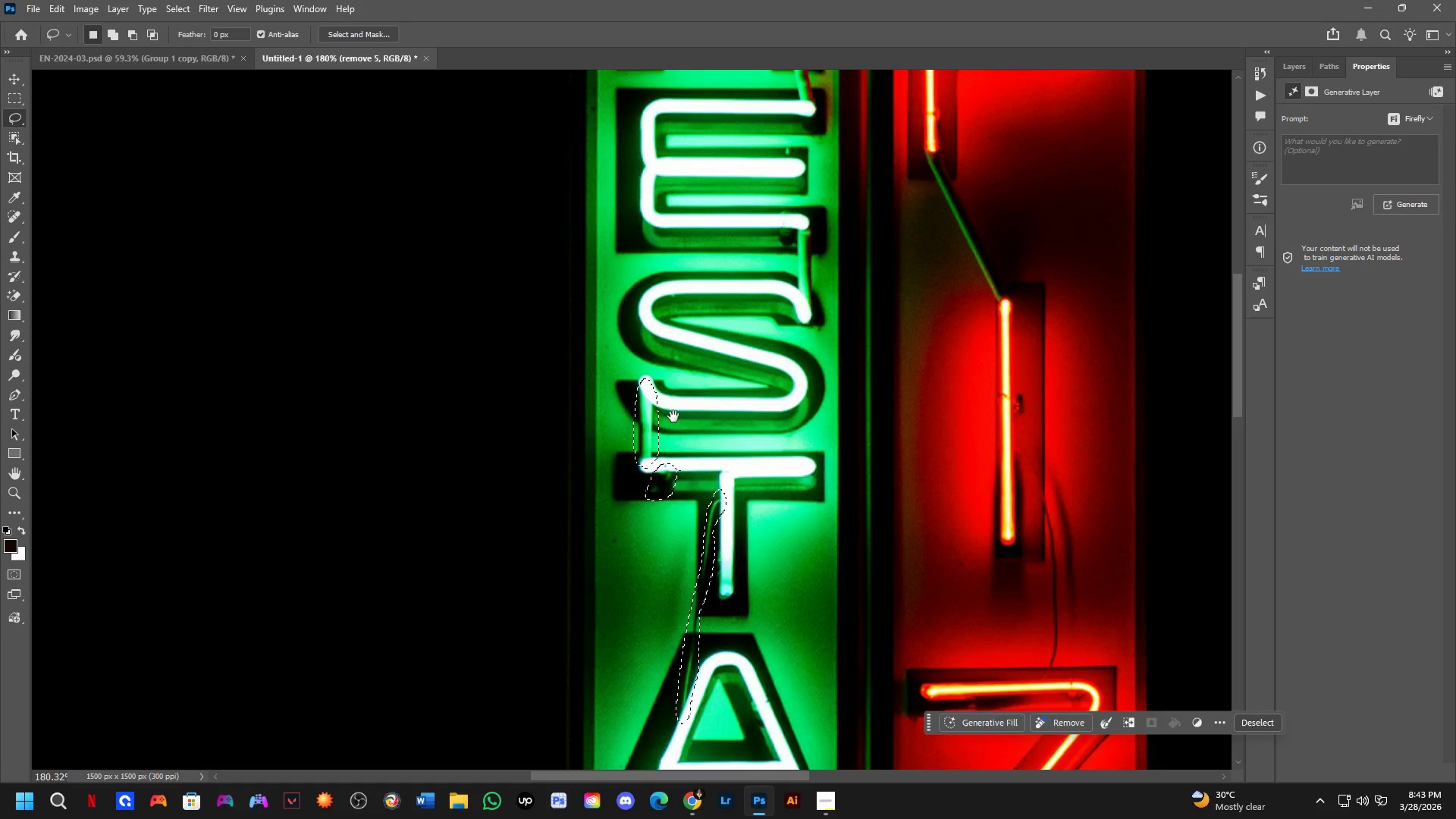 
key(Shift+ShiftLeft)
 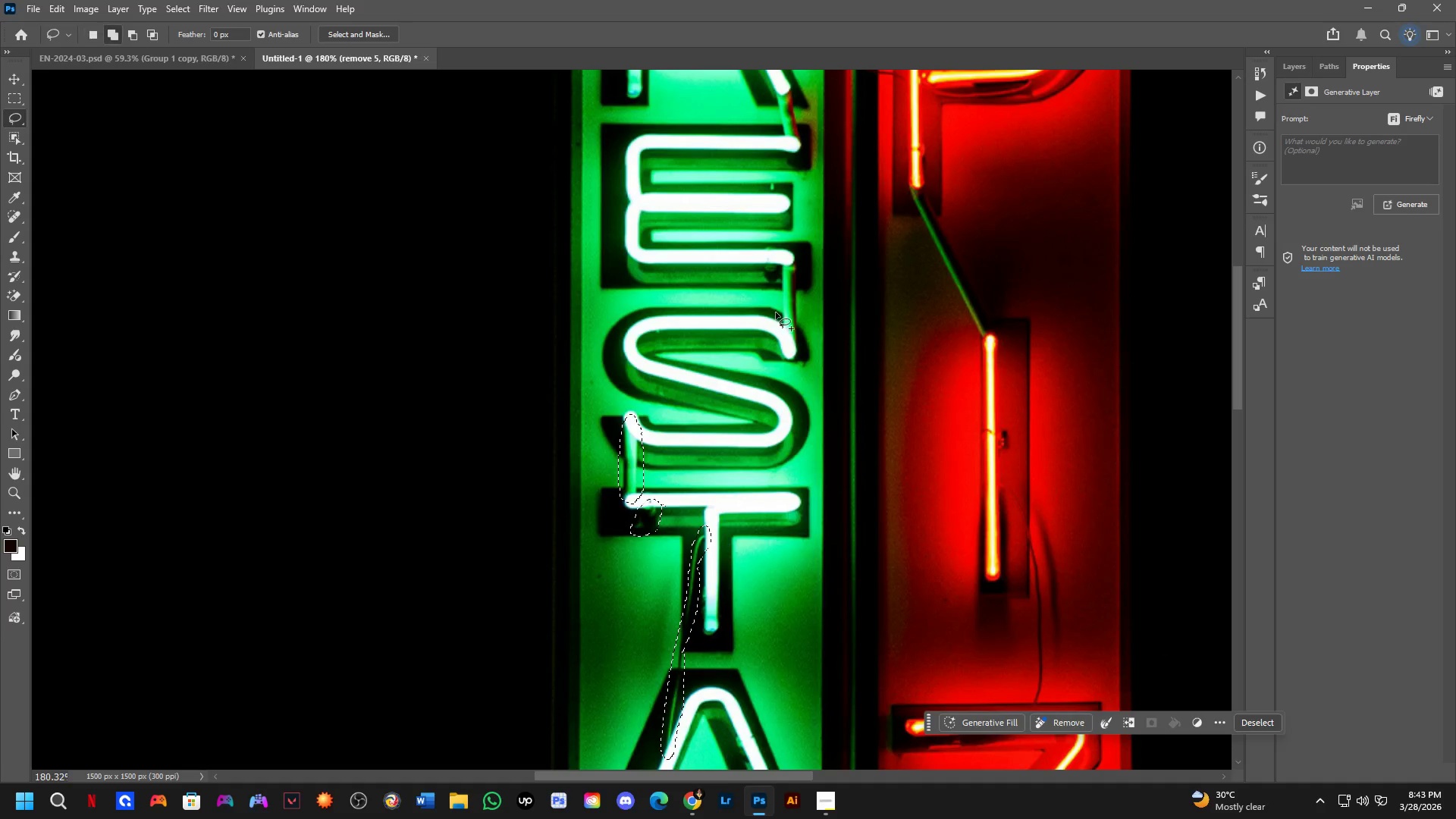 
left_click_drag(start_coordinate=[776, 312], to_coordinate=[759, 282])
 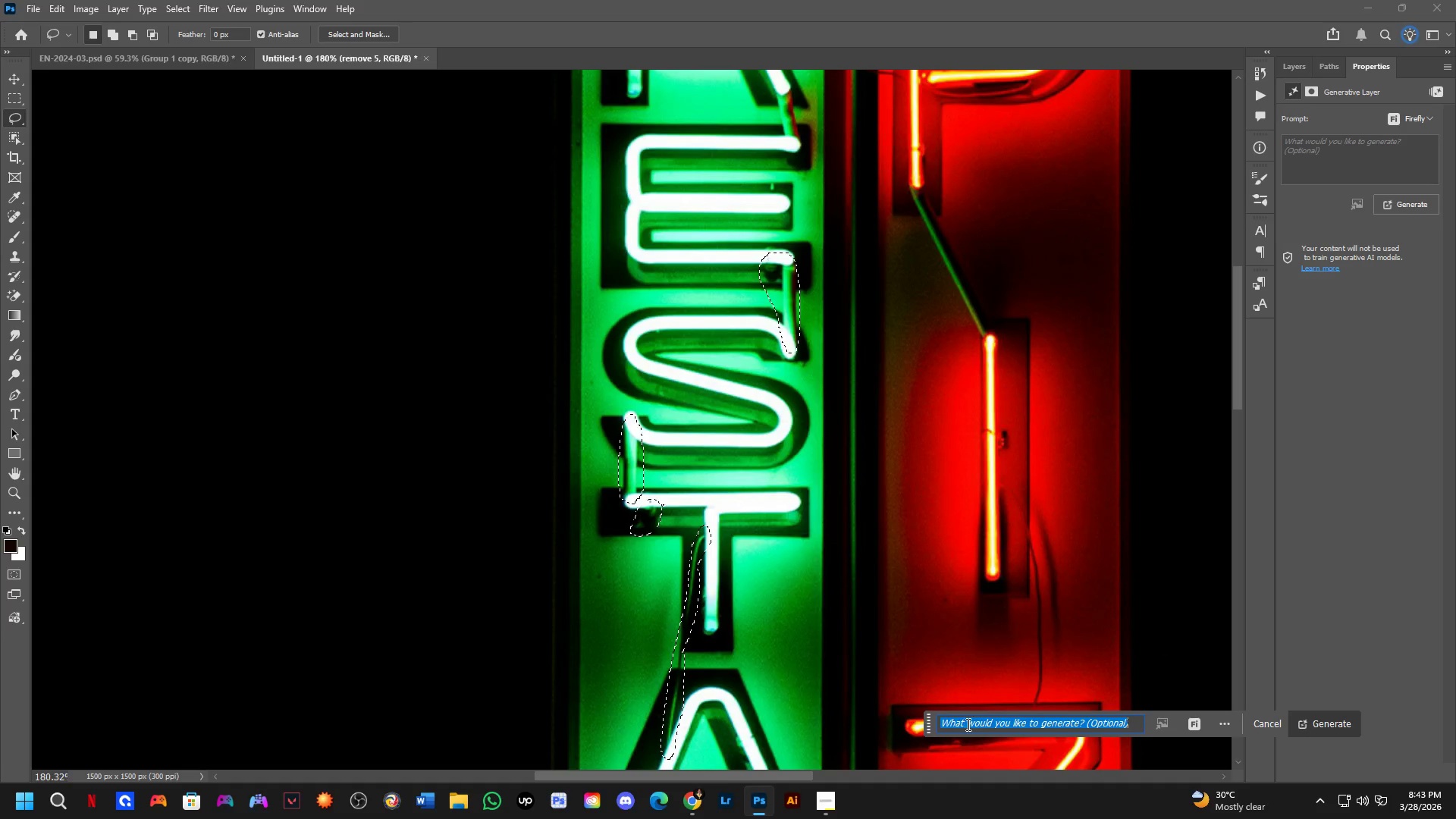 
type(remove)
 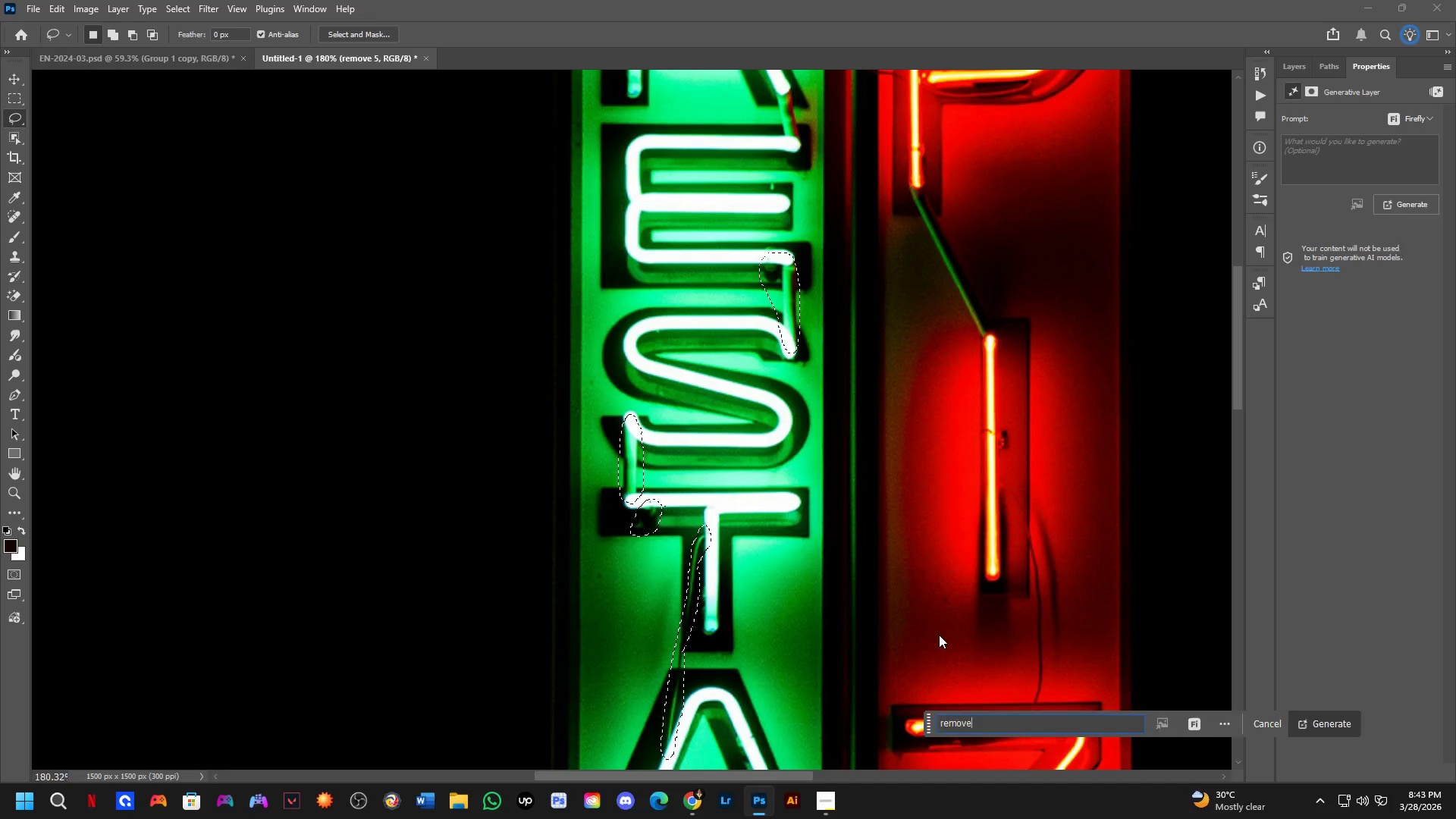 
key(Enter)
 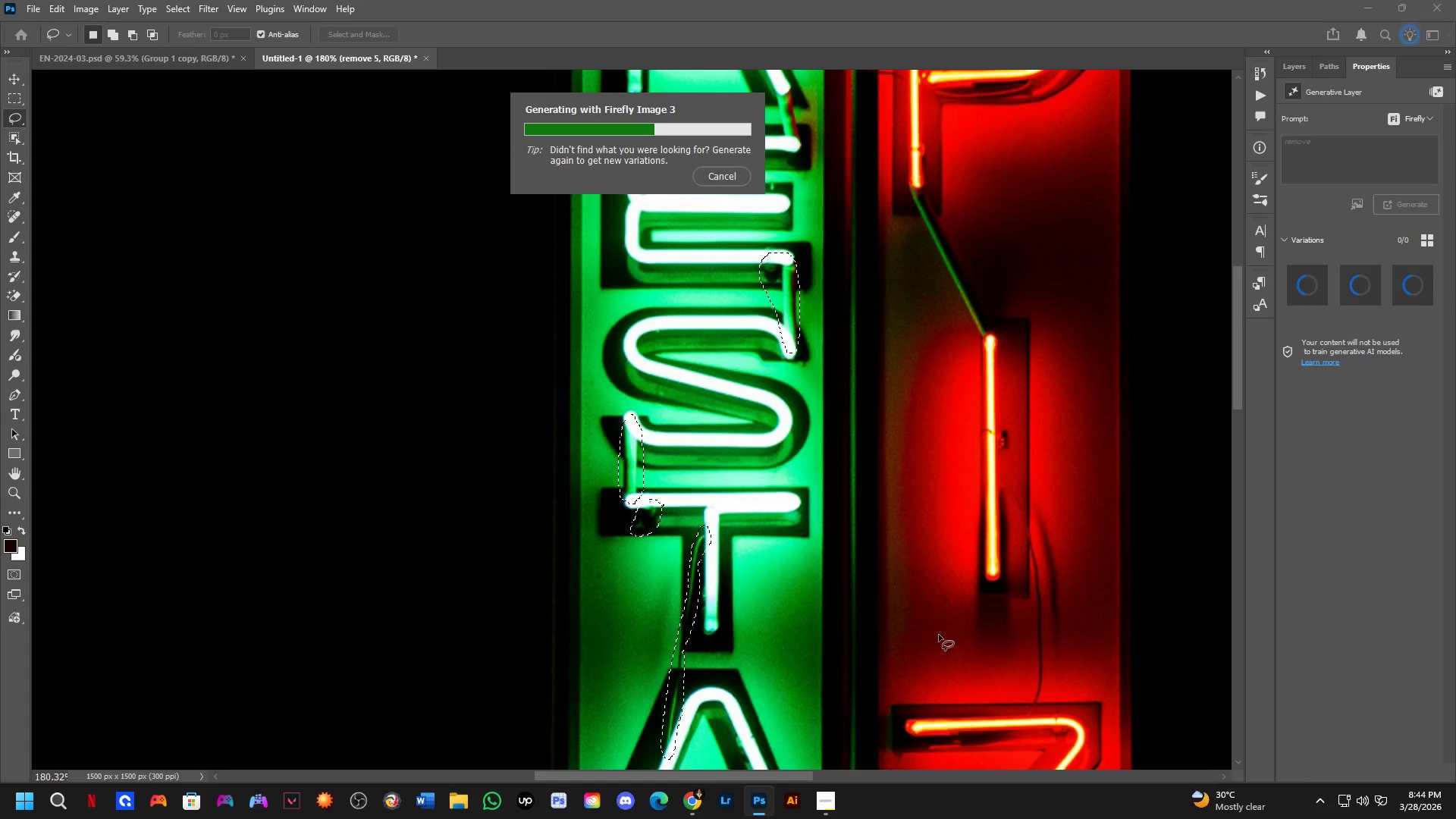 
wait(11.8)
 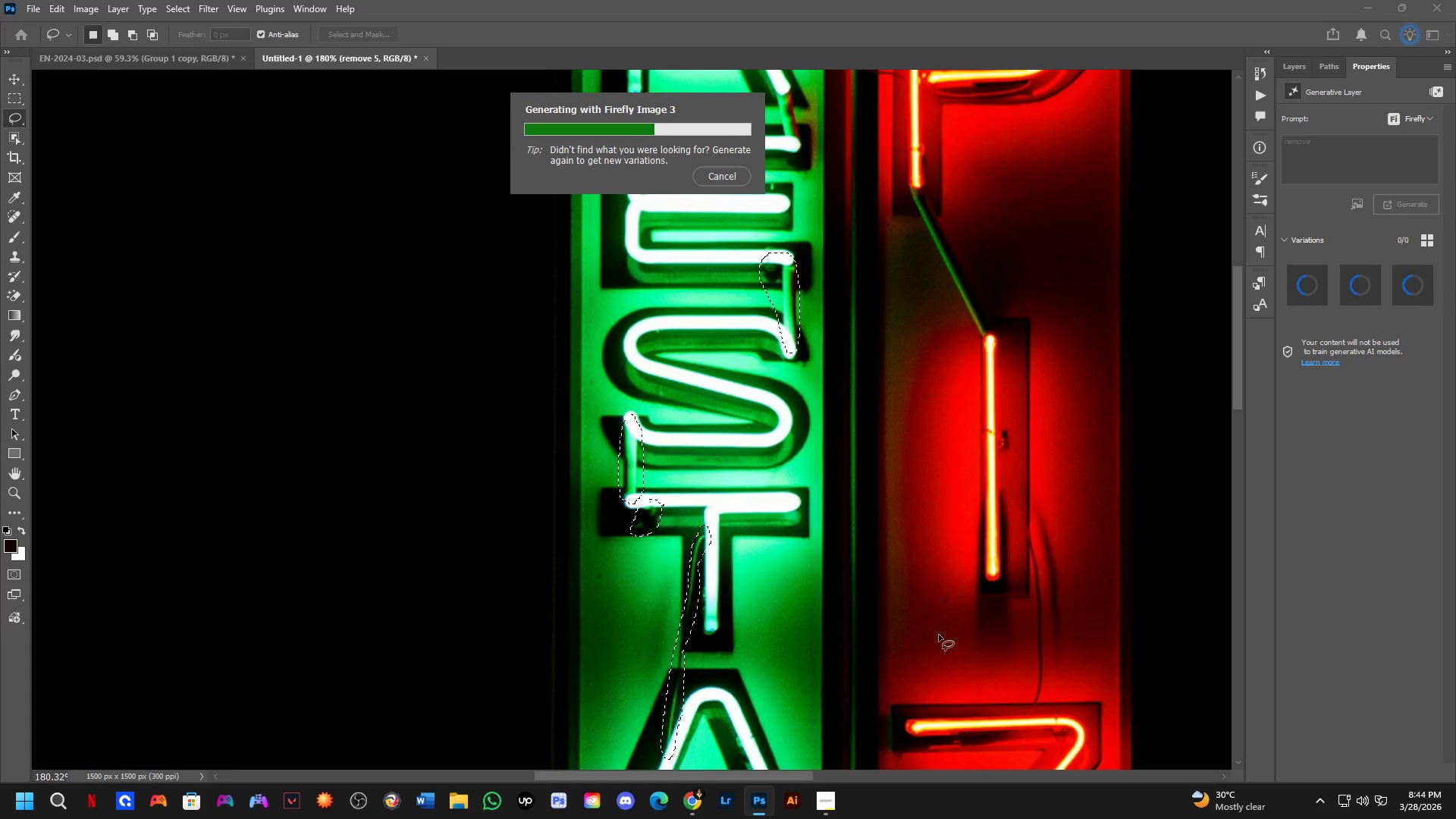 
scroll: coordinate [859, 642], scroll_direction: down, amount: 2.0
 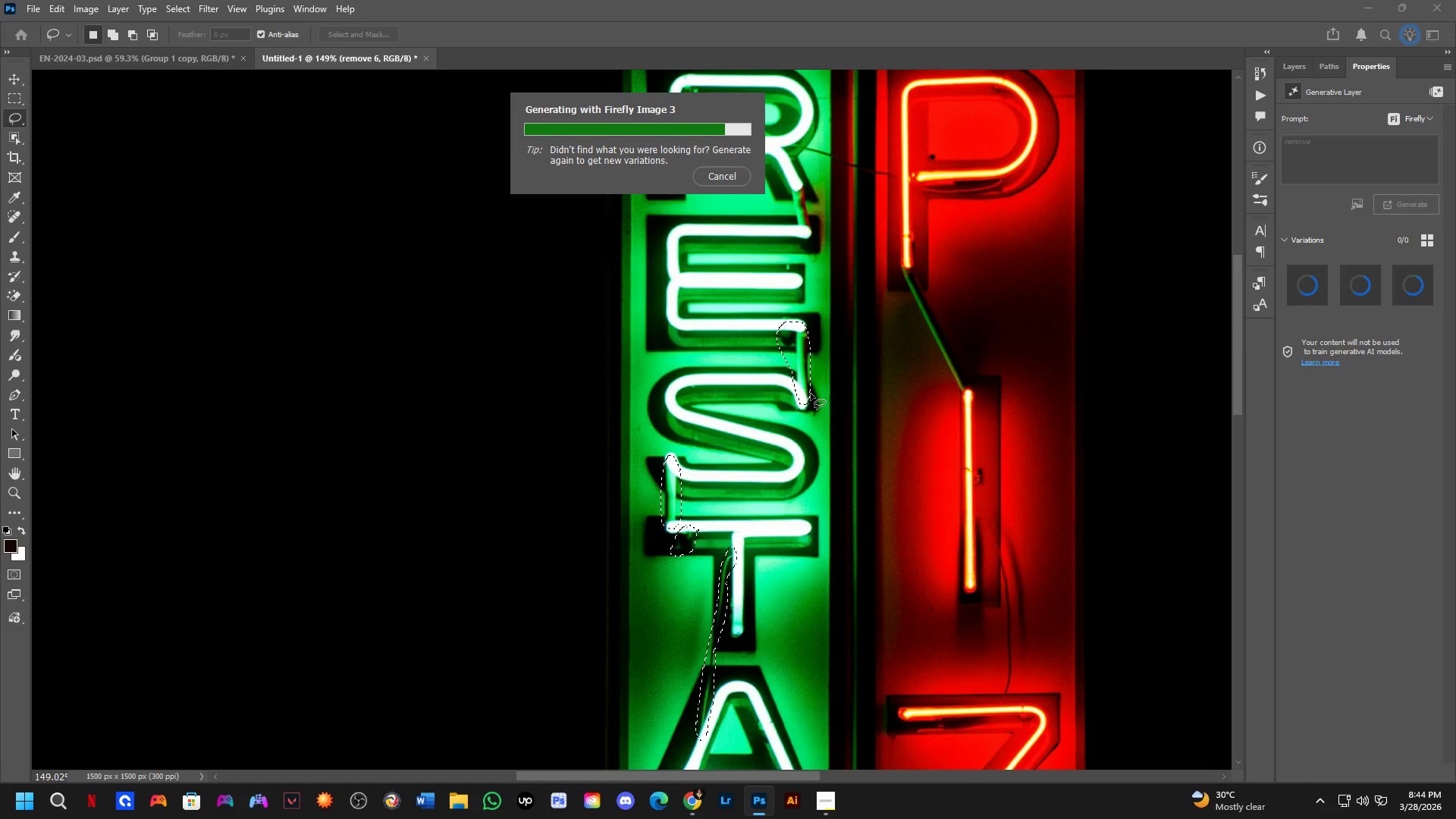 
wait(6.04)
 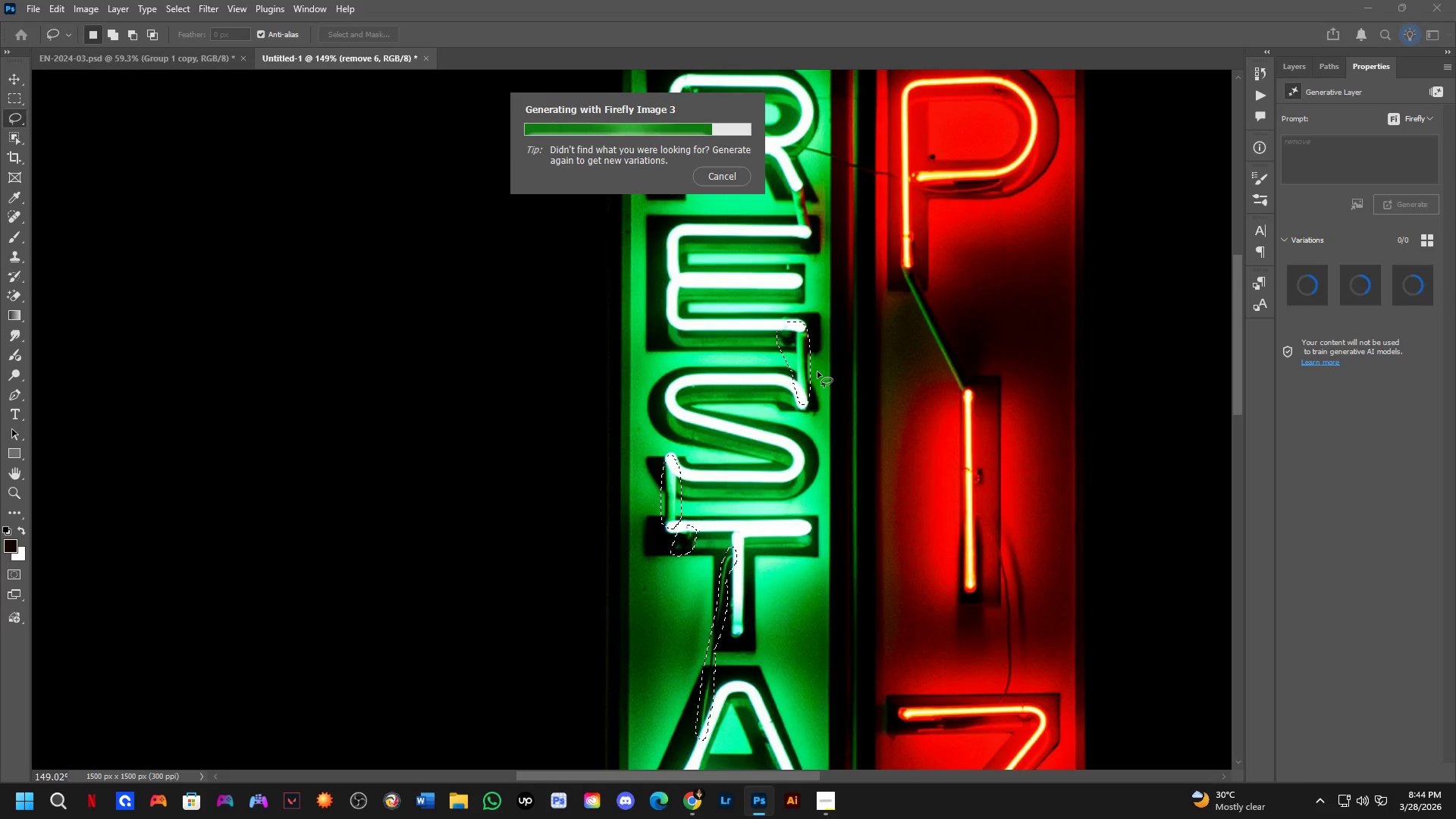 
key(Control+Z)
 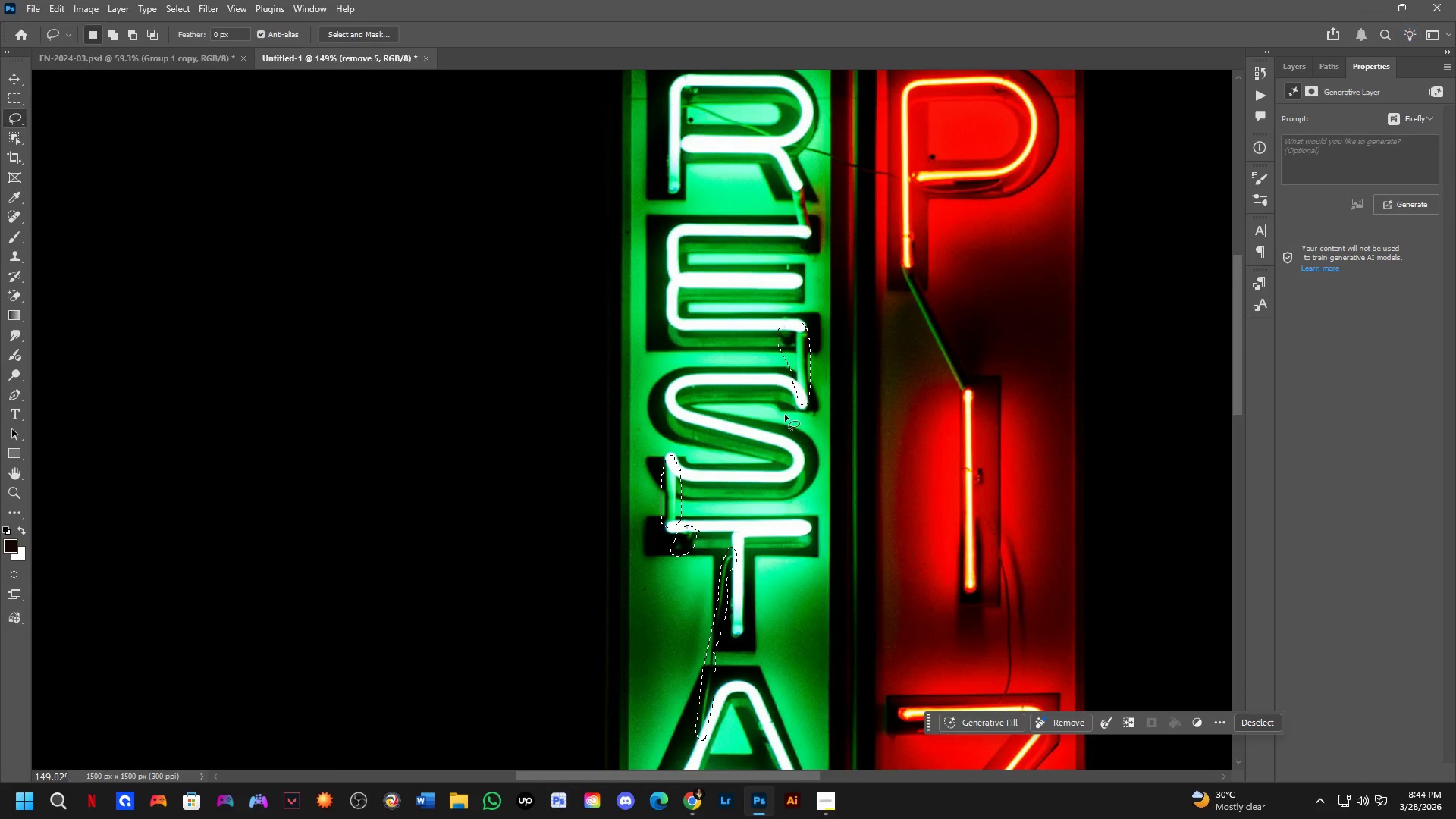 
key(Control+ControlLeft)
 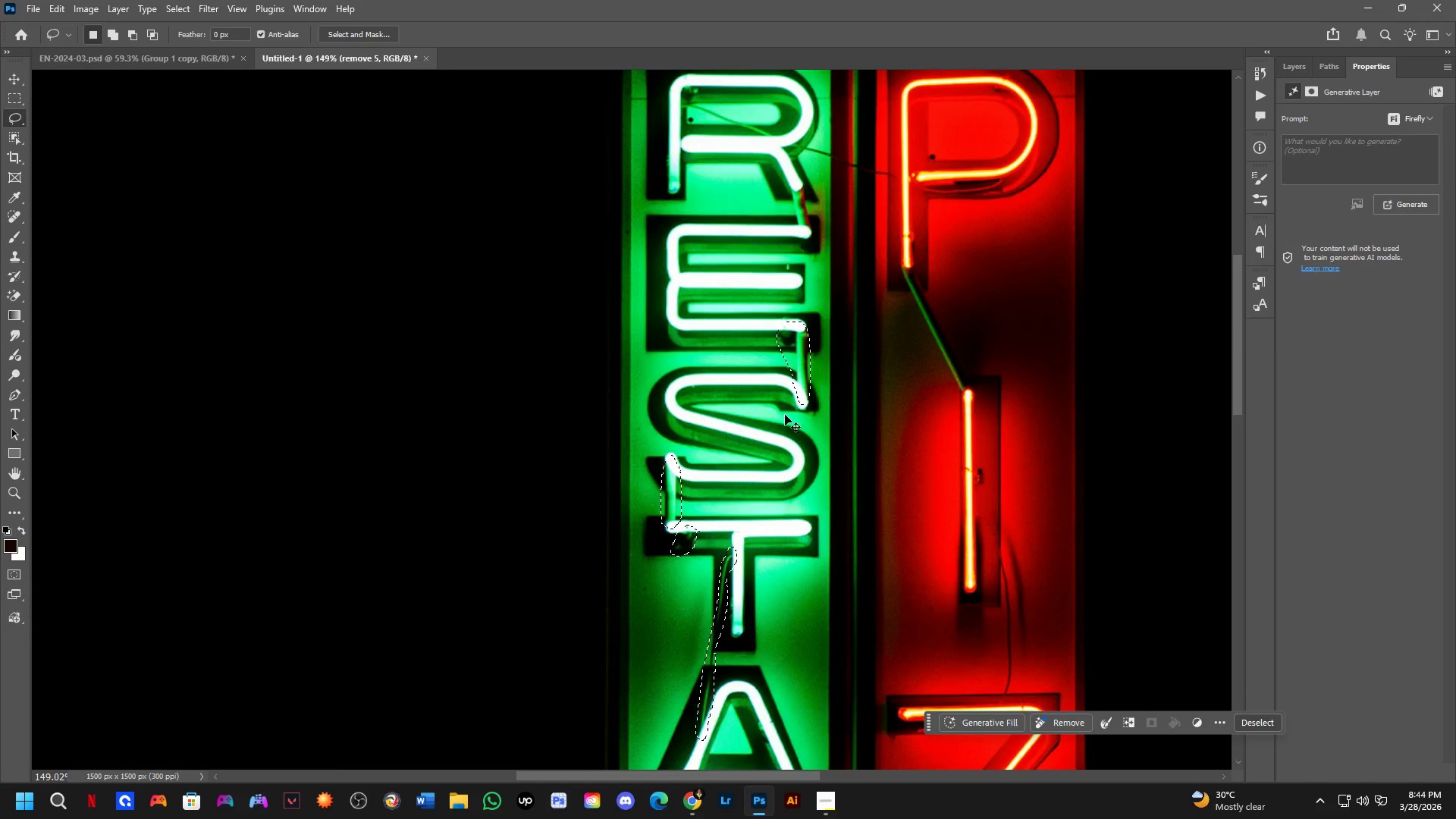 
key(Control+Shift+ShiftLeft)
 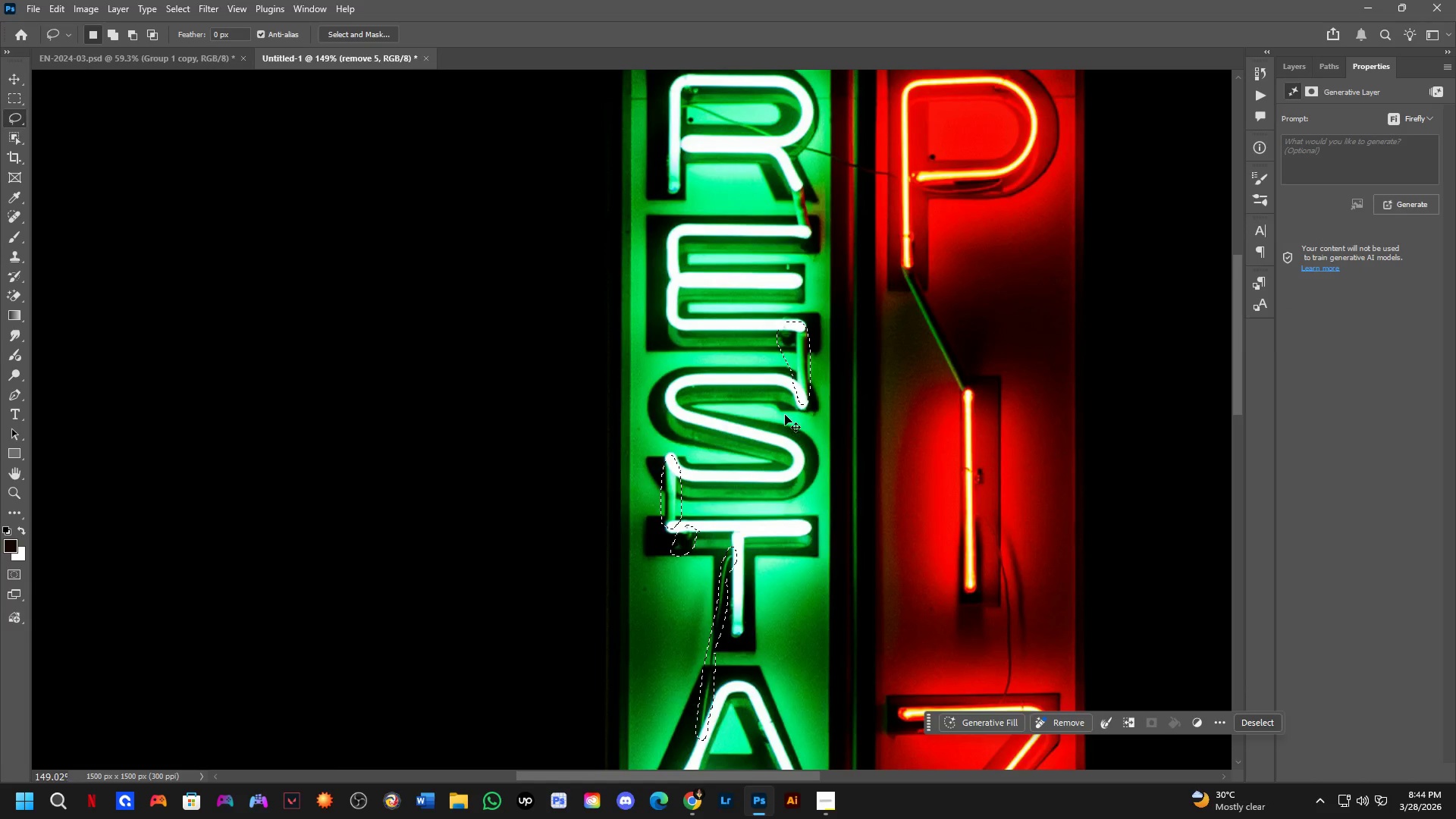 
key(Control+Shift+Z)
 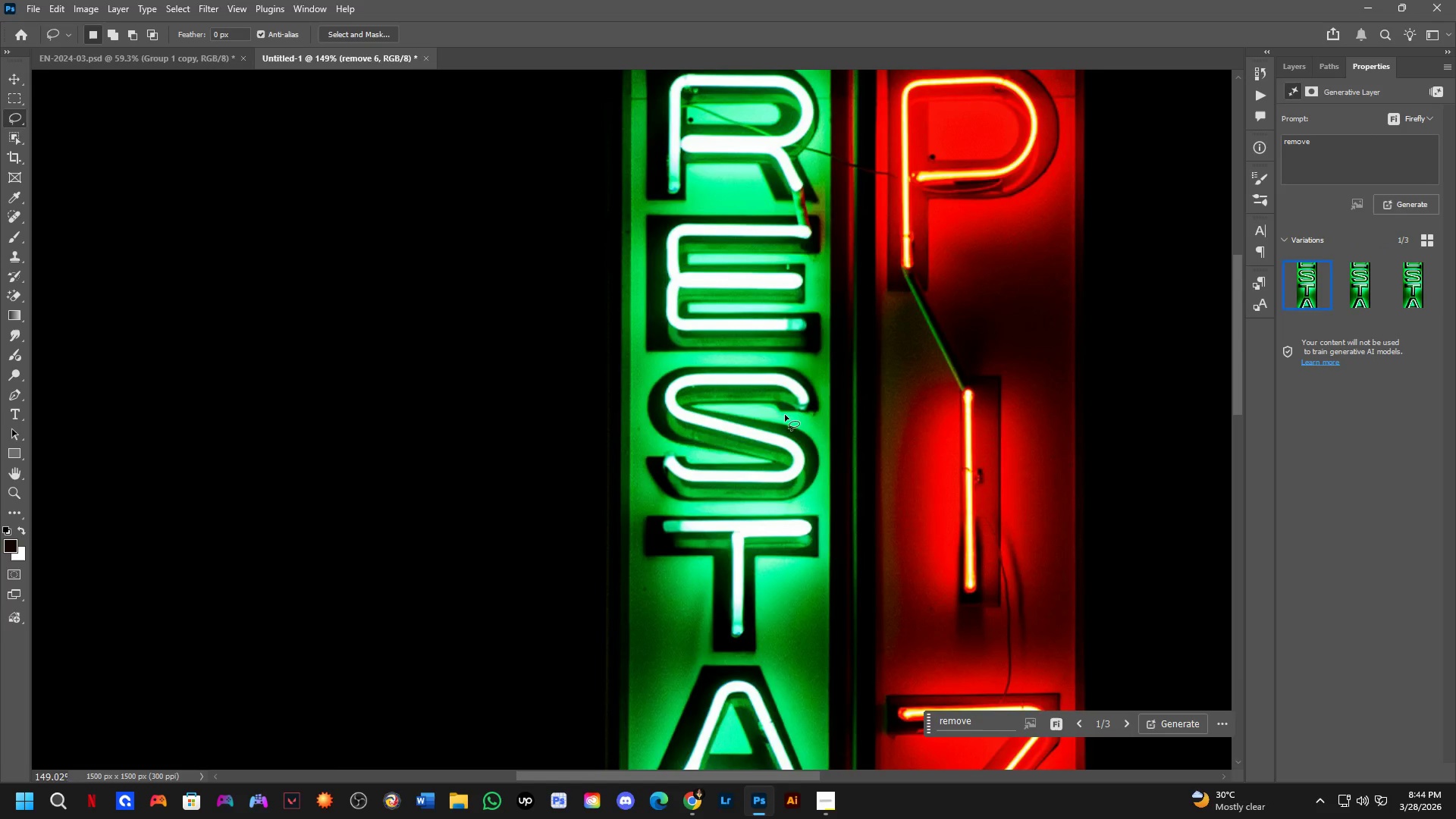 
key(Control+Z)
 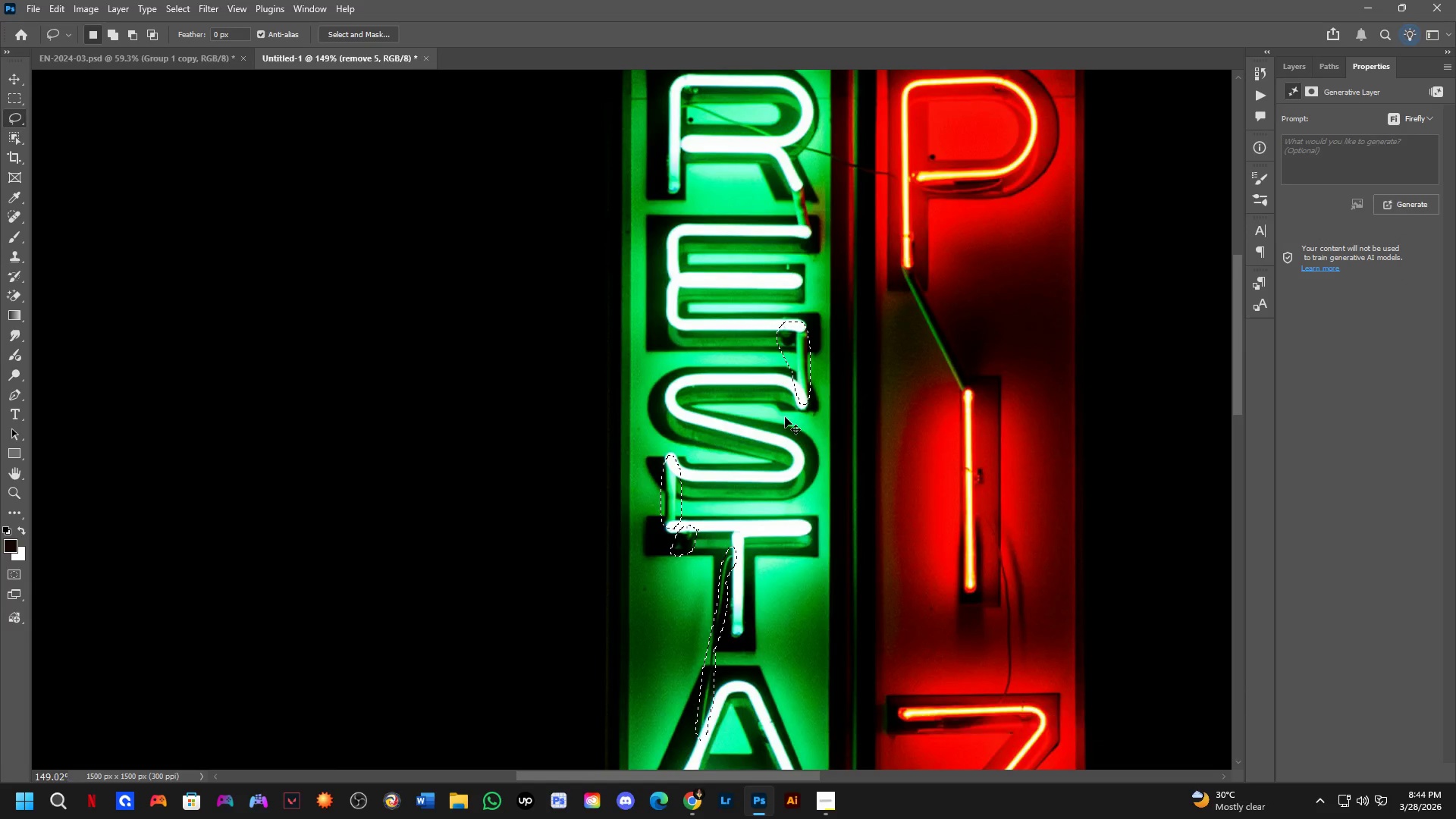 
key(Control+Shift+ShiftLeft)
 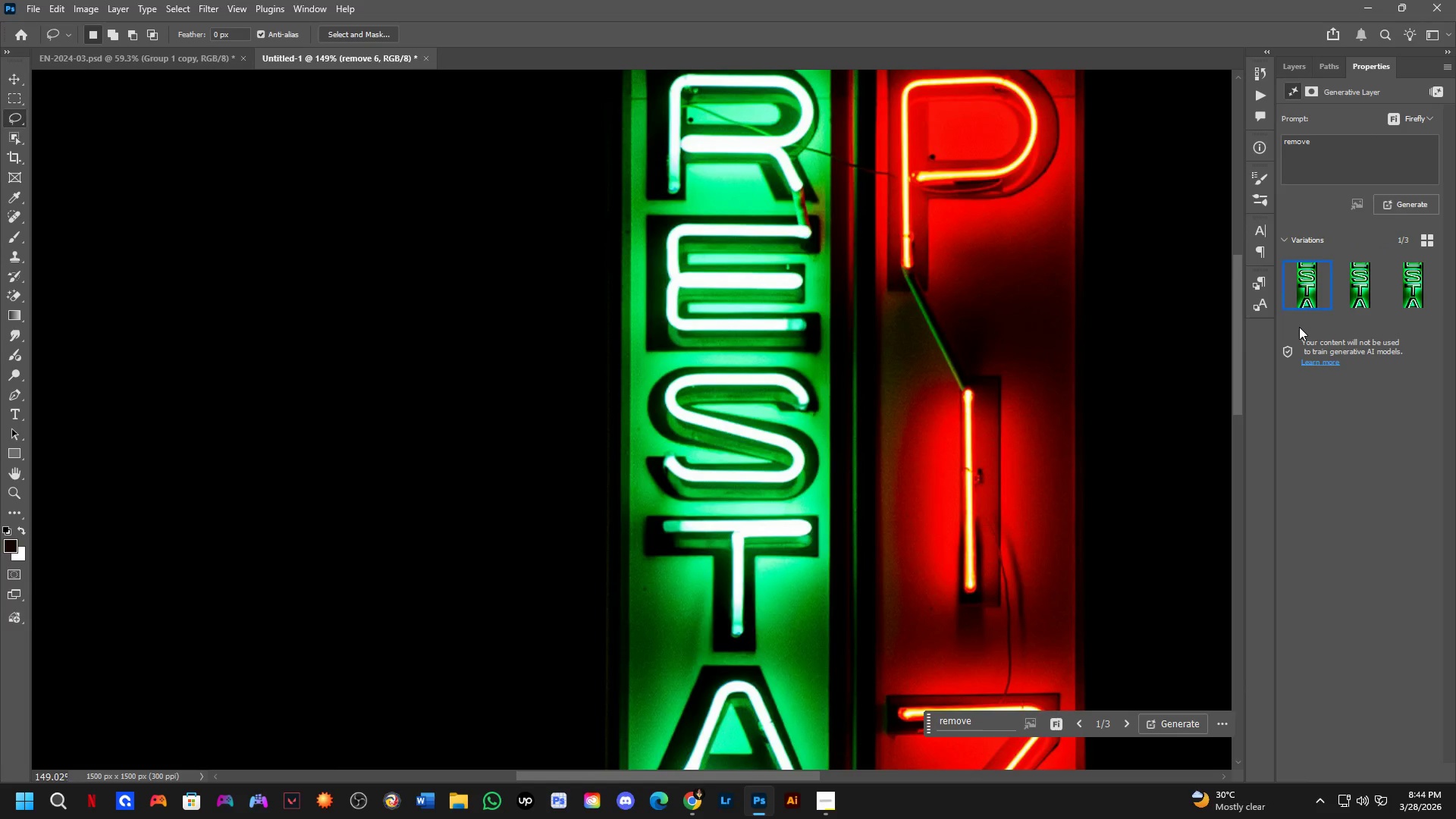 
key(Control+Shift+Z)
 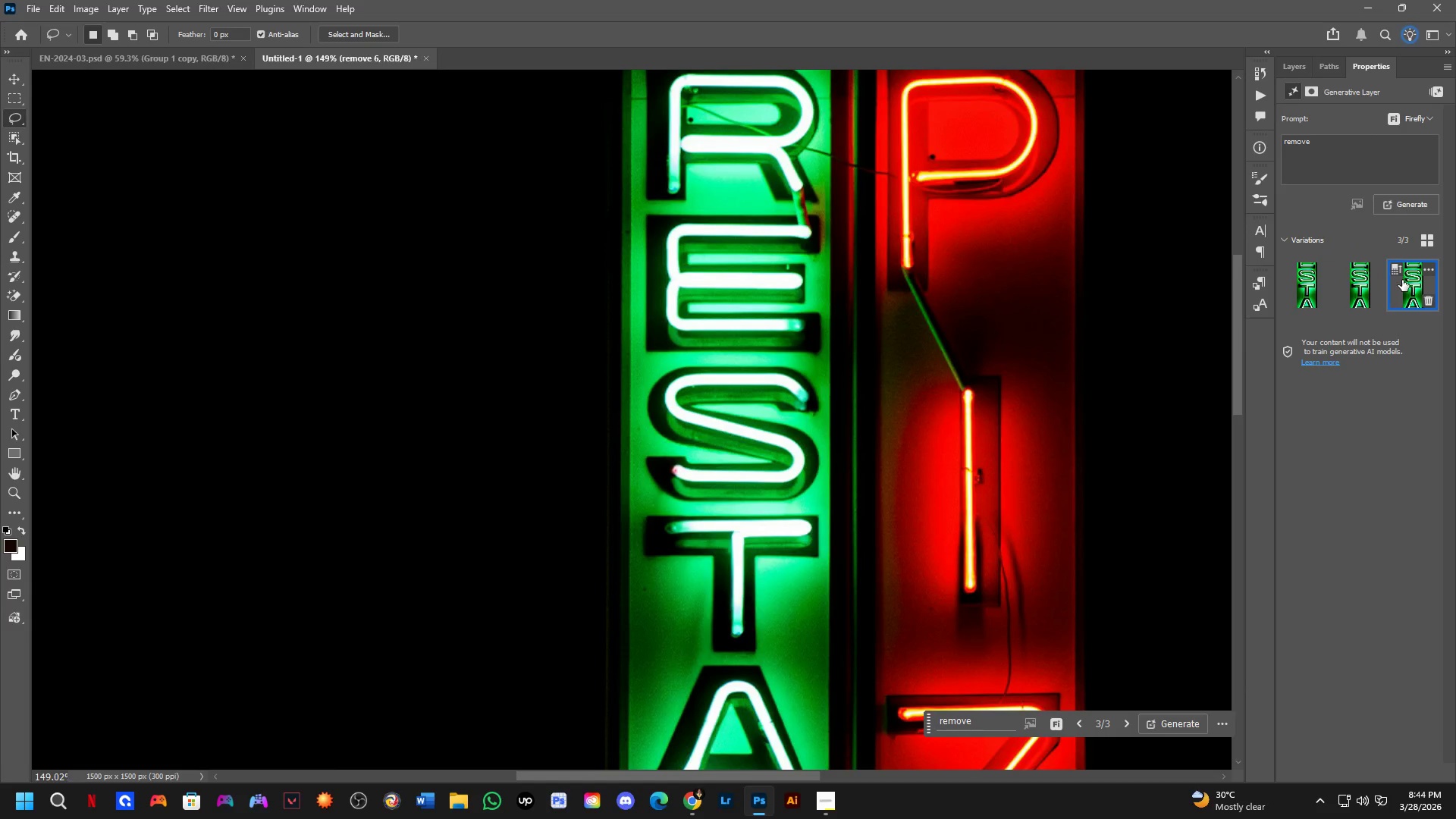 
key(Control+Z)
 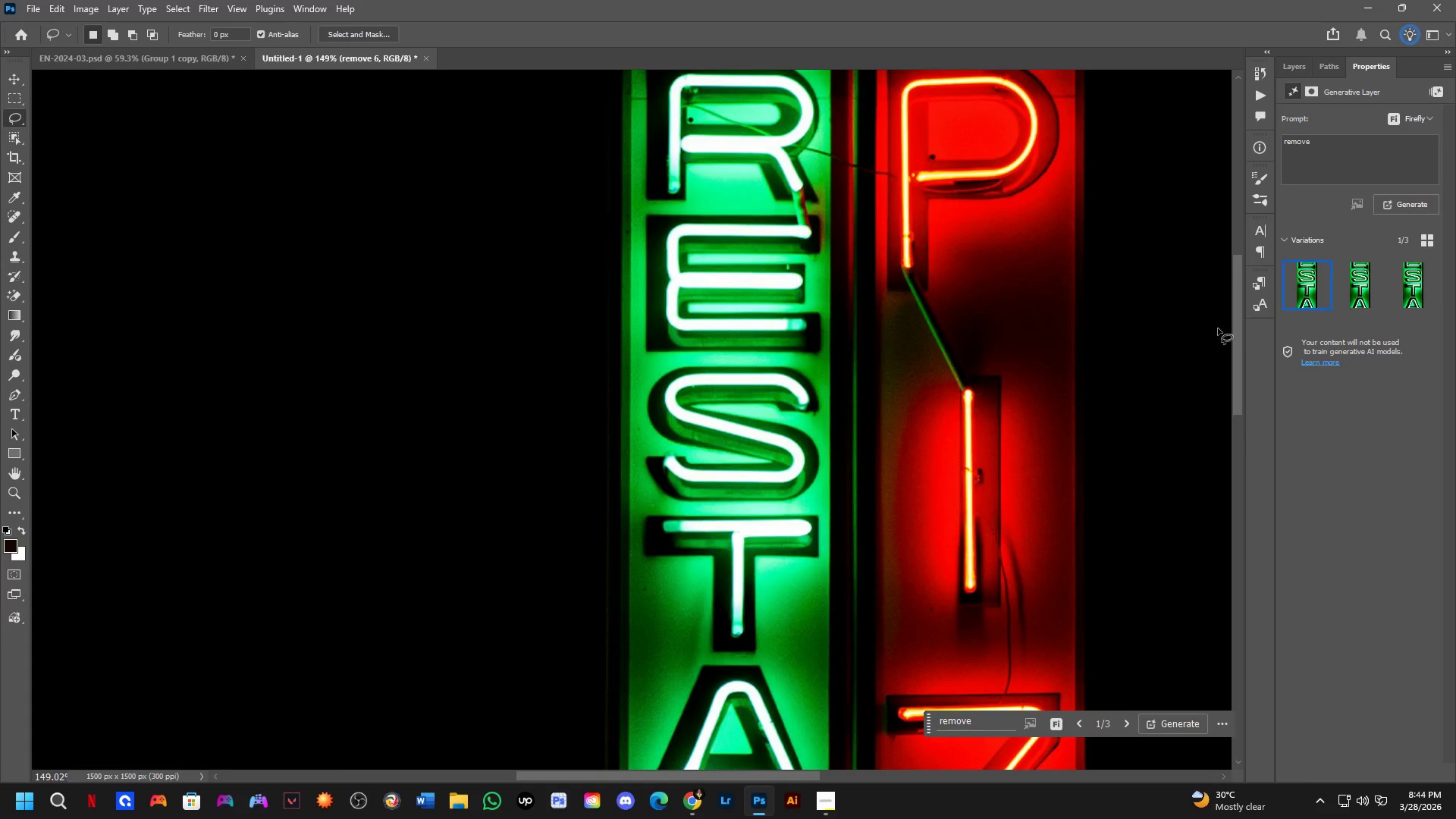 
hold_key(key=Space, duration=0.45)
 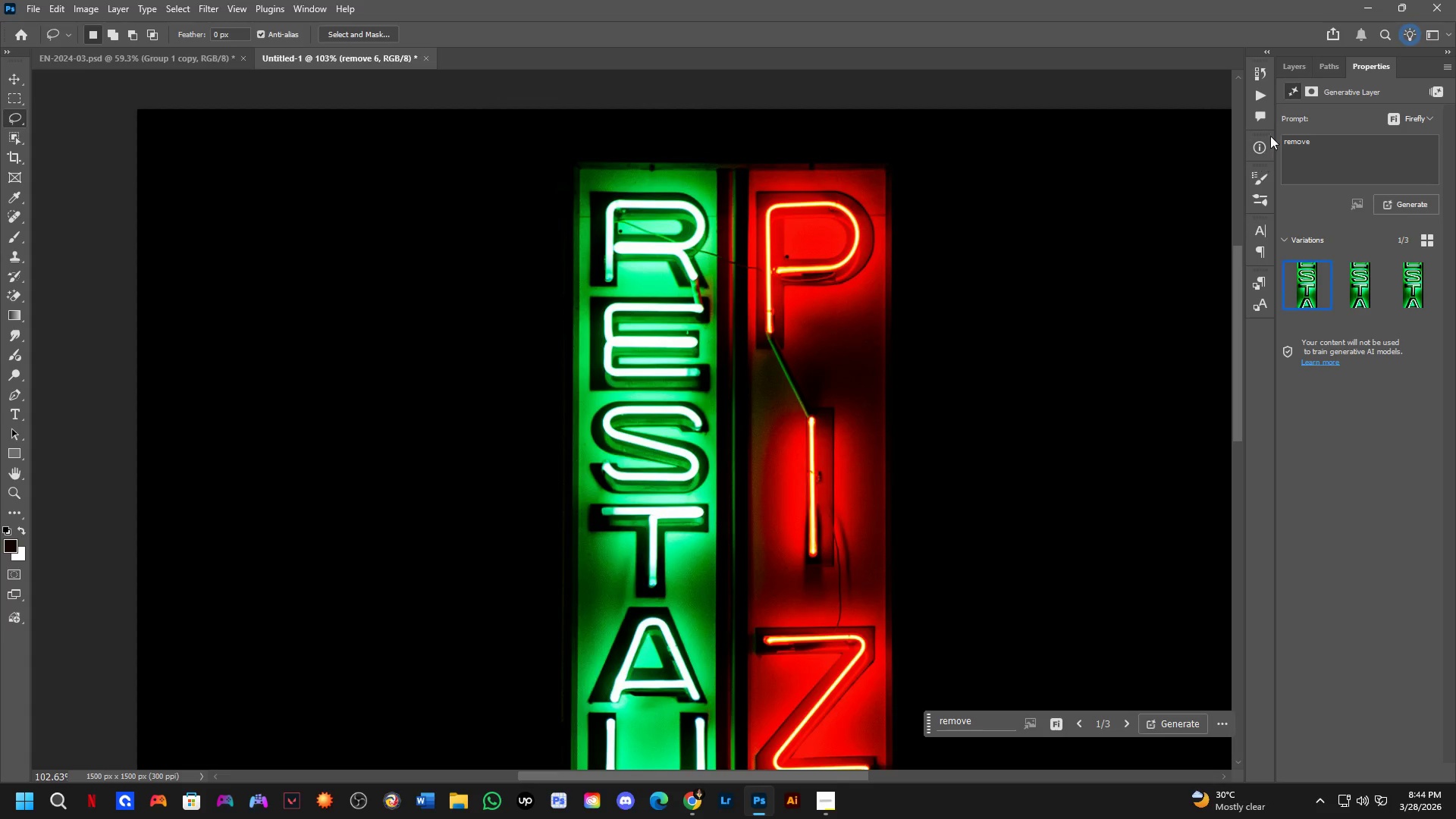 
left_click_drag(start_coordinate=[679, 499], to_coordinate=[655, 499])
 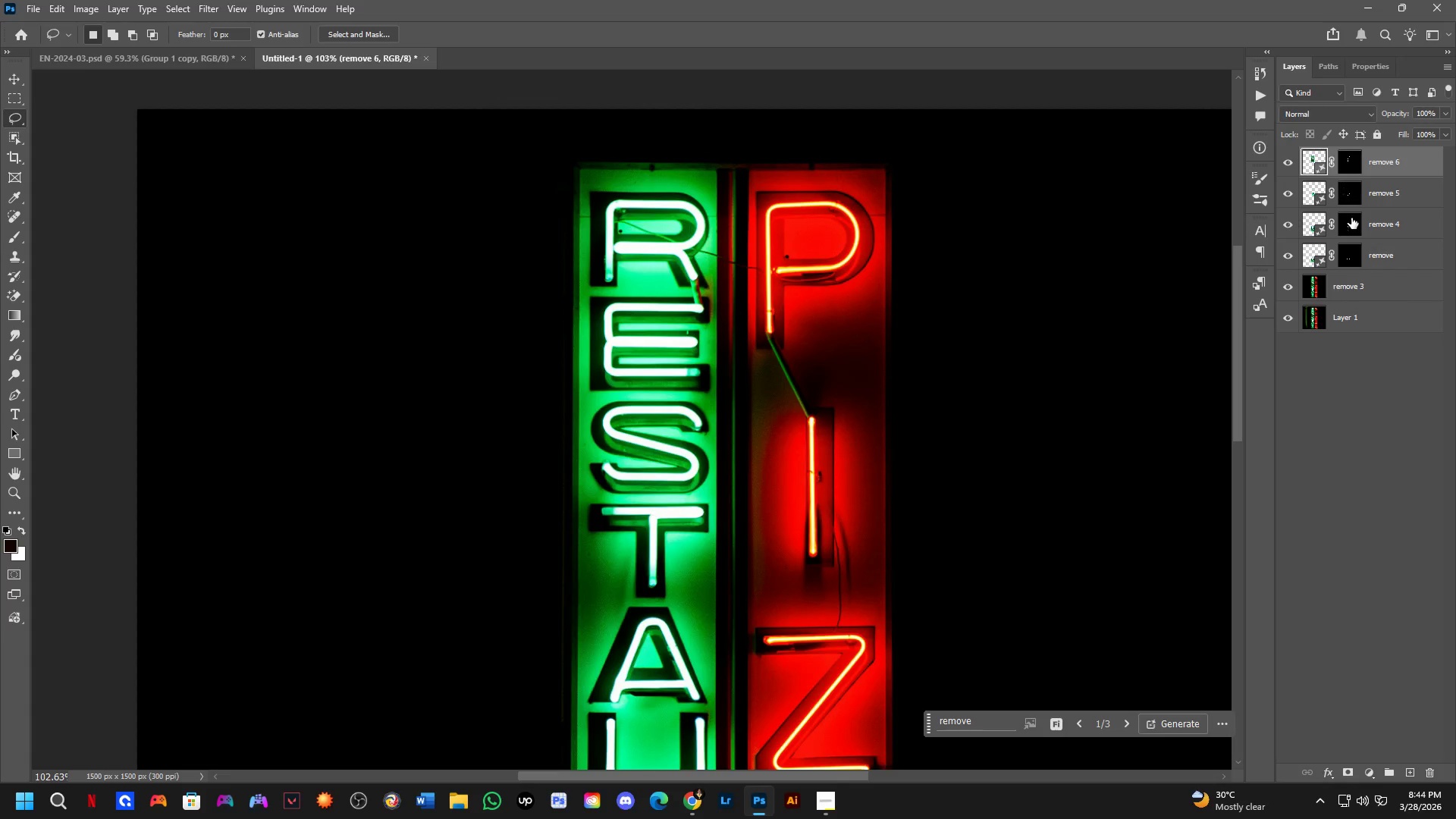 
scroll: coordinate [544, 477], scroll_direction: down, amount: 4.0
 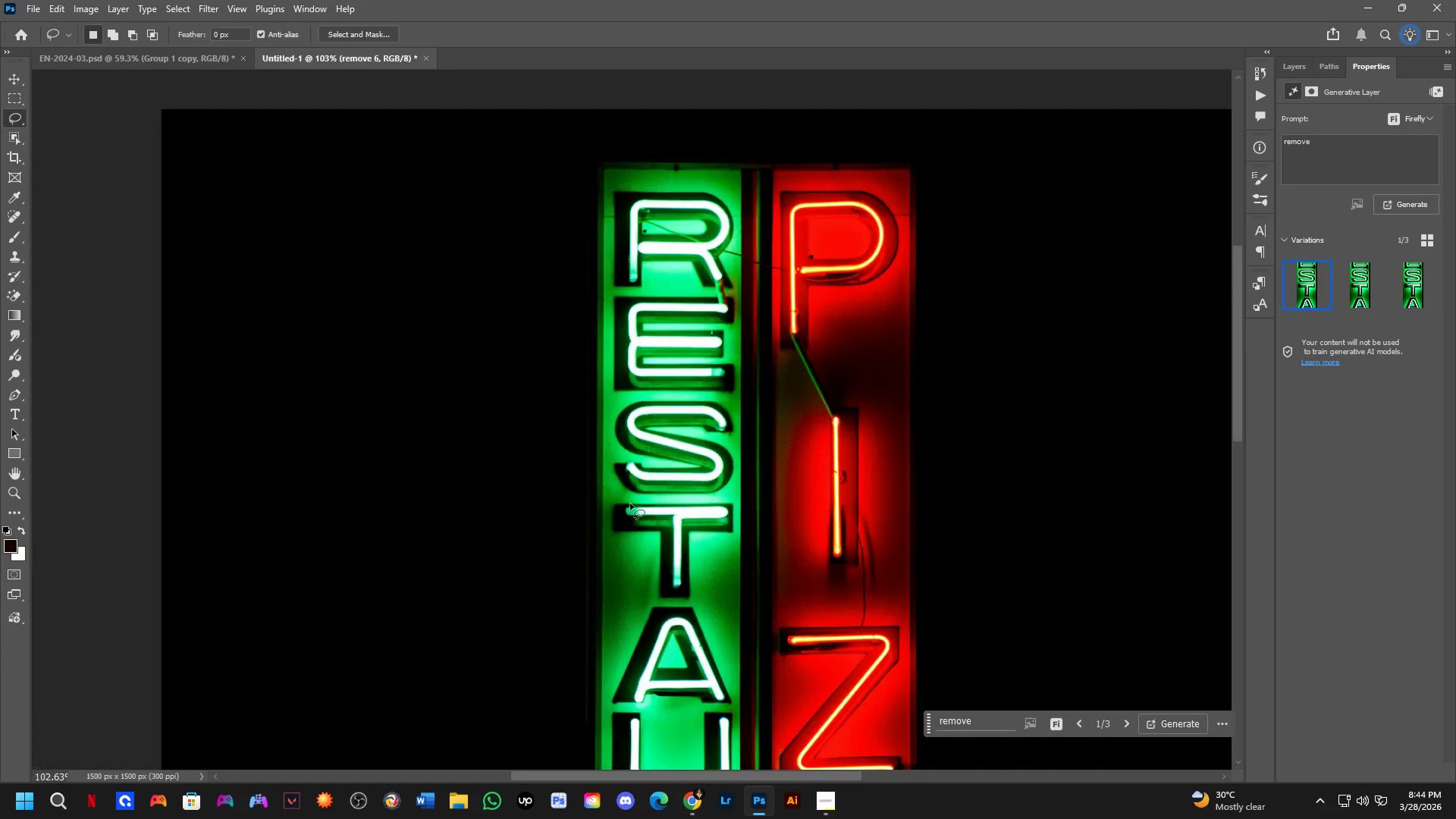 
key(Control+Shift+ShiftLeft)
 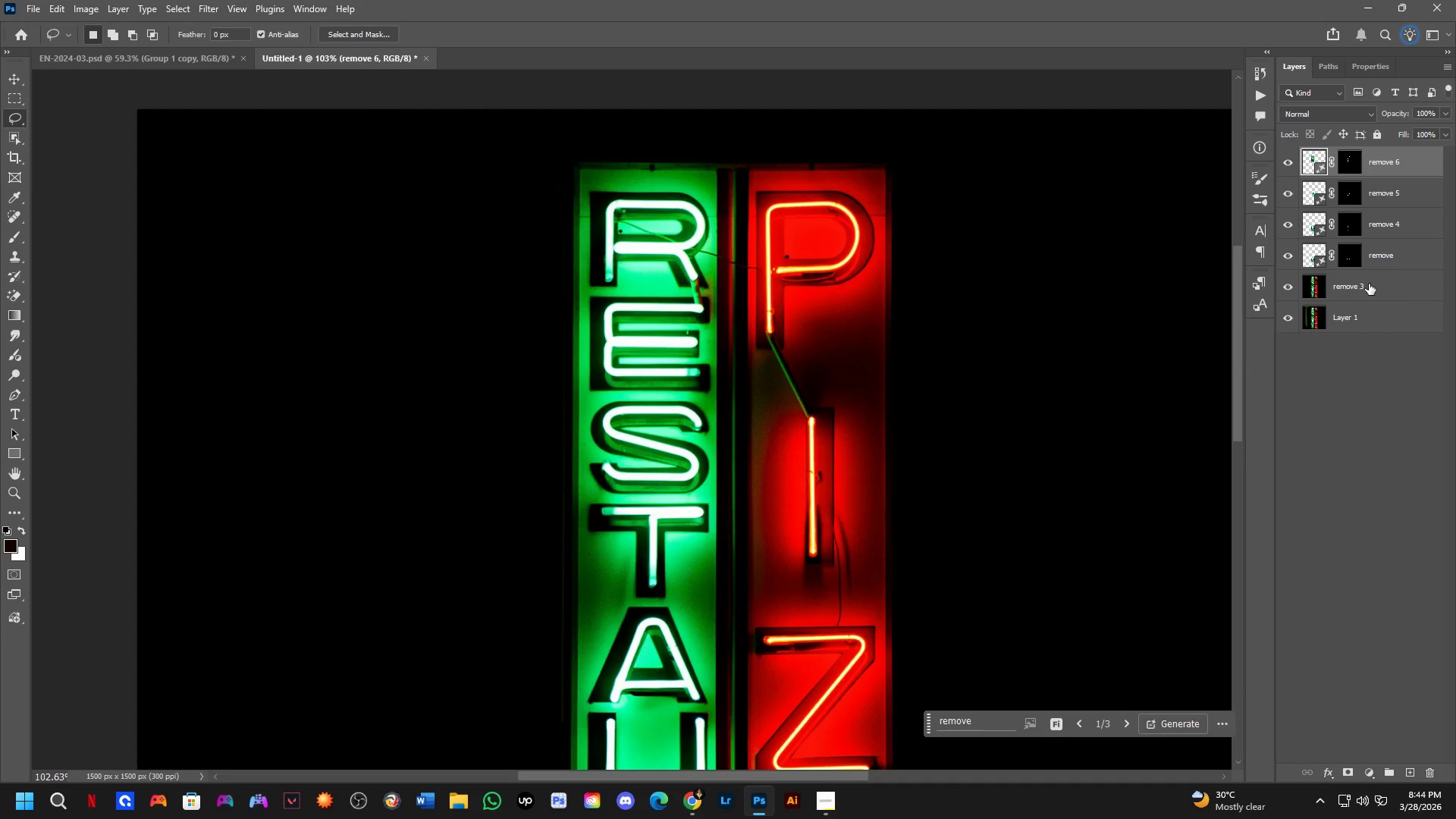 
left_click([1369, 284])
 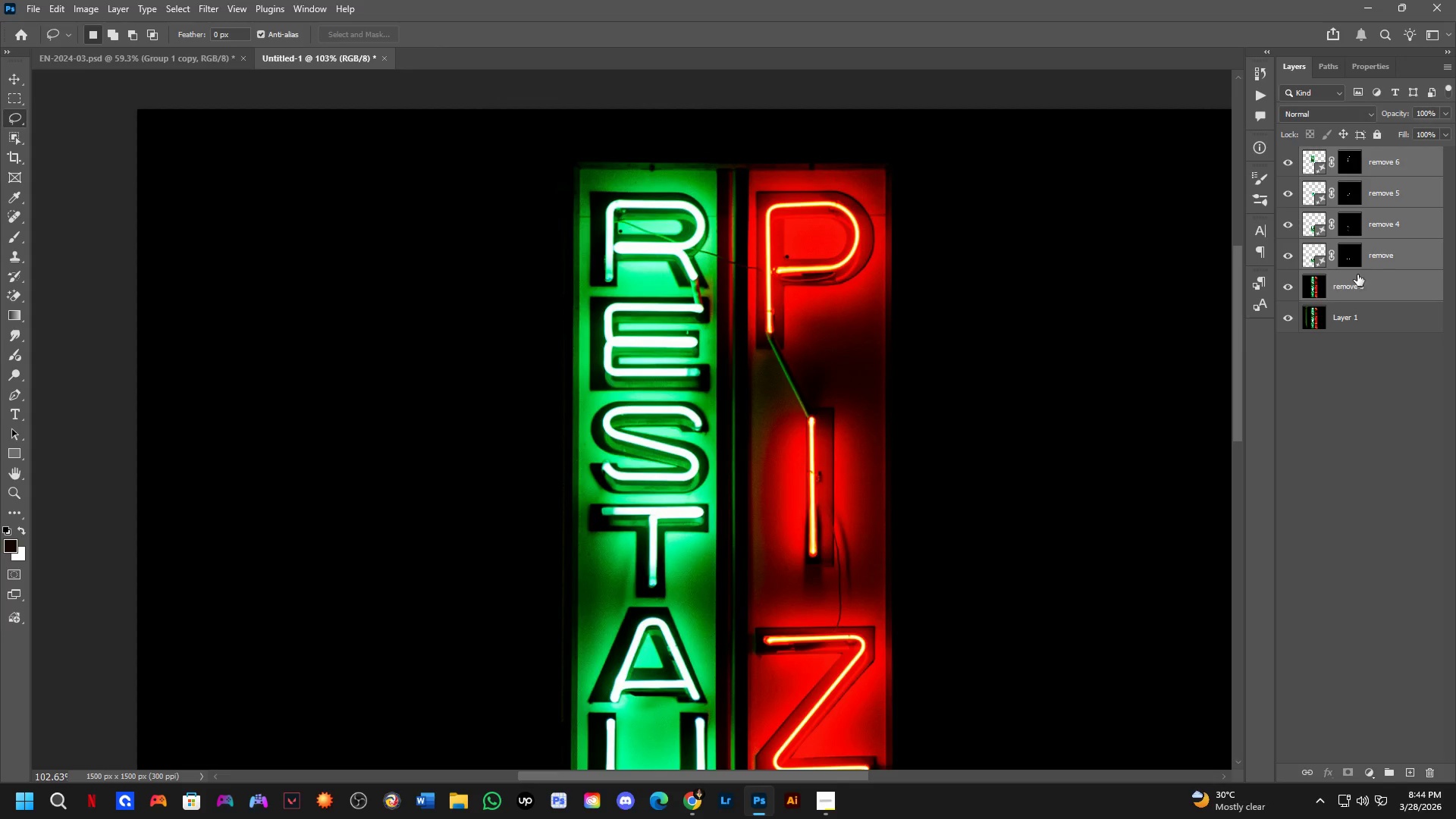 
key(Control+E)
 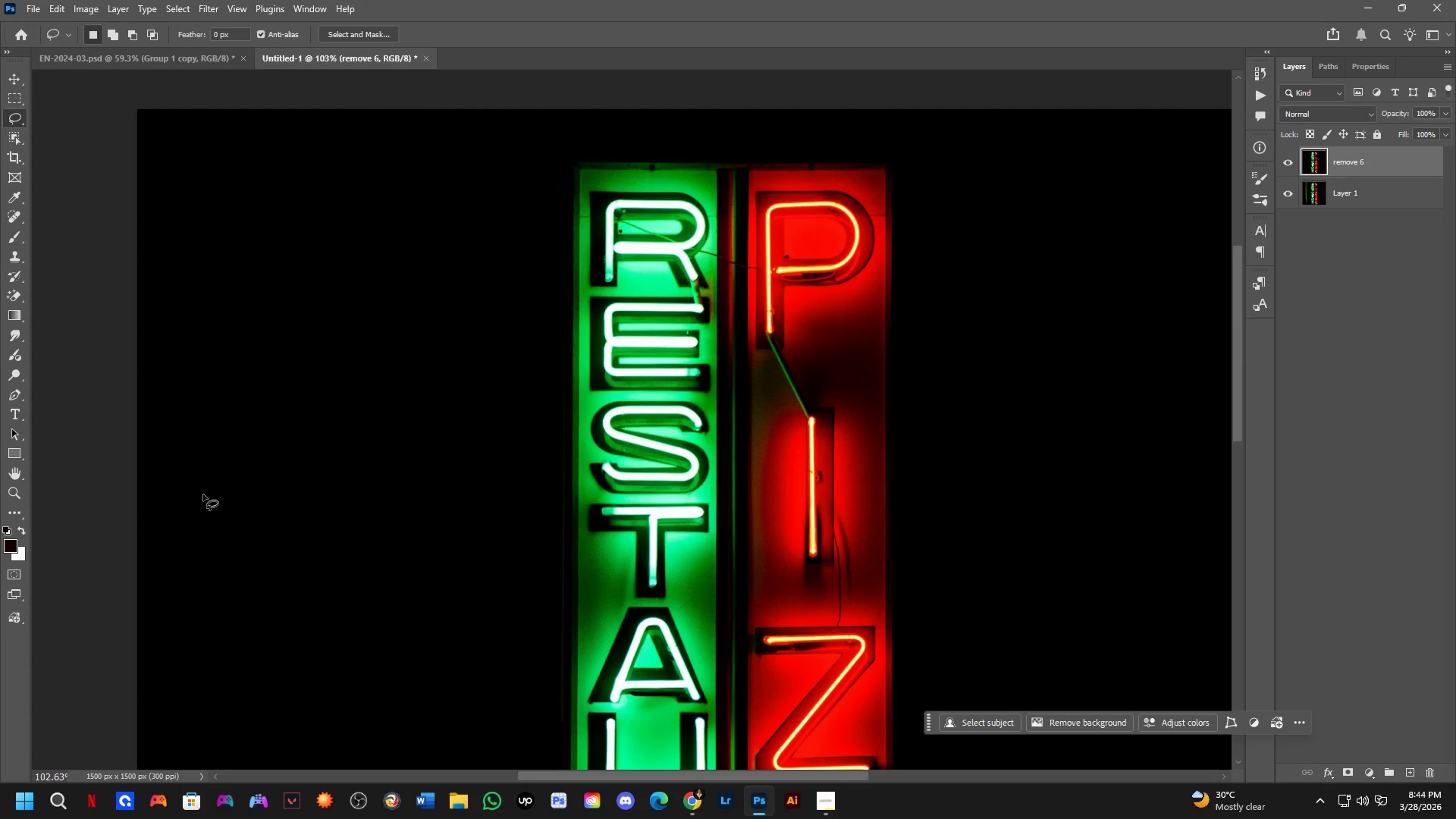 
key(Shift+ShiftLeft)
 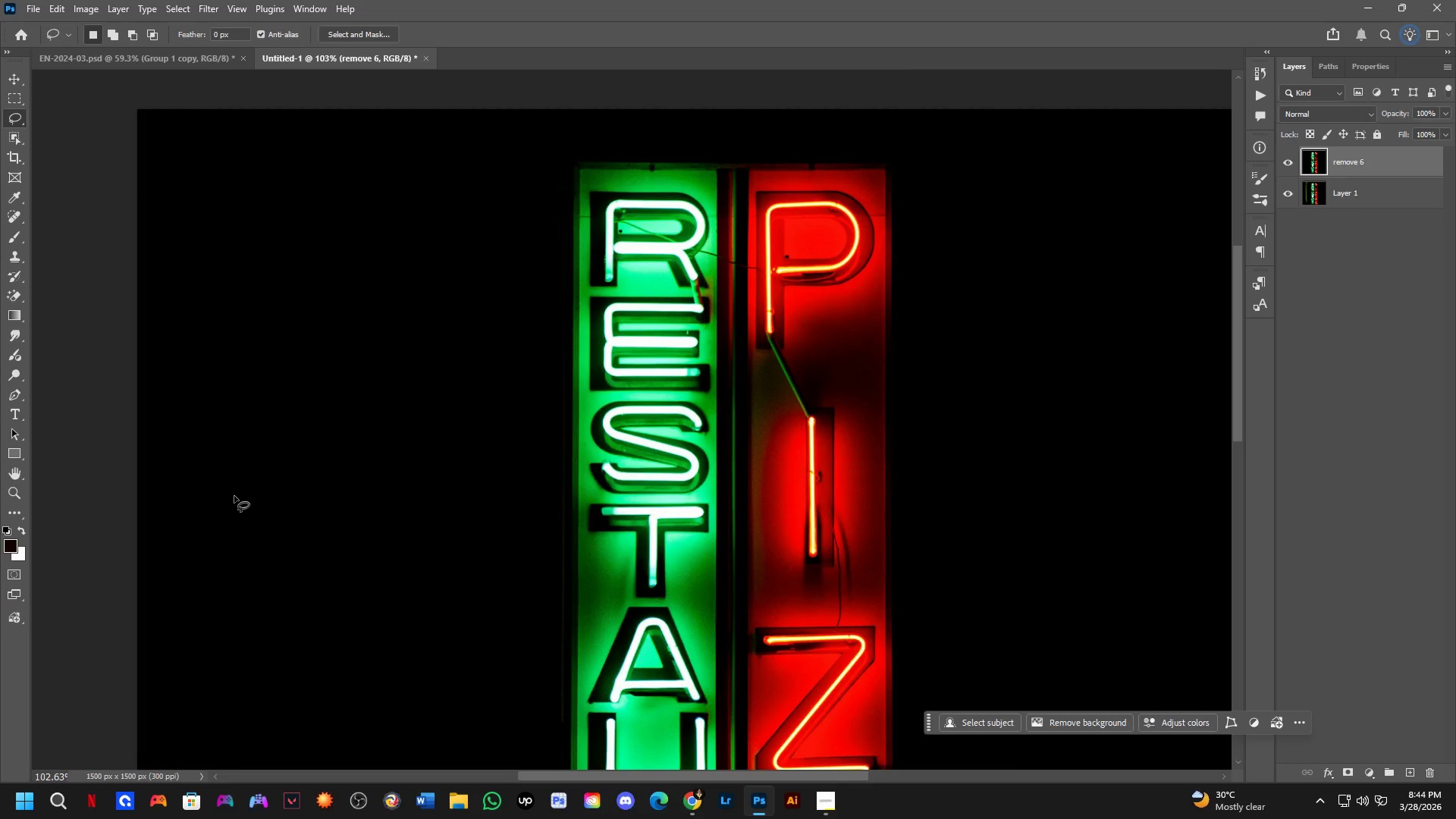 
key(Shift+ShiftLeft)
 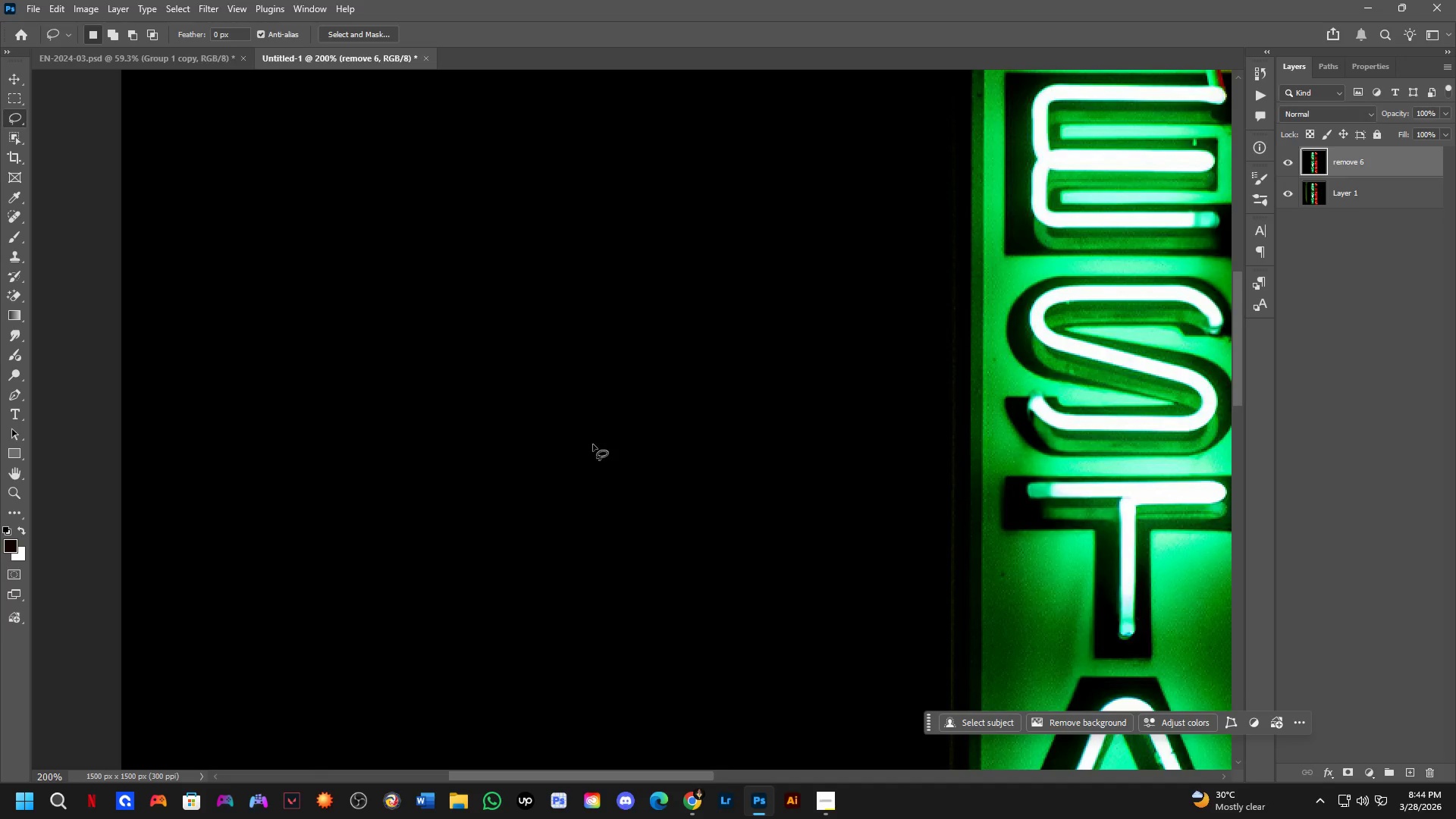 
hold_key(key=Space, duration=0.56)
 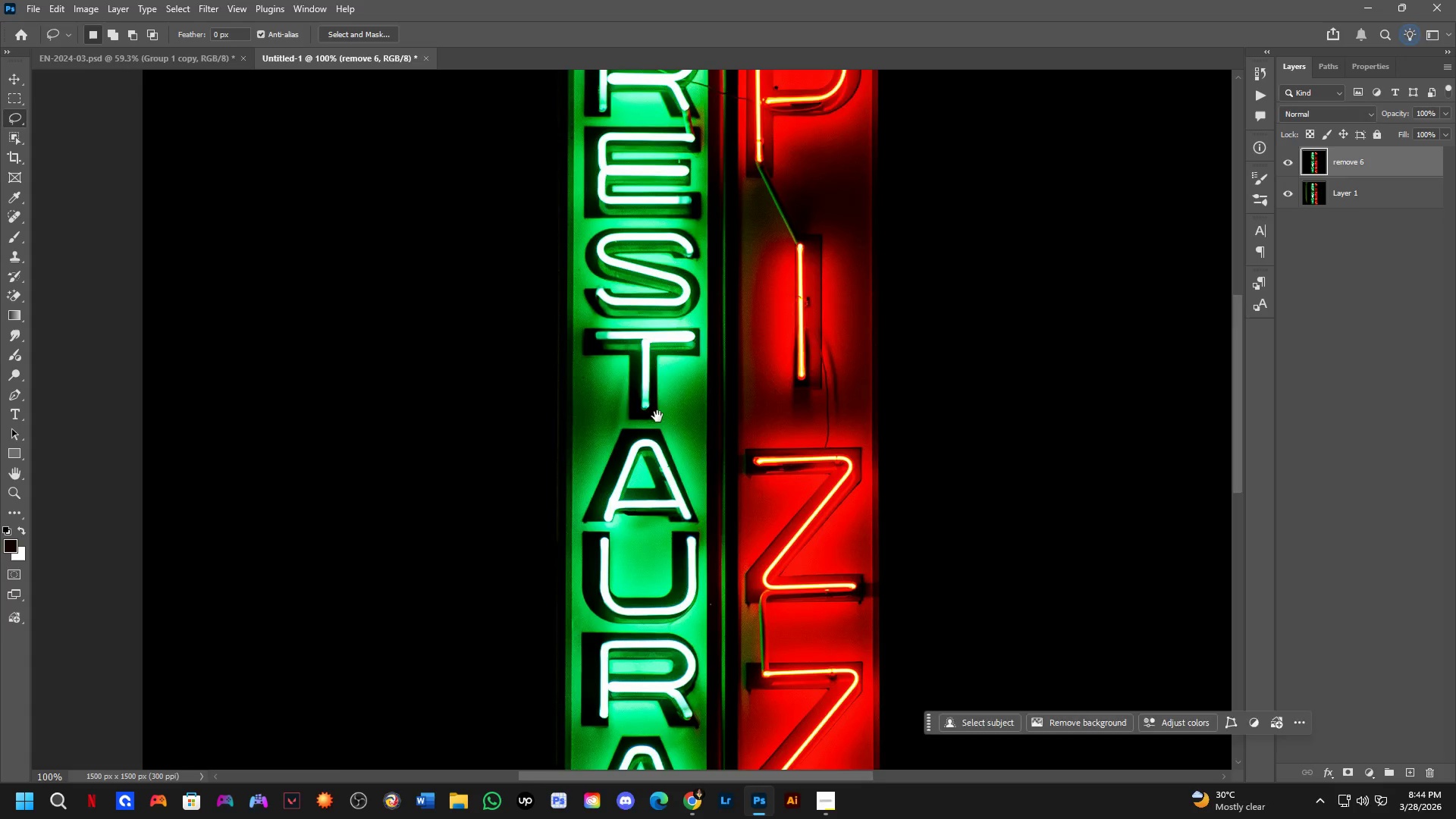 
left_click_drag(start_coordinate=[625, 453], to_coordinate=[416, 325])
 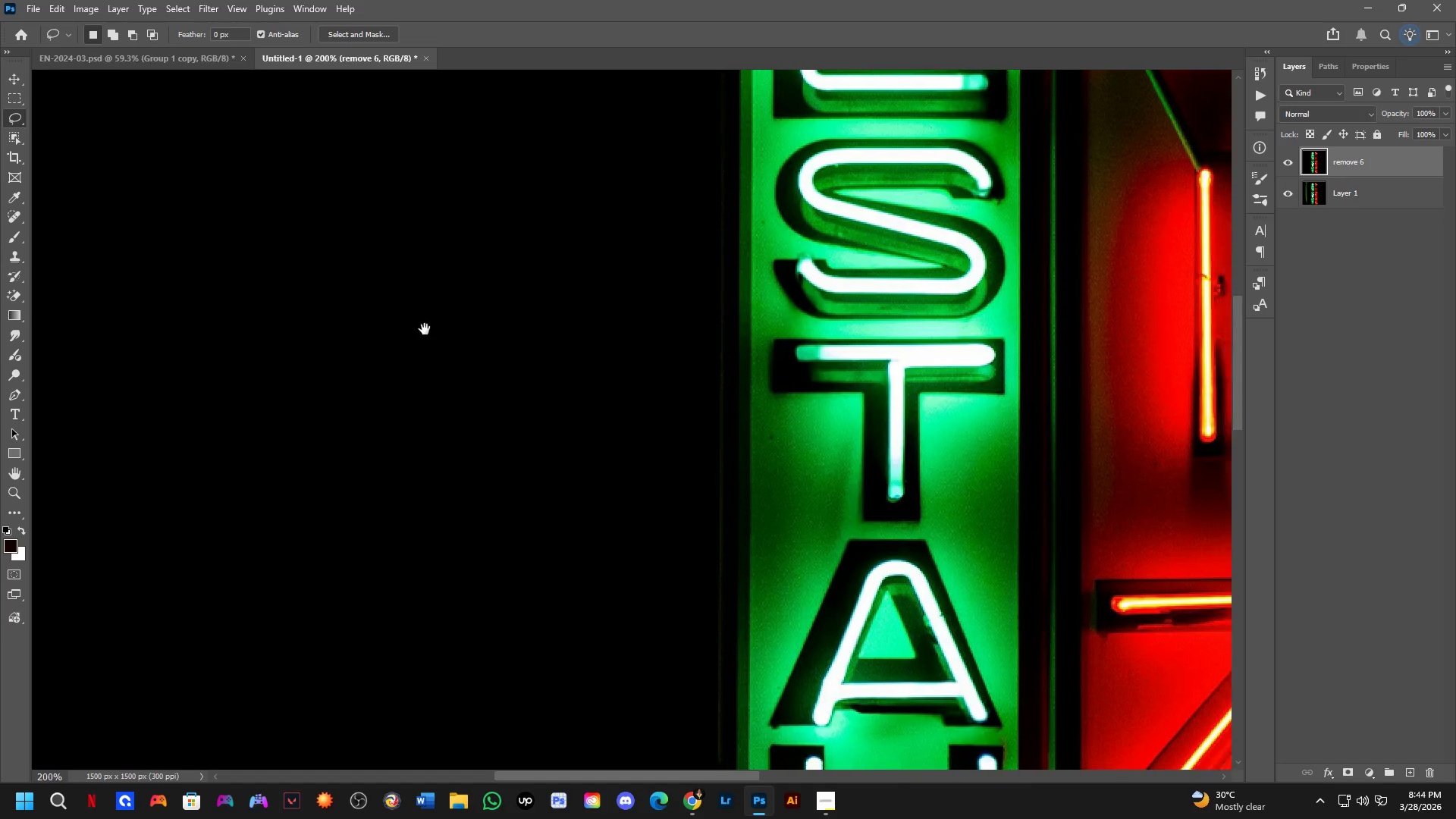 
scroll: coordinate [413, 425], scroll_direction: up, amount: 2.0
 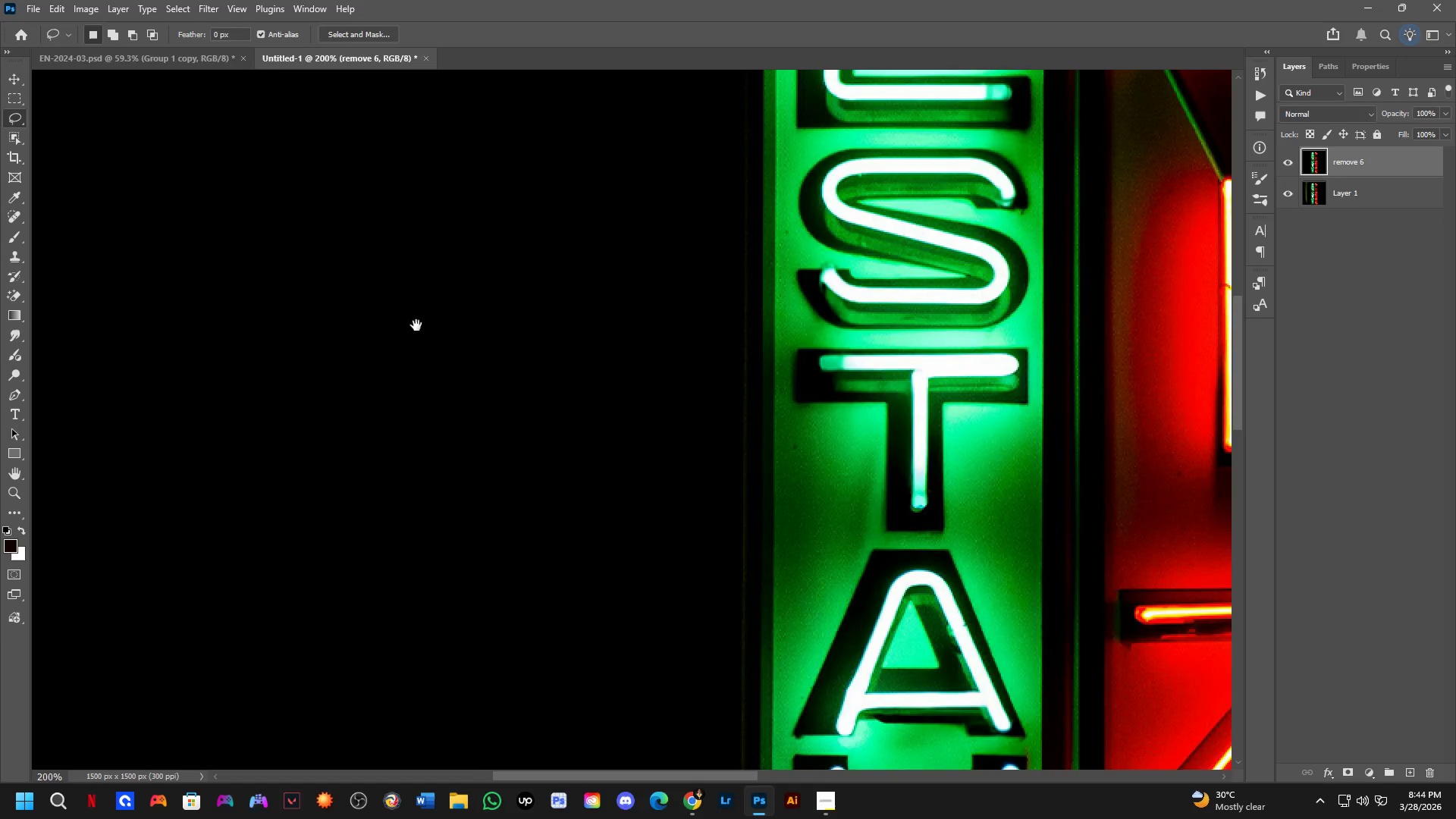 
key(Shift+ShiftLeft)
 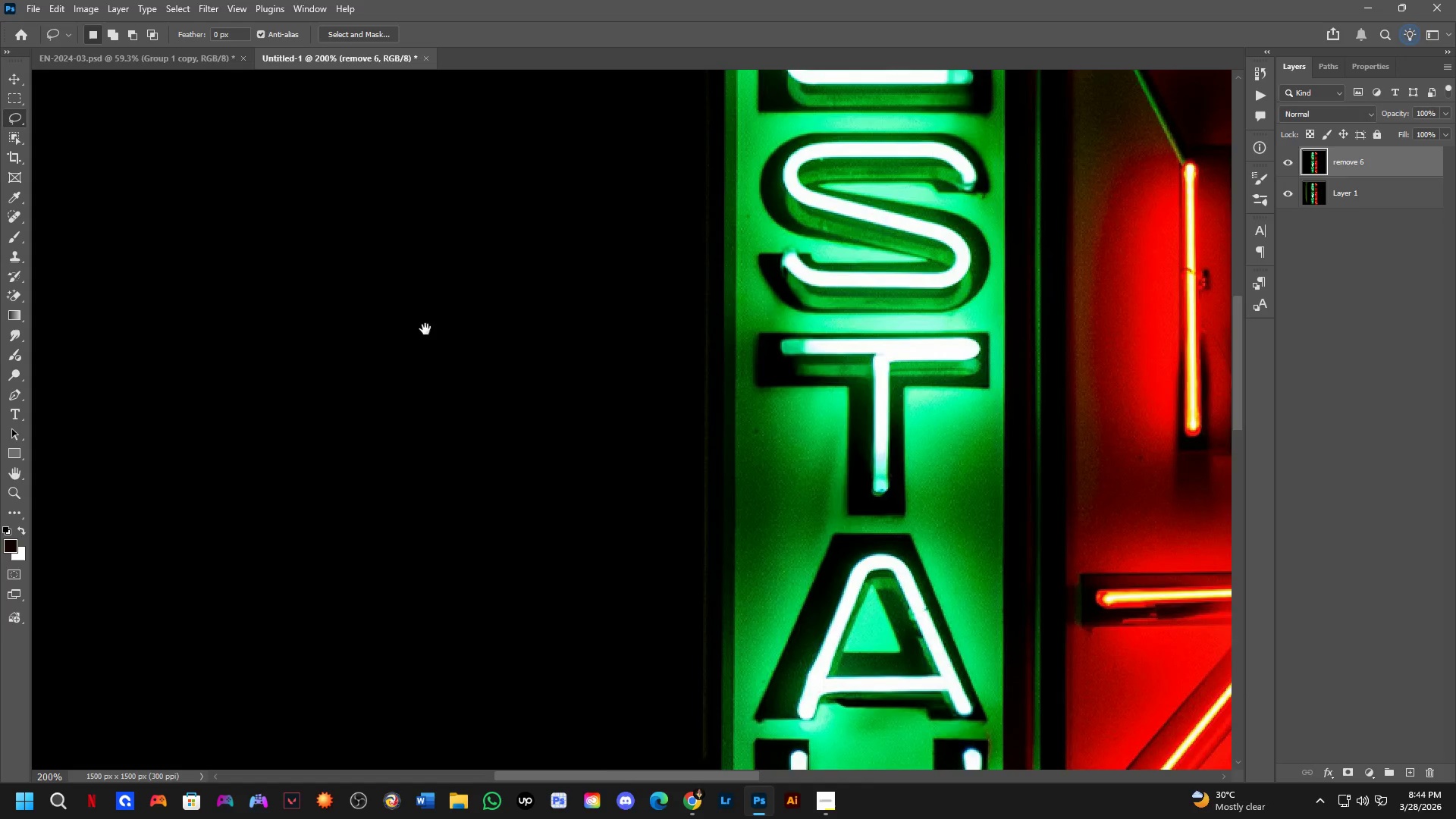 
hold_key(key=Space, duration=0.56)
 